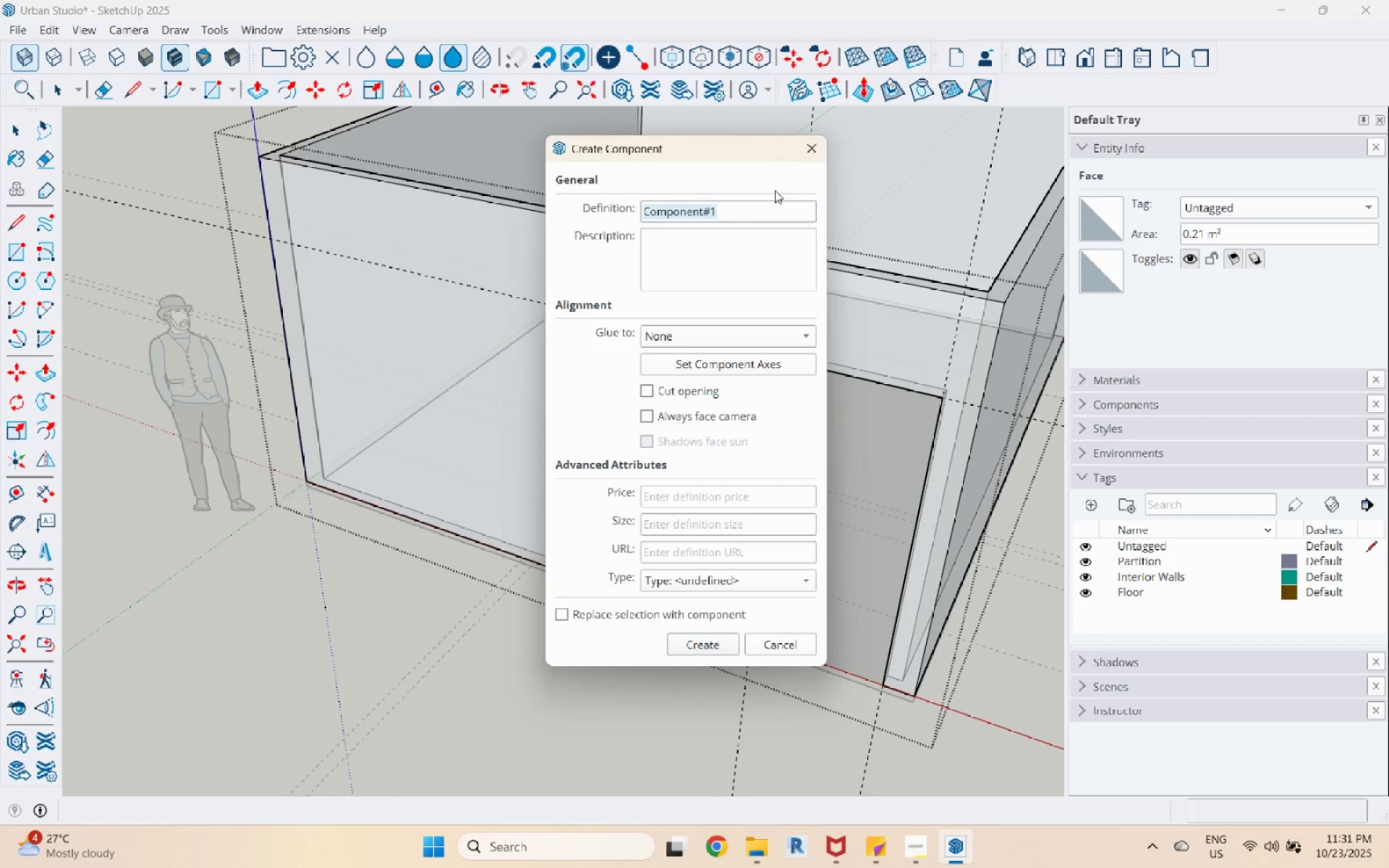 
left_click([802, 152])
 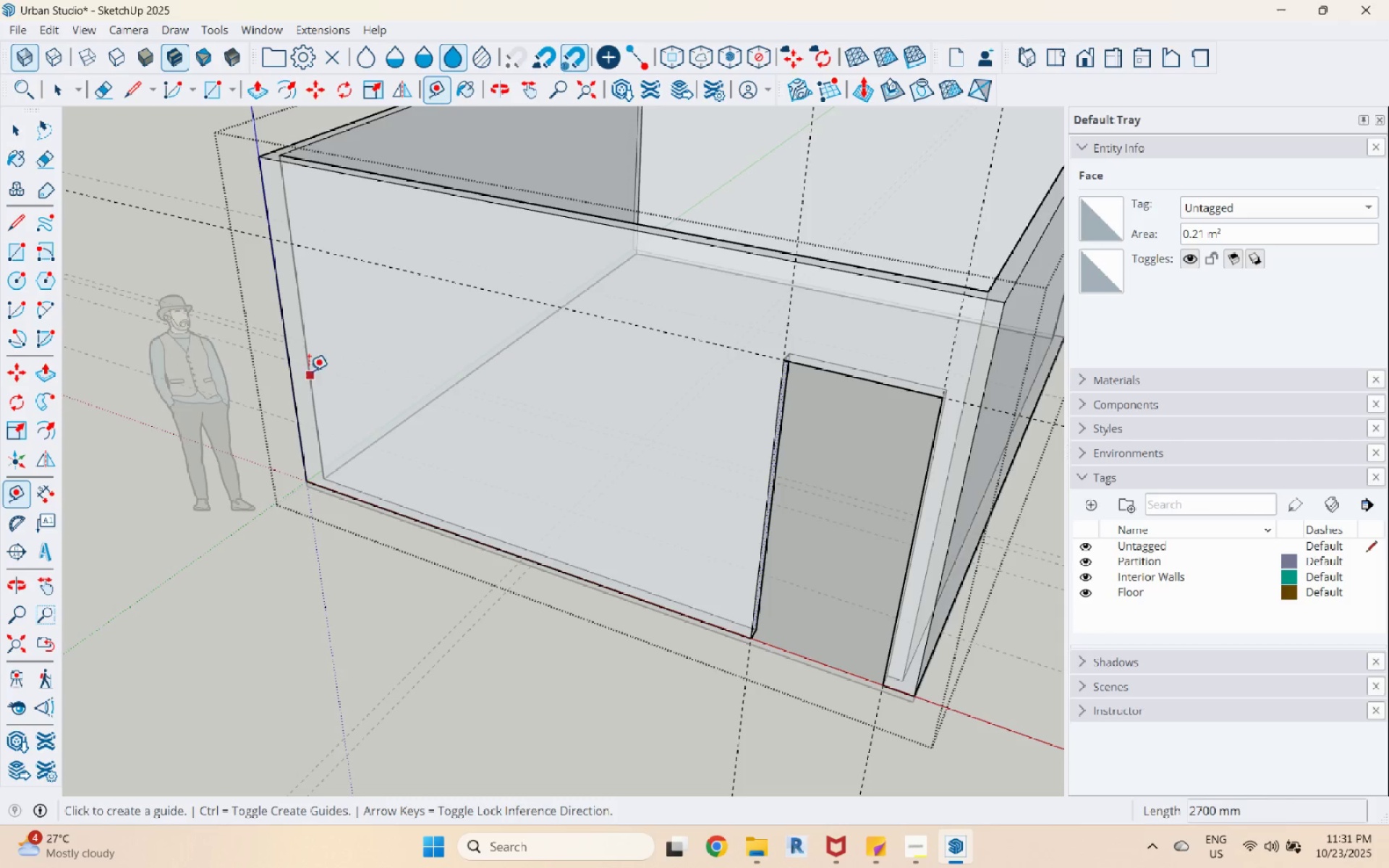 
left_click([283, 355])
 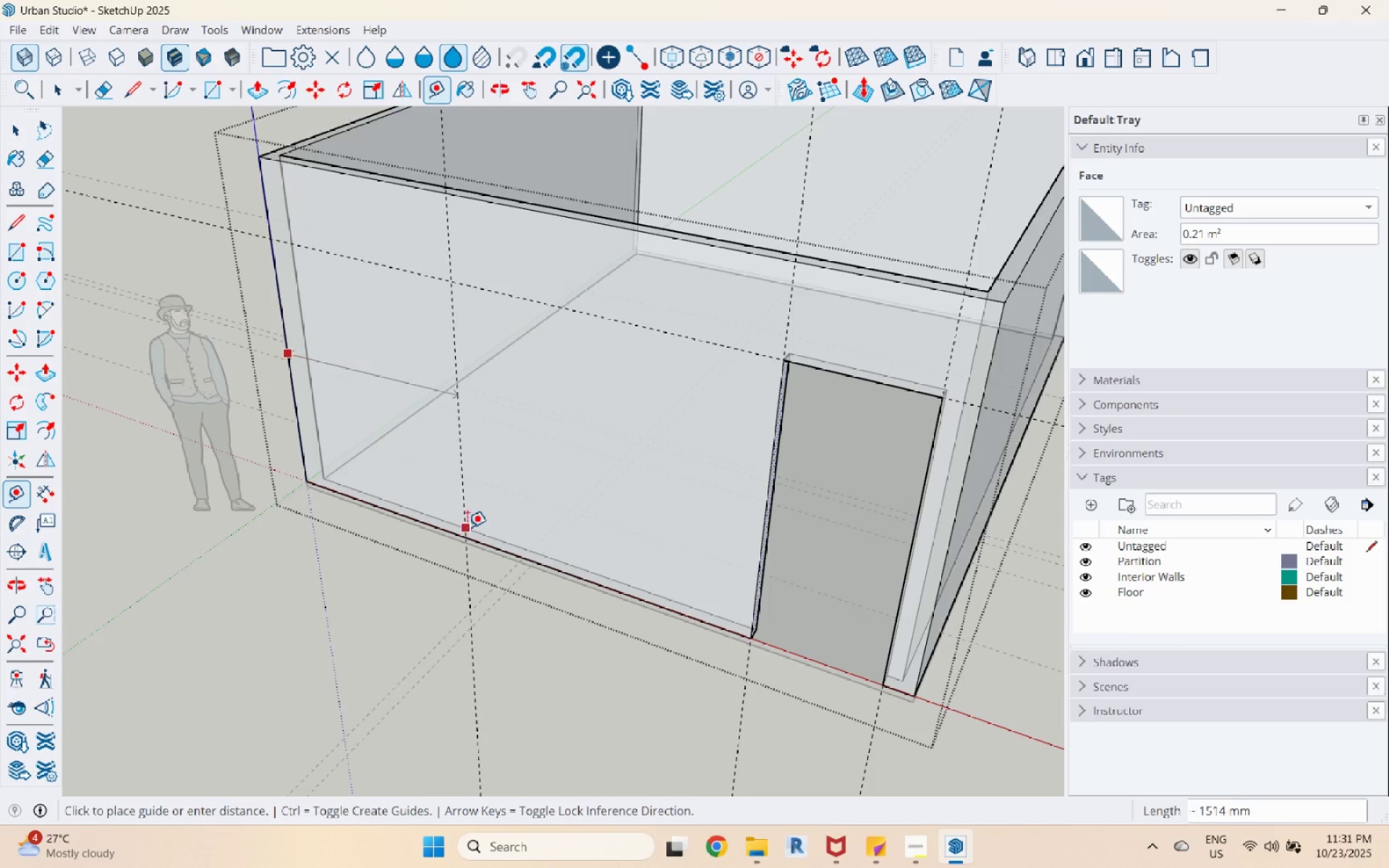 
scroll: coordinate [467, 528], scroll_direction: up, amount: 4.0
 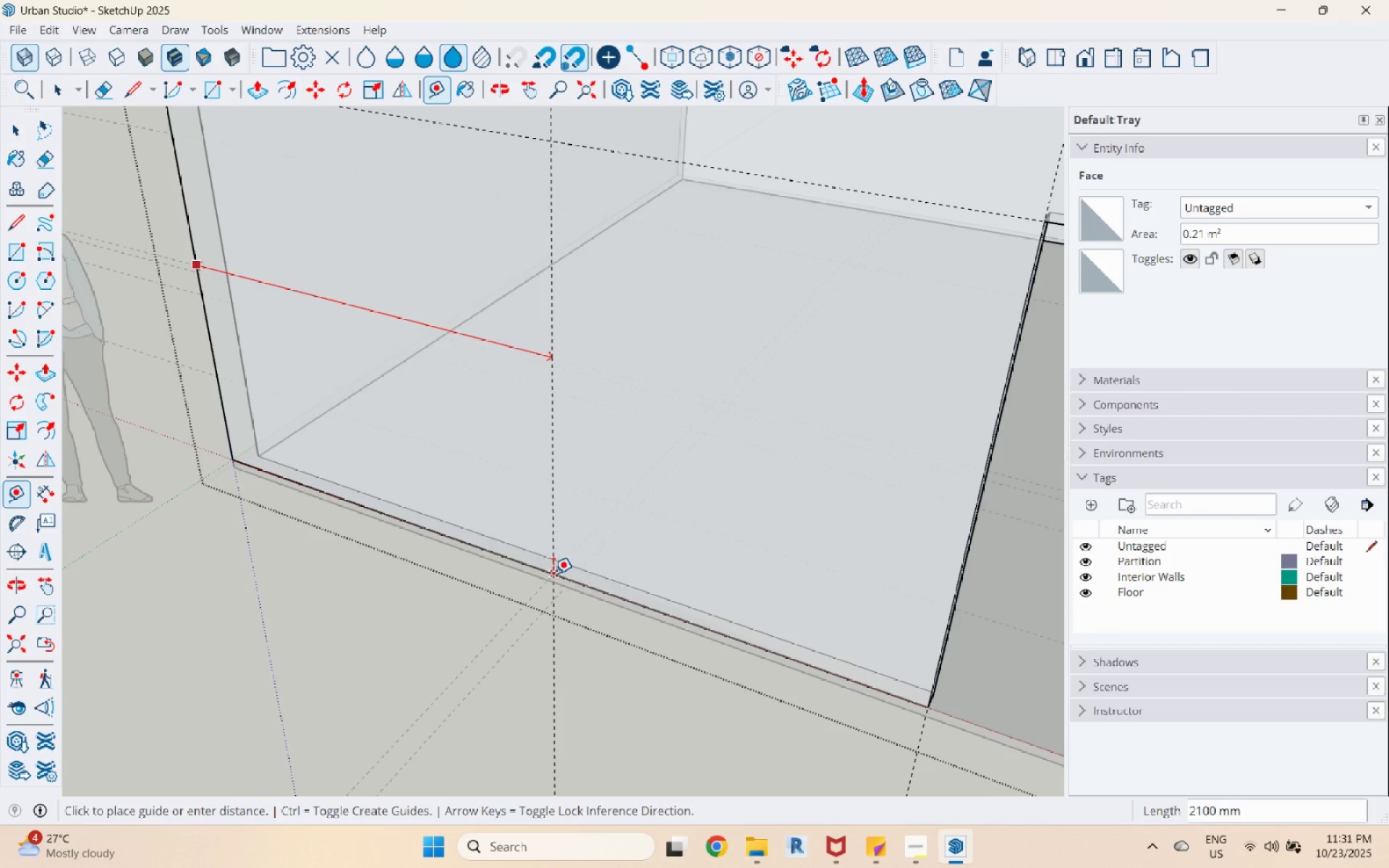 
left_click([566, 579])
 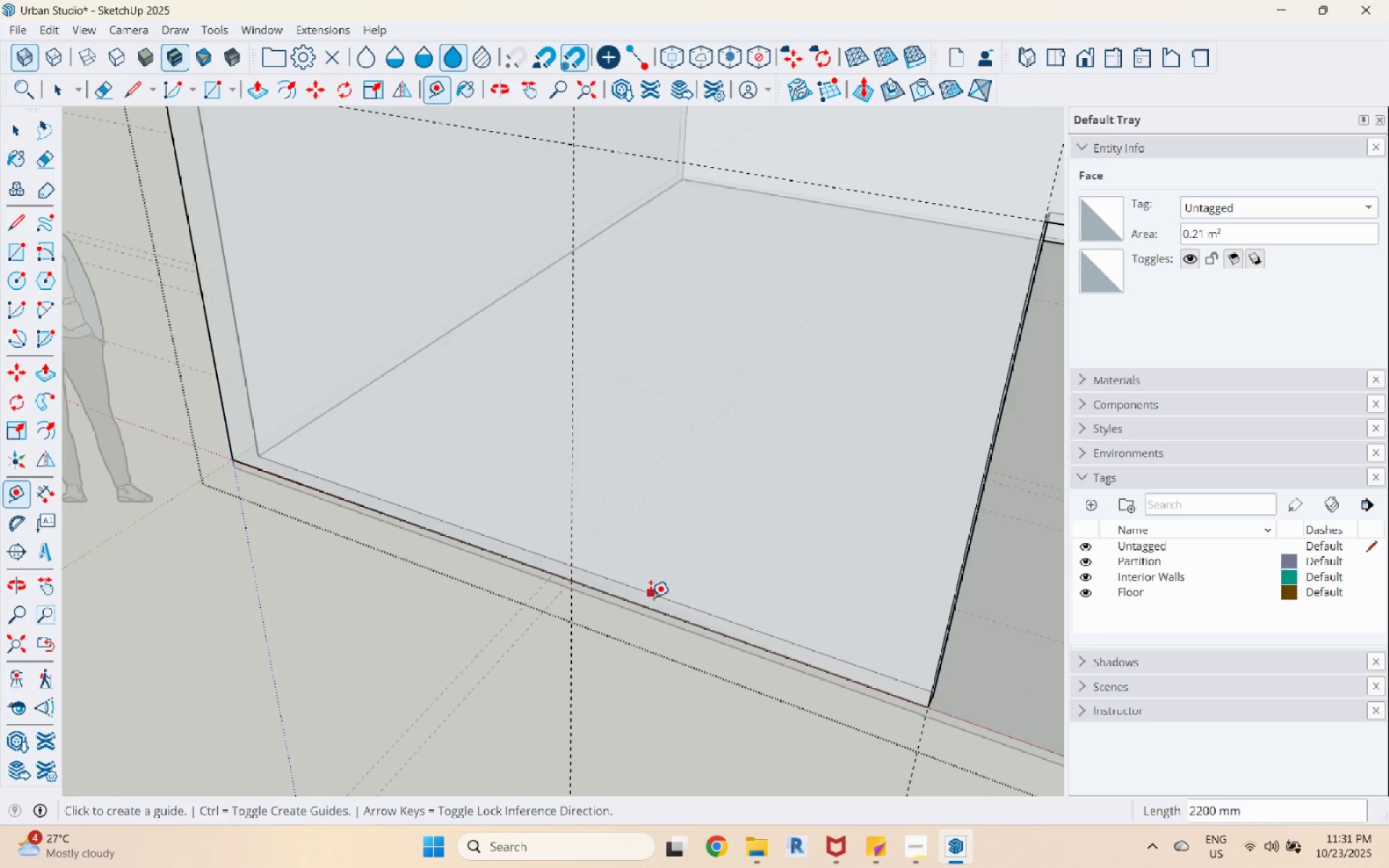 
scroll: coordinate [646, 594], scroll_direction: down, amount: 5.0
 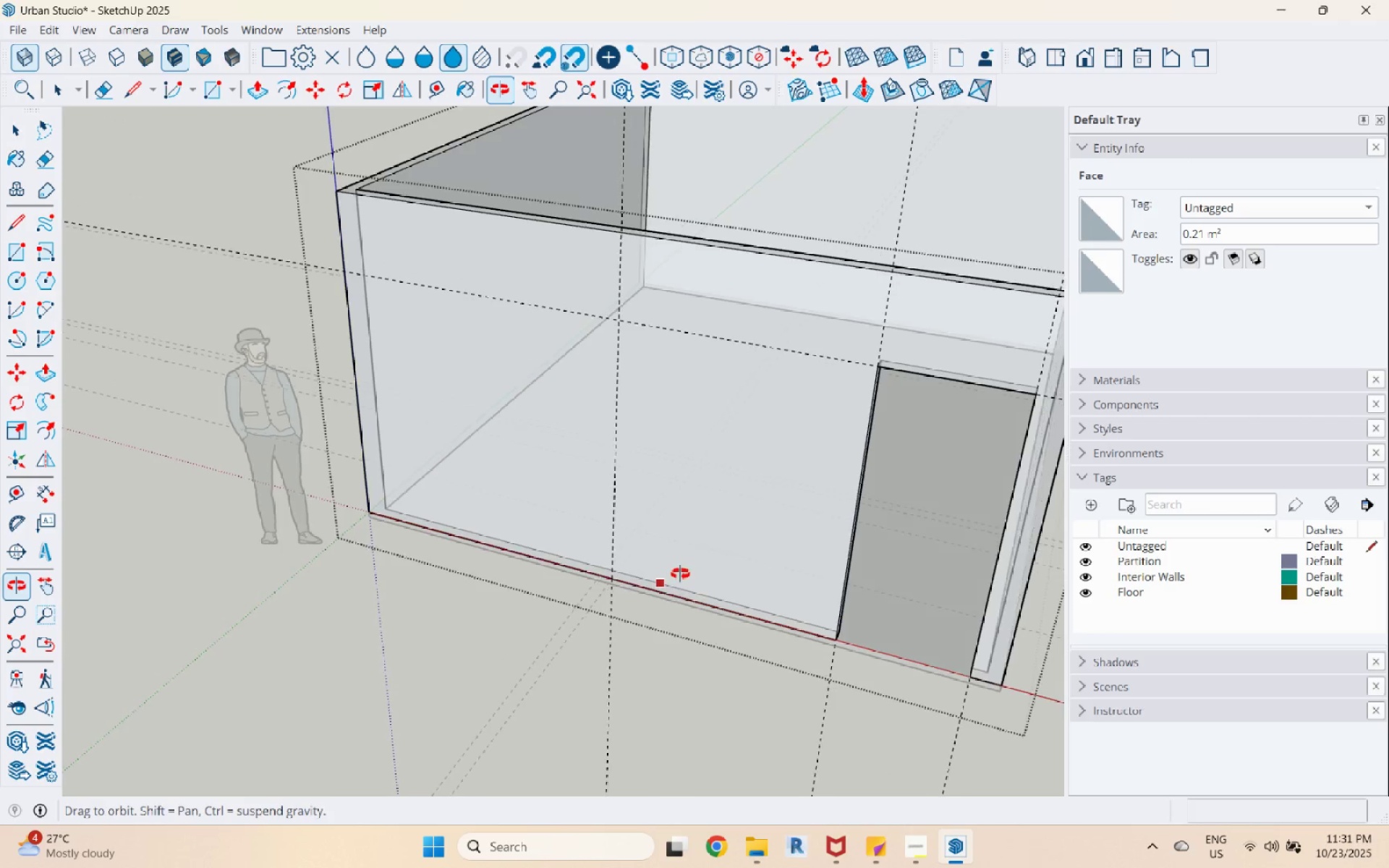 
scroll: coordinate [646, 532], scroll_direction: up, amount: 2.0
 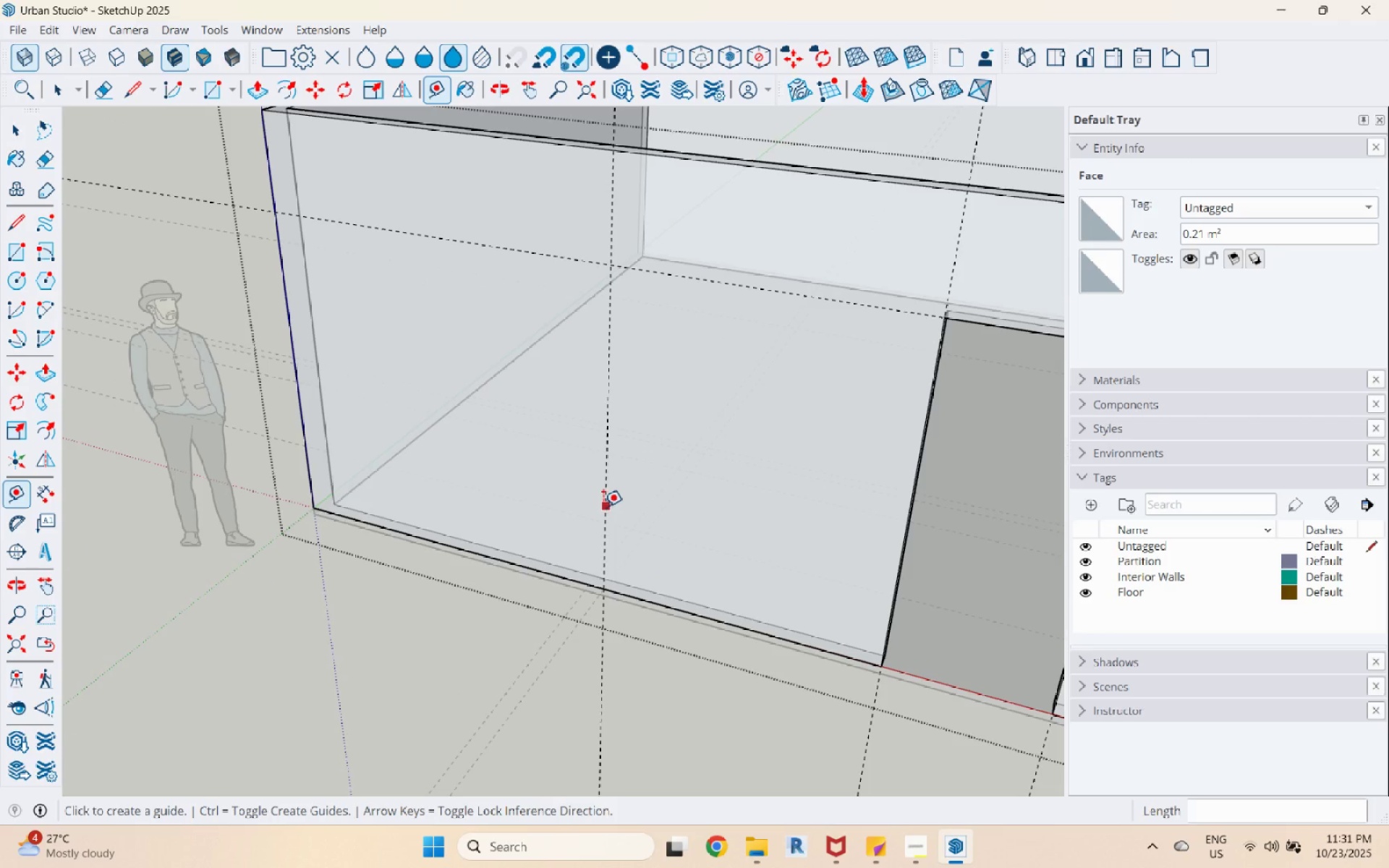 
left_click([604, 506])
 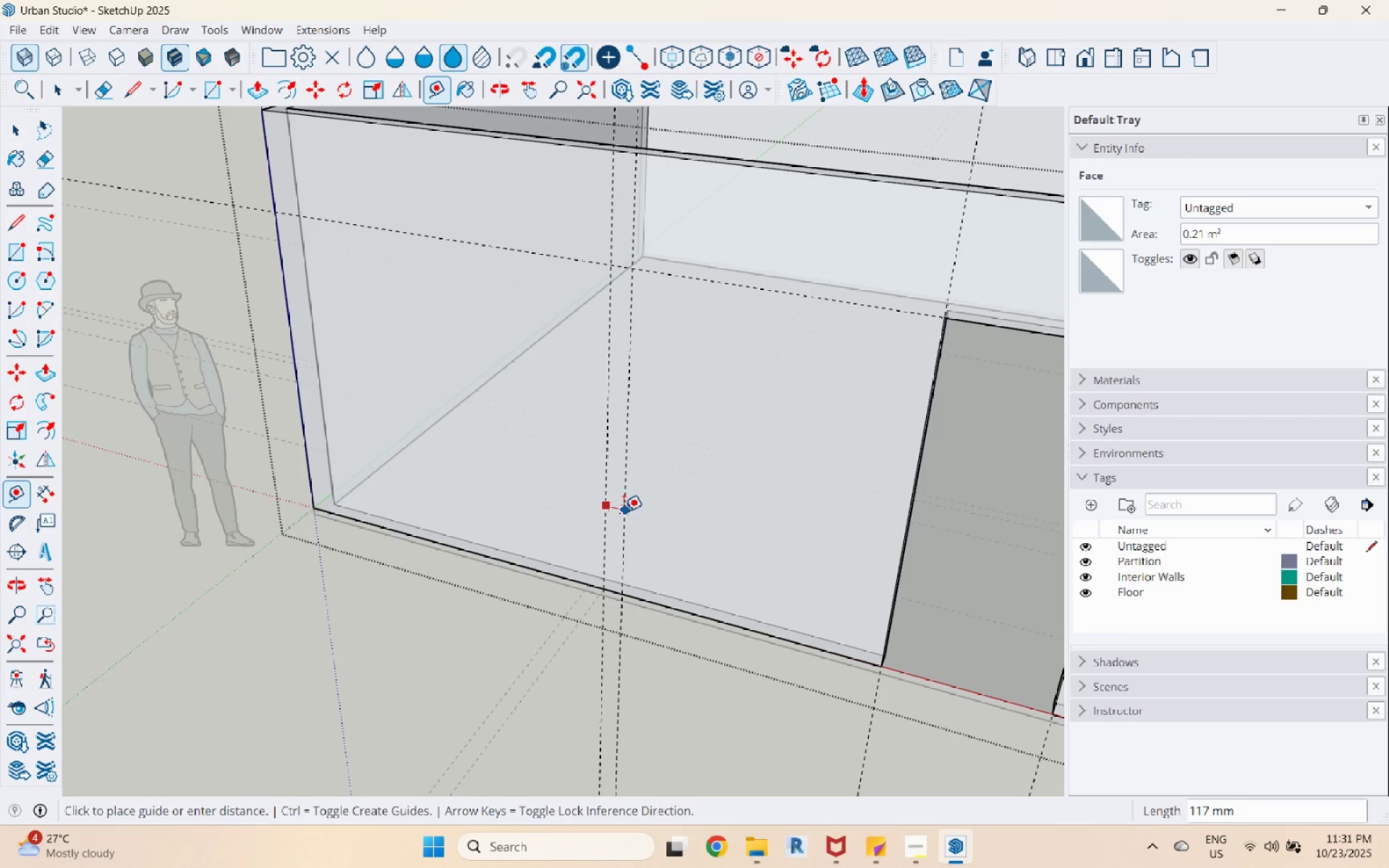 
key(Numpad1)
 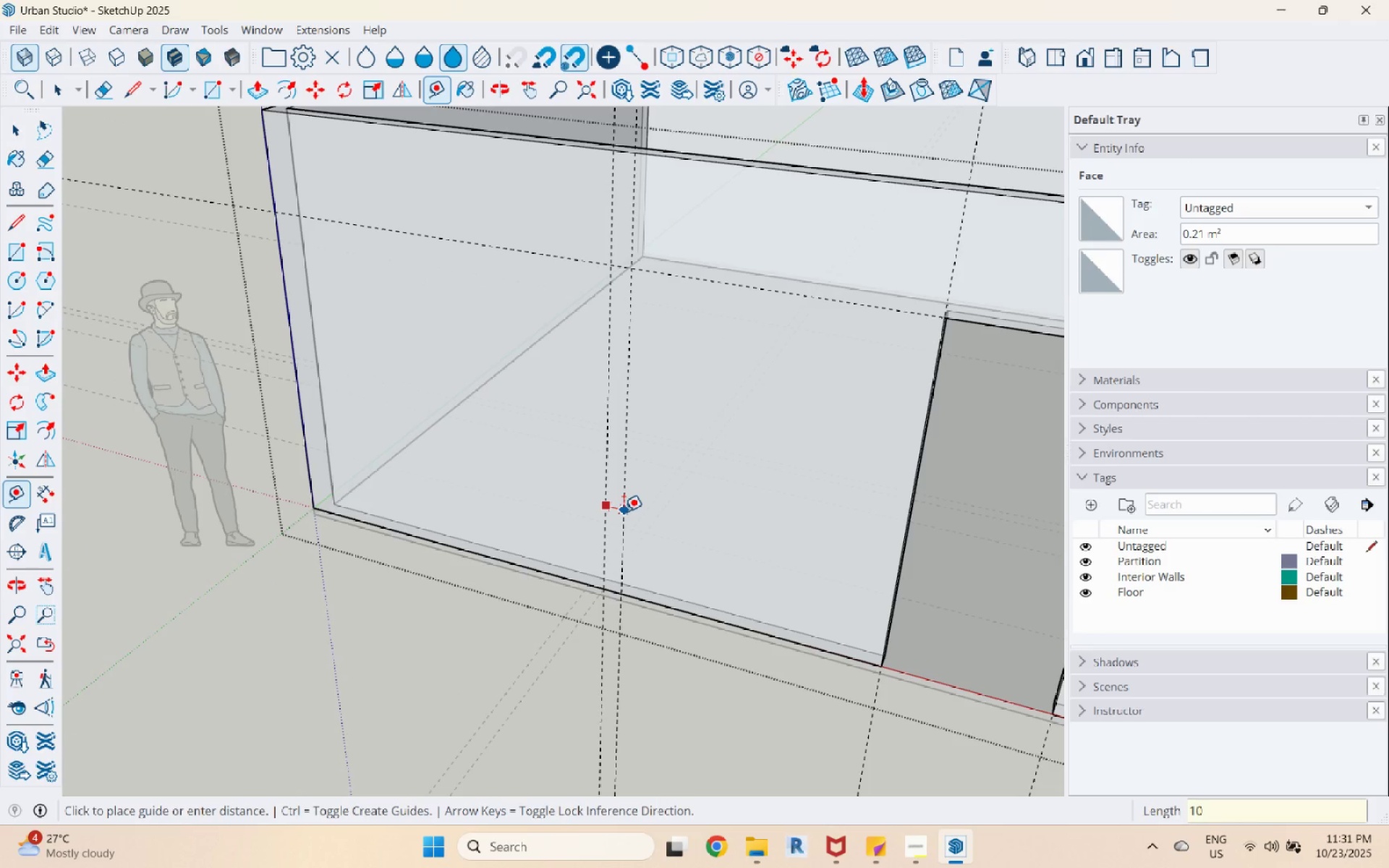 
key(Numpad0)
 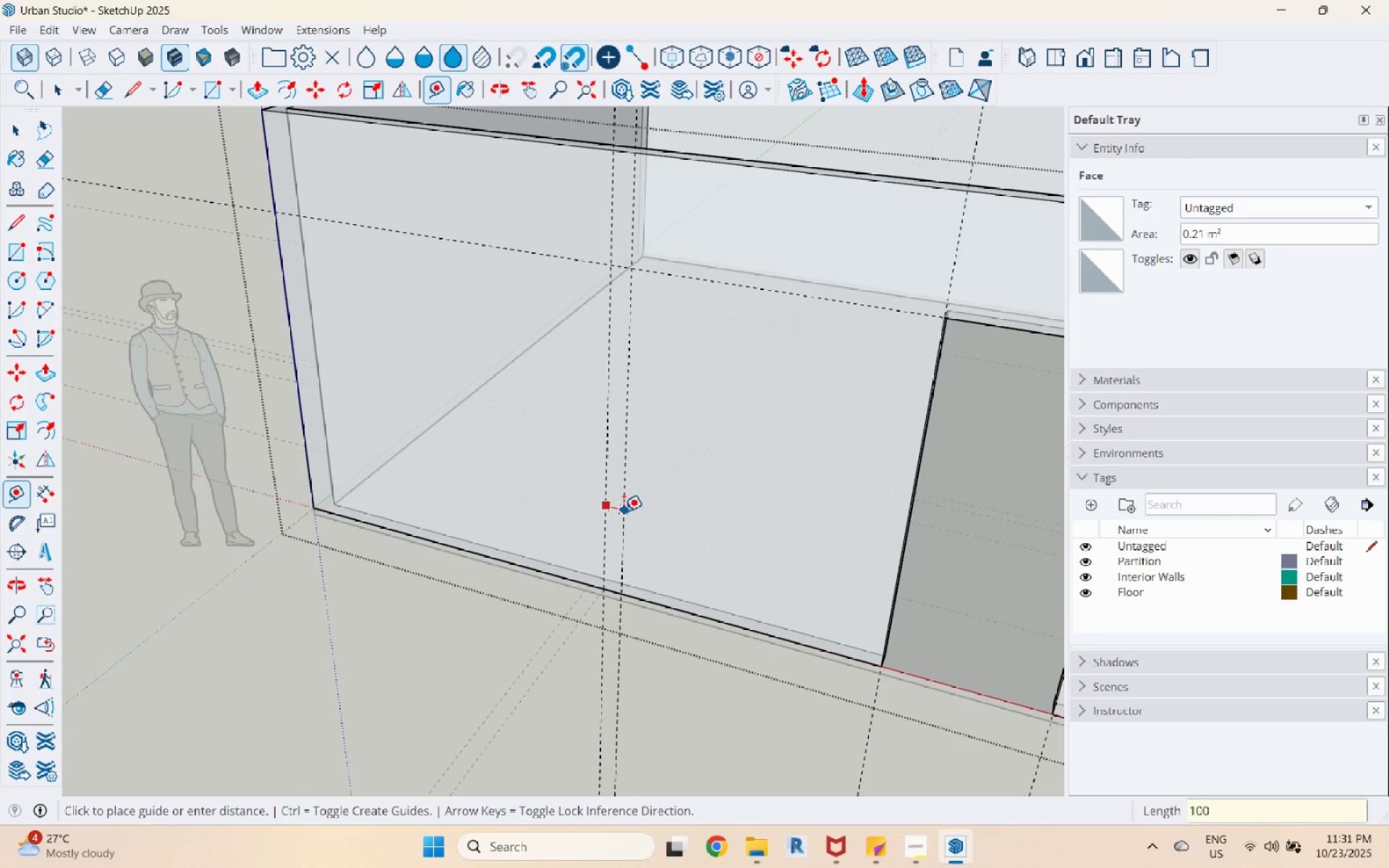 
key(Enter)
 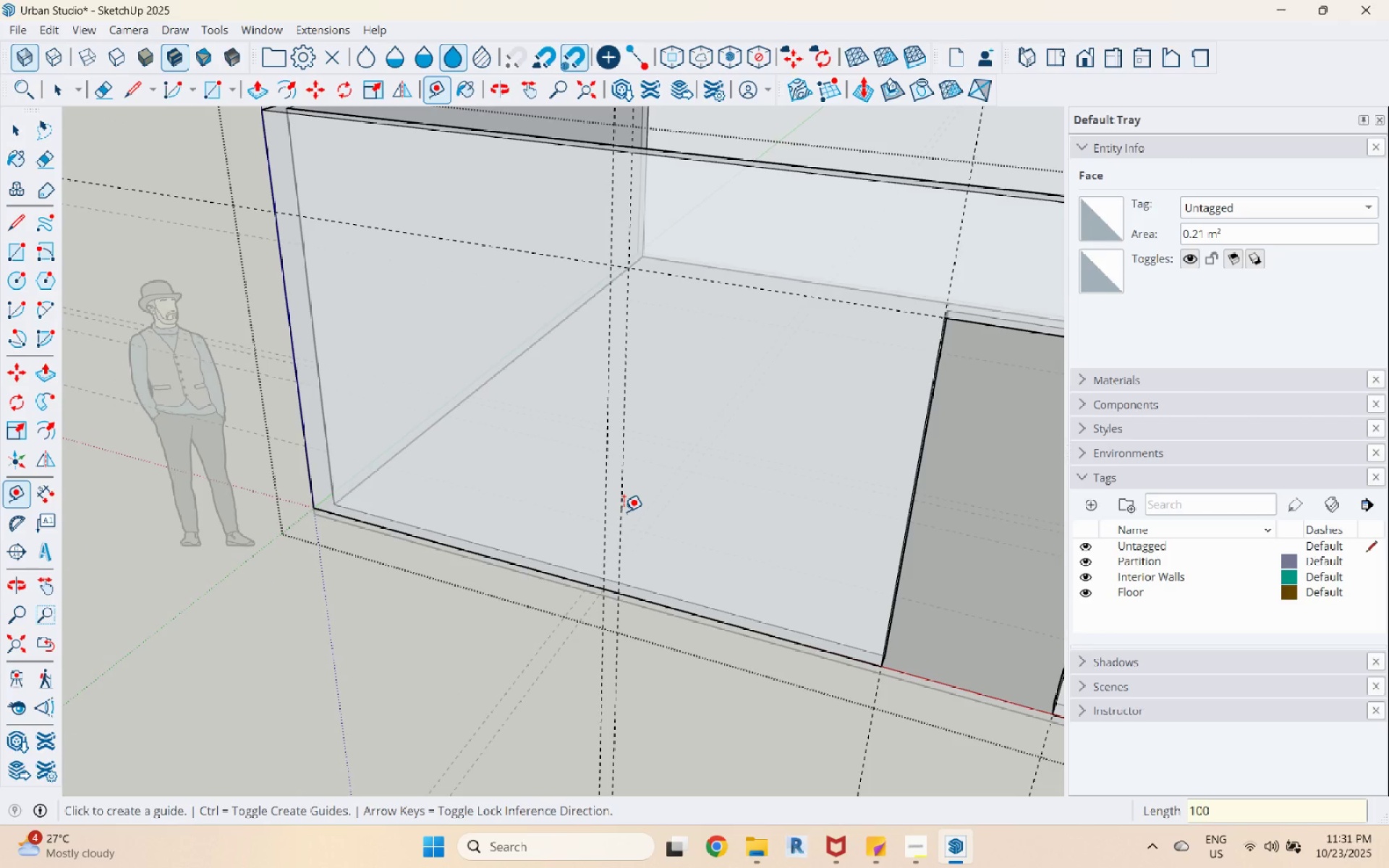 
key(Space)
 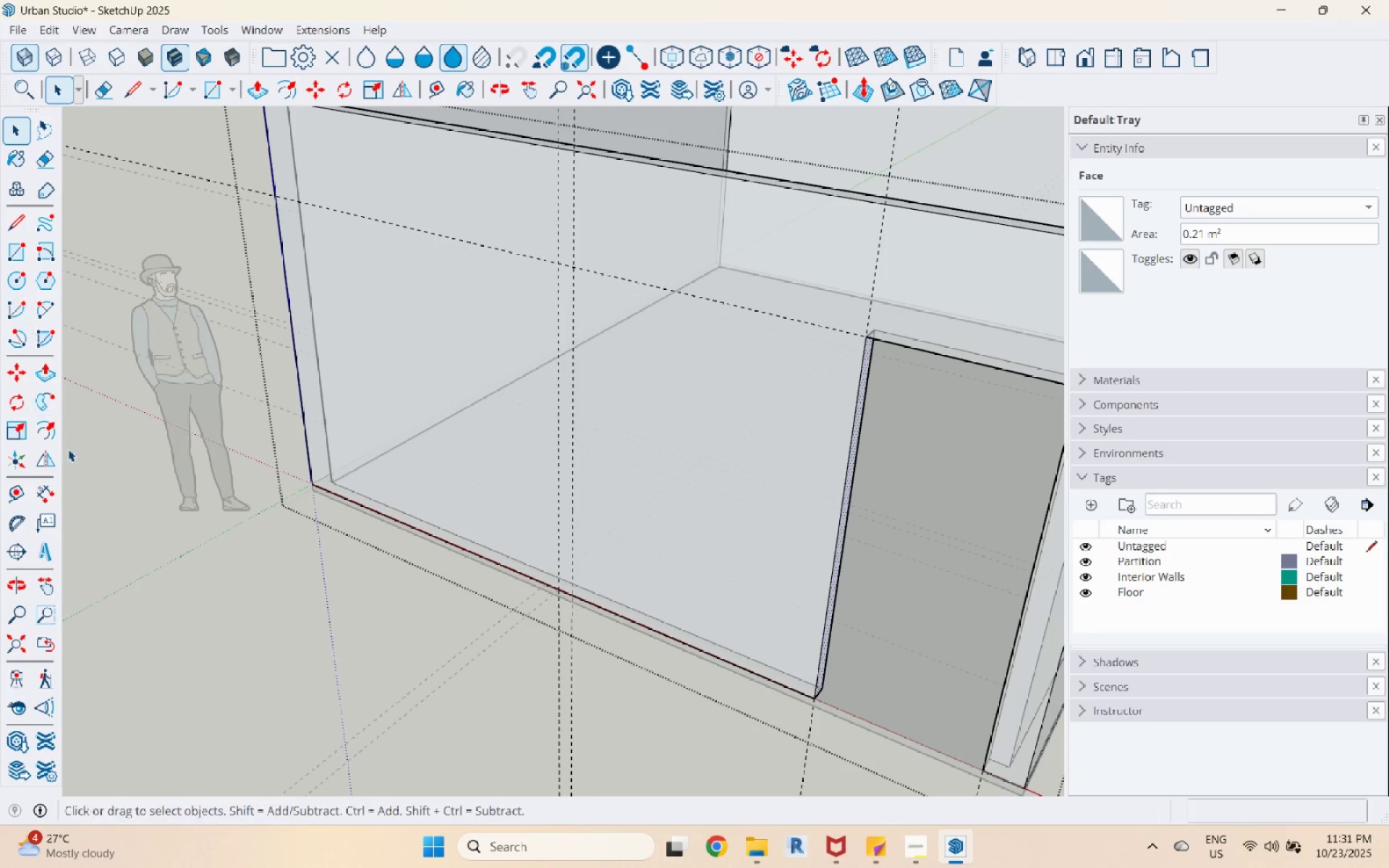 
left_click([10, 495])
 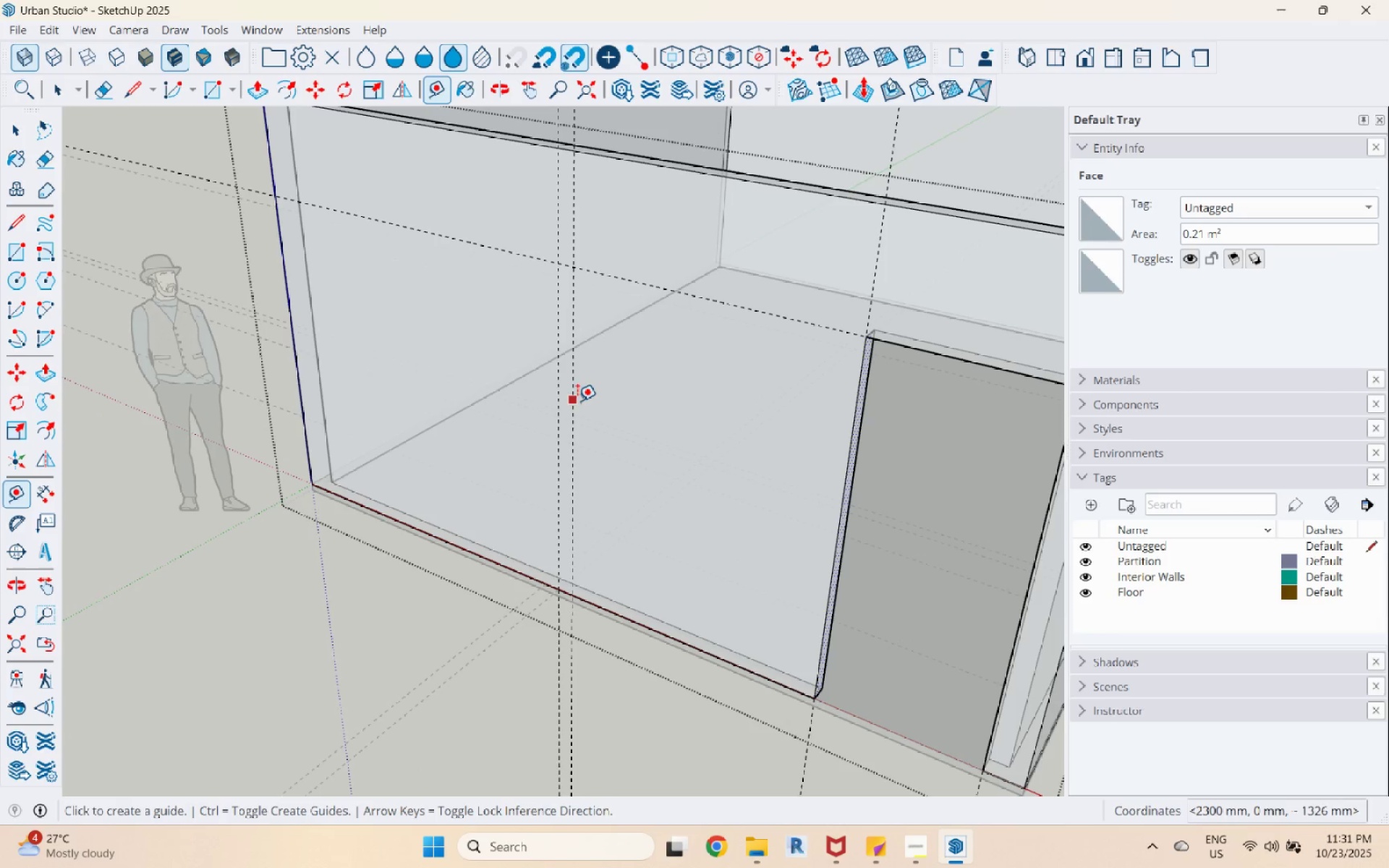 
left_click([574, 400])
 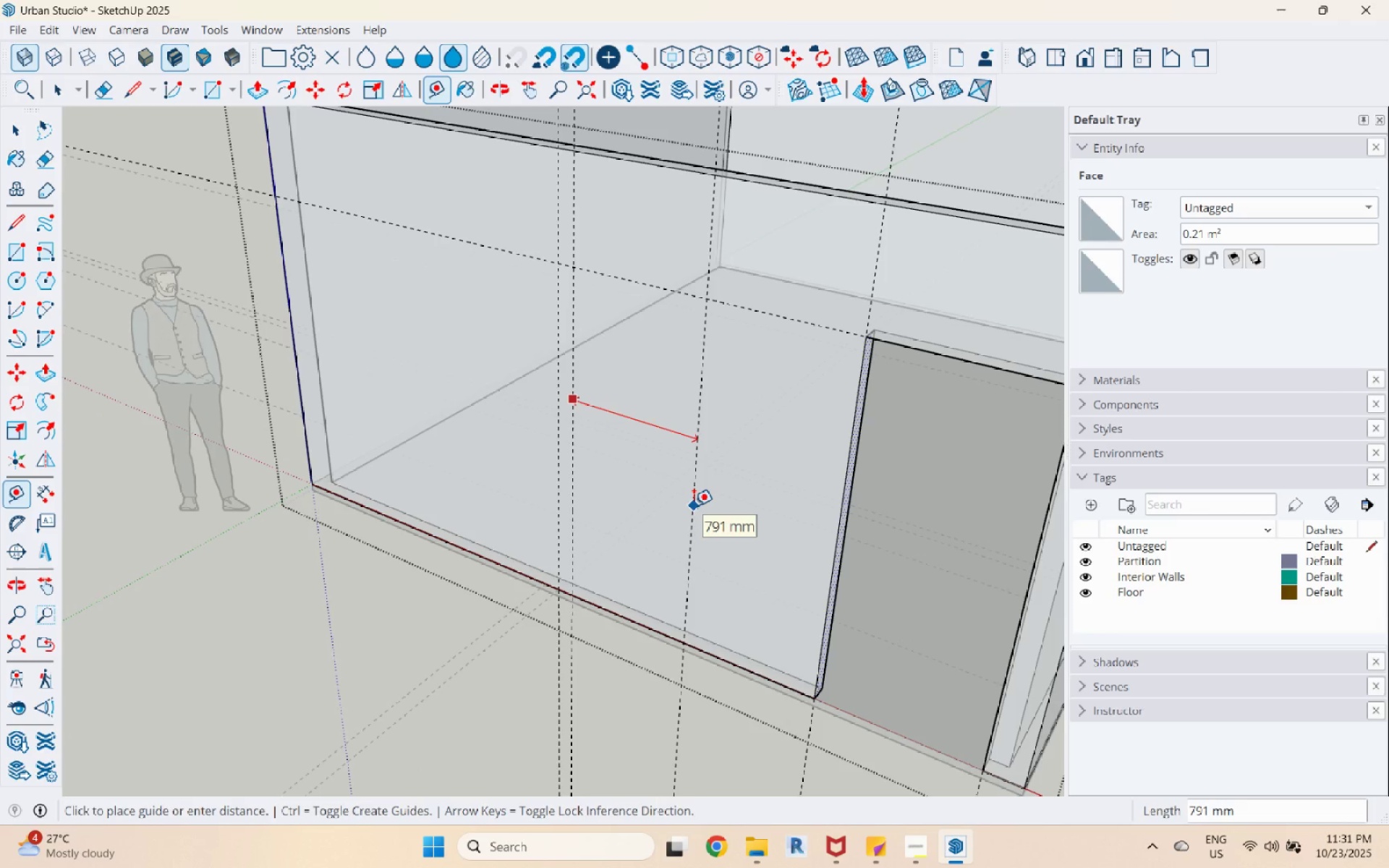 
wait(6.19)
 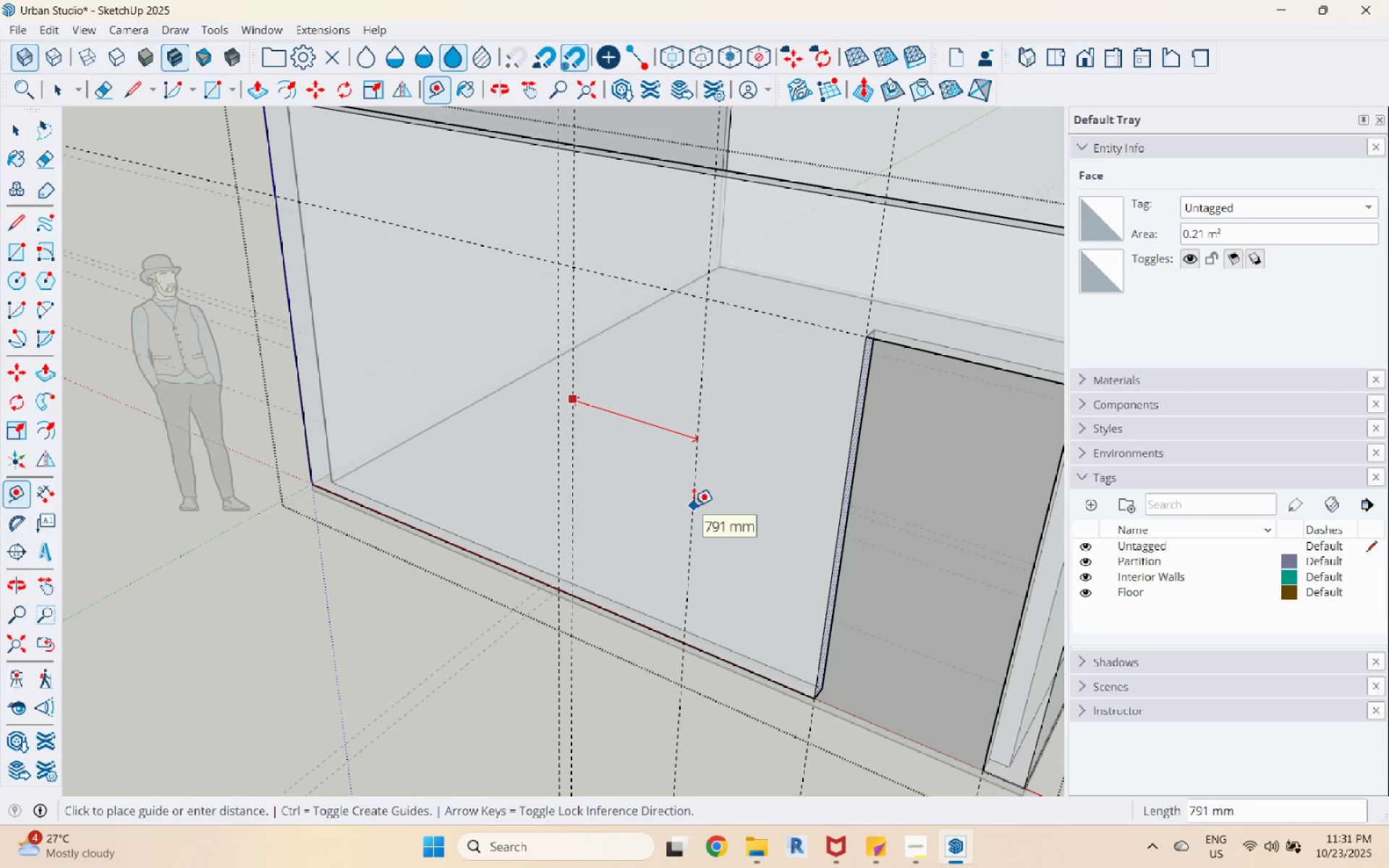 
key(Numpad9)
 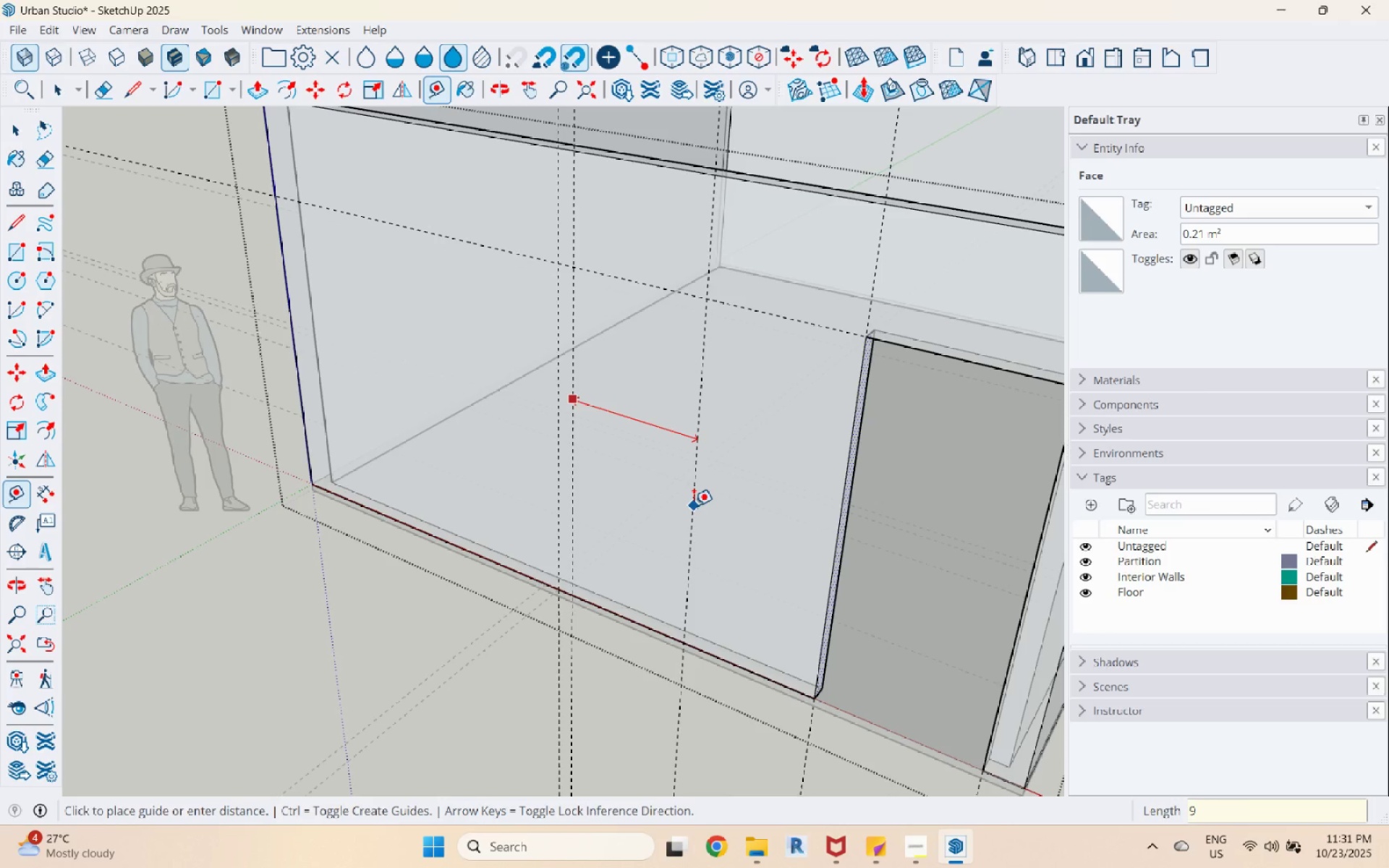 
key(Numpad0)
 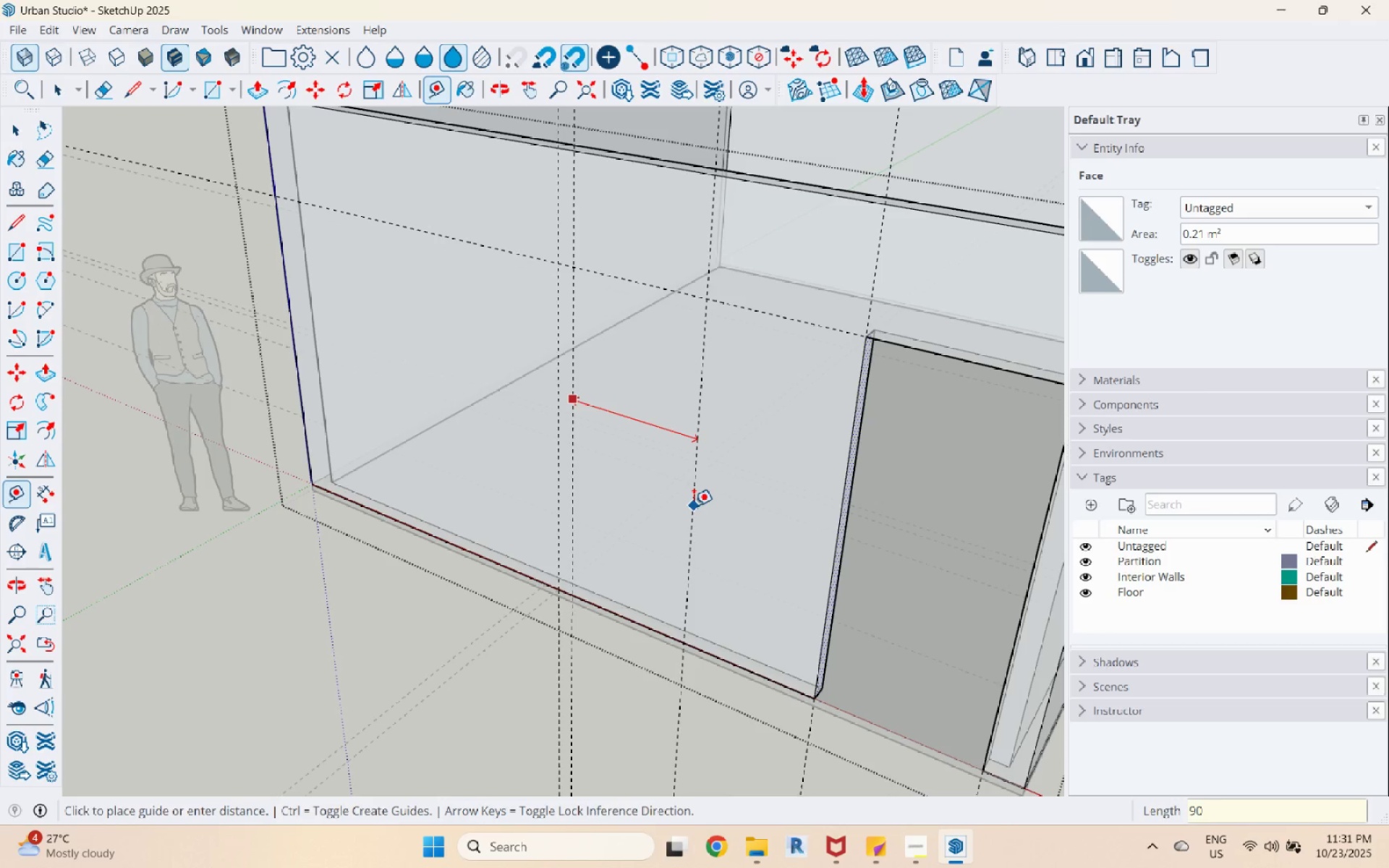 
key(Numpad0)
 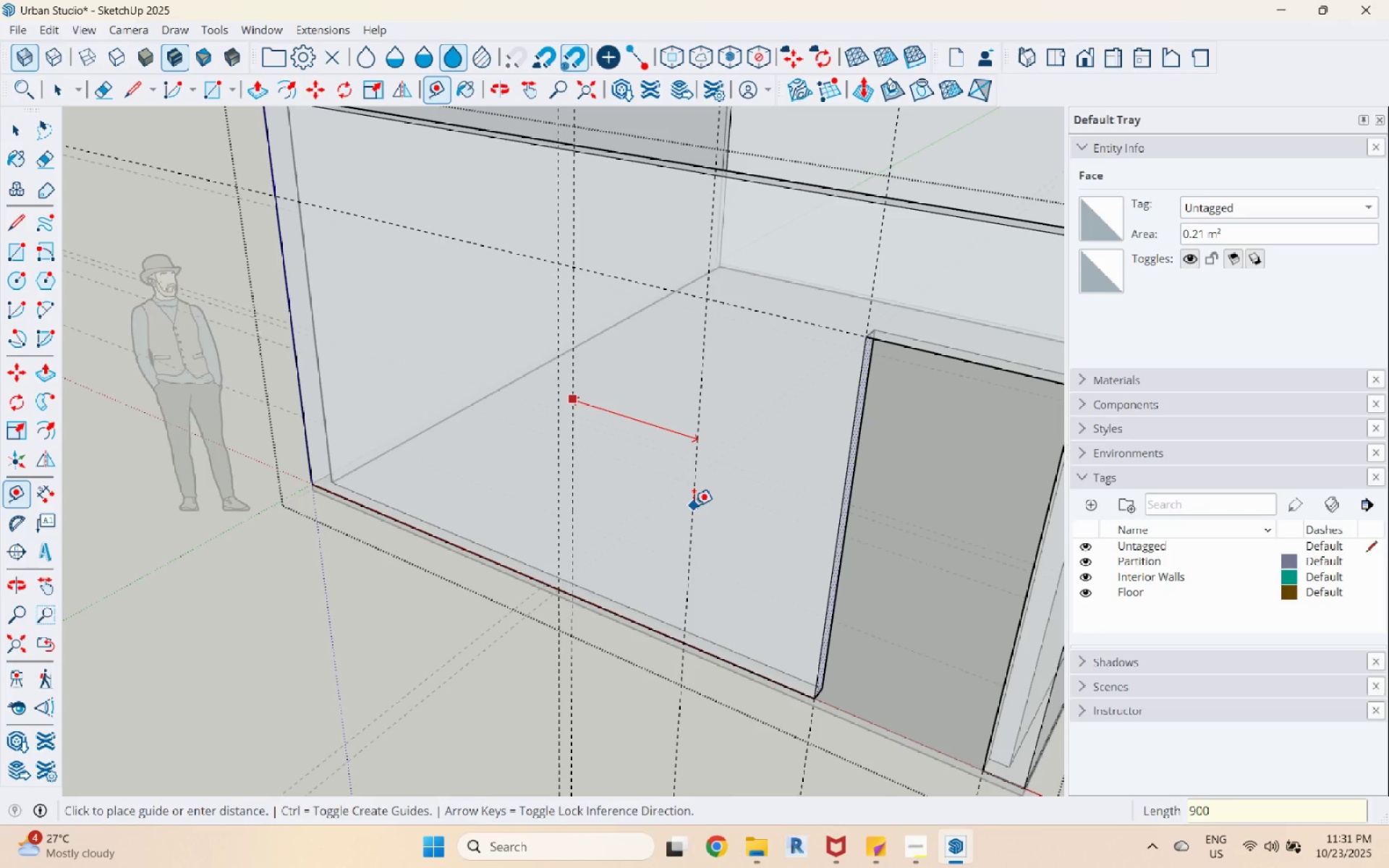 
key(Enter)
 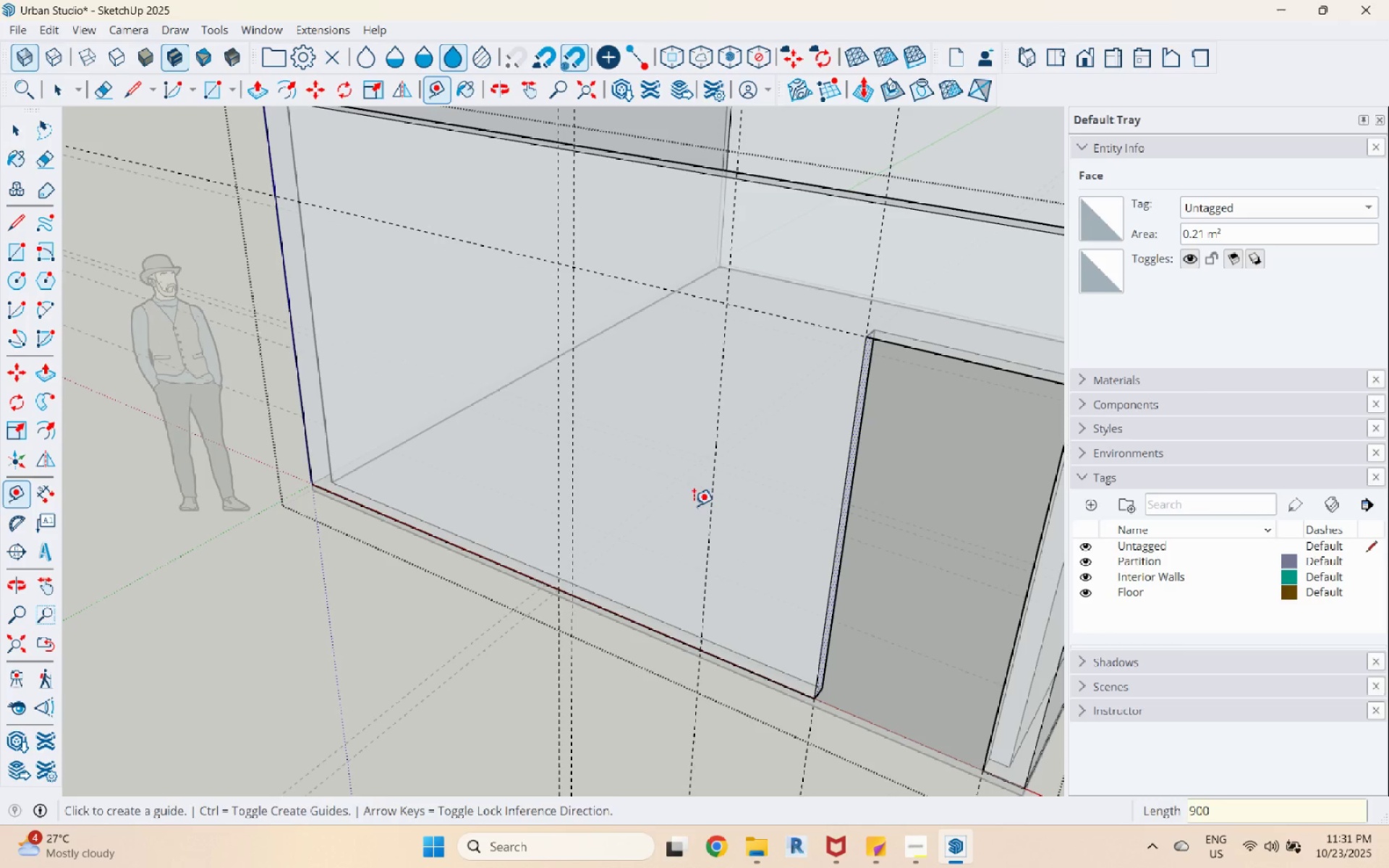 
key(Space)
 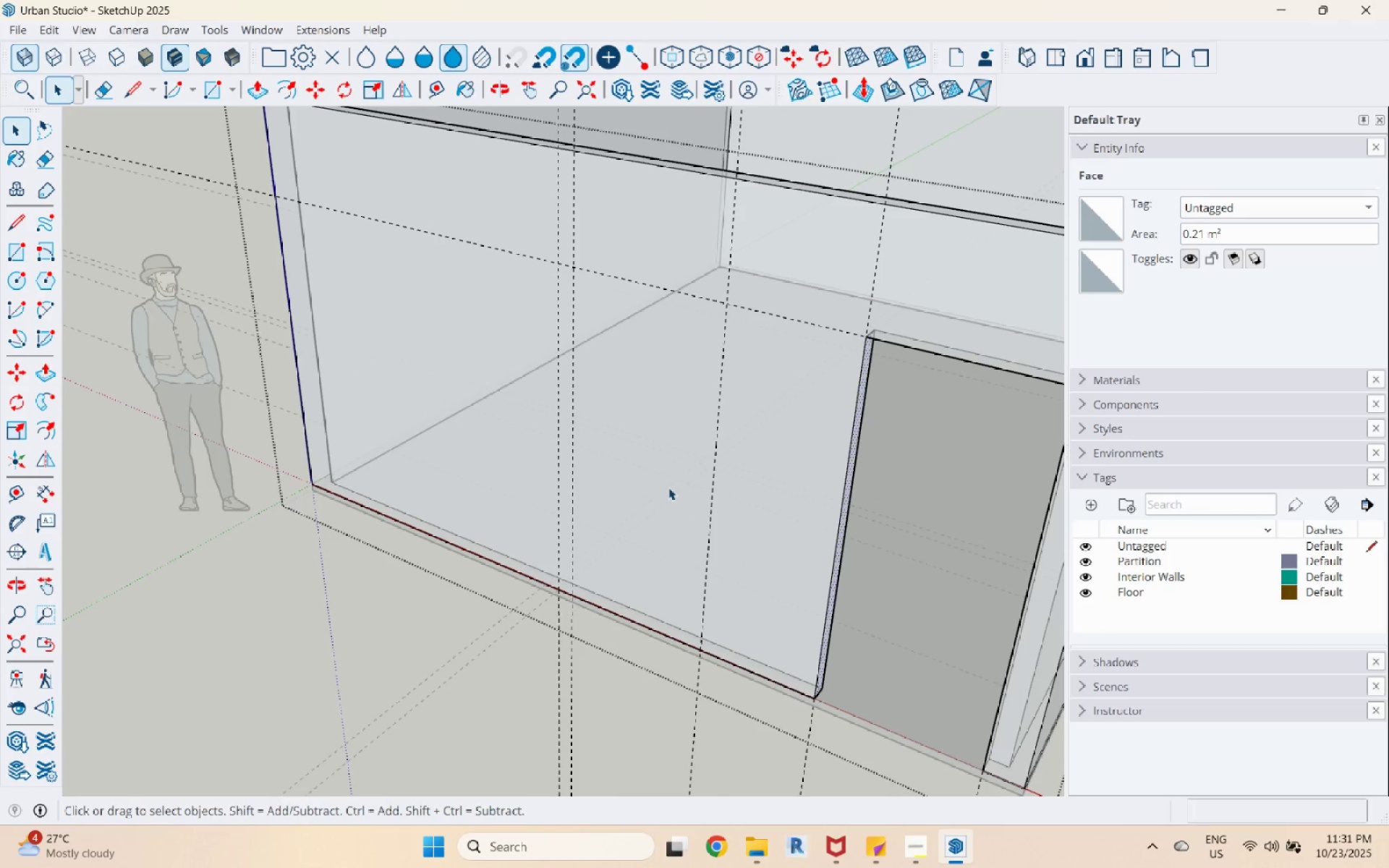 
double_click([668, 487])
 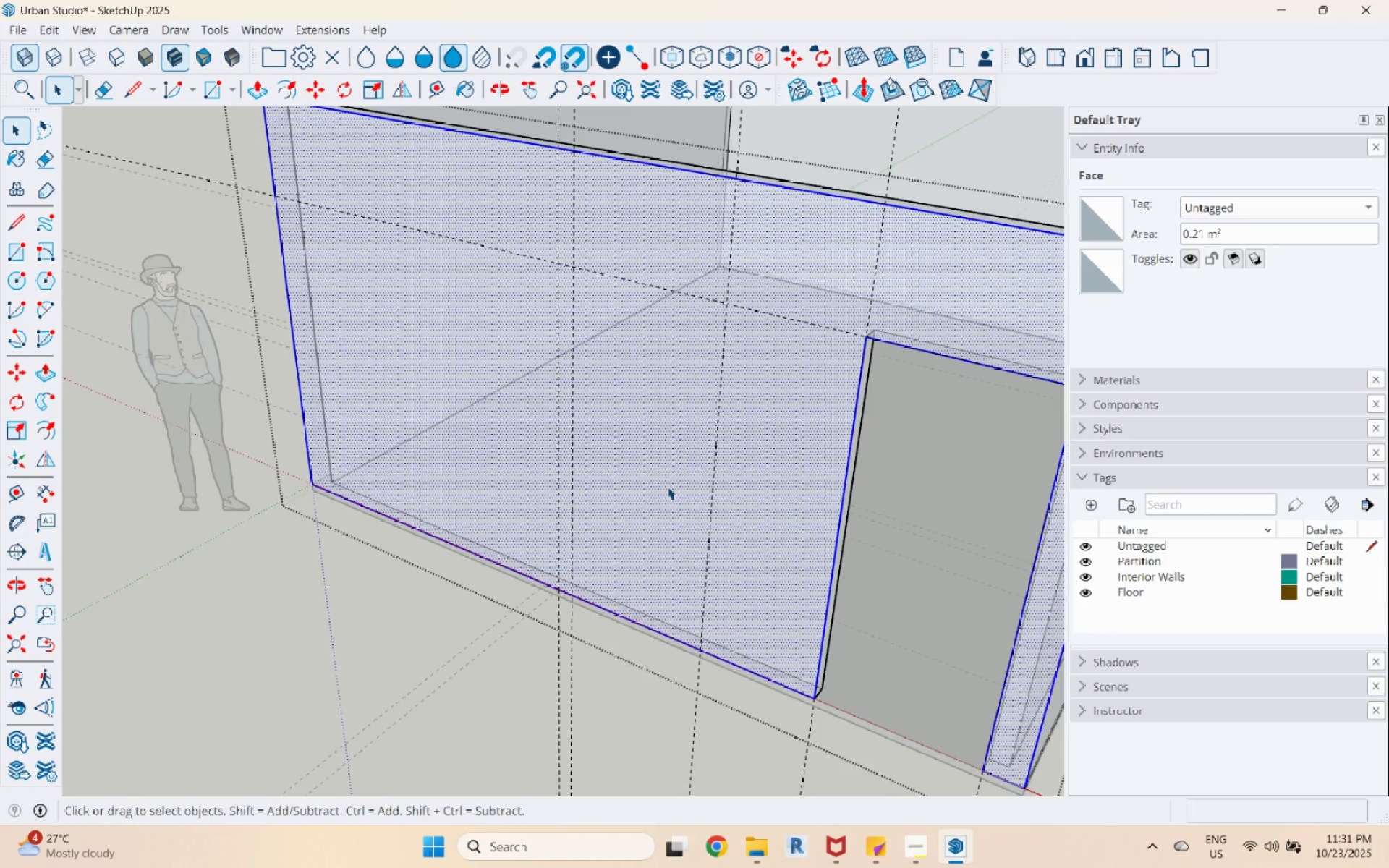 
triple_click([668, 487])
 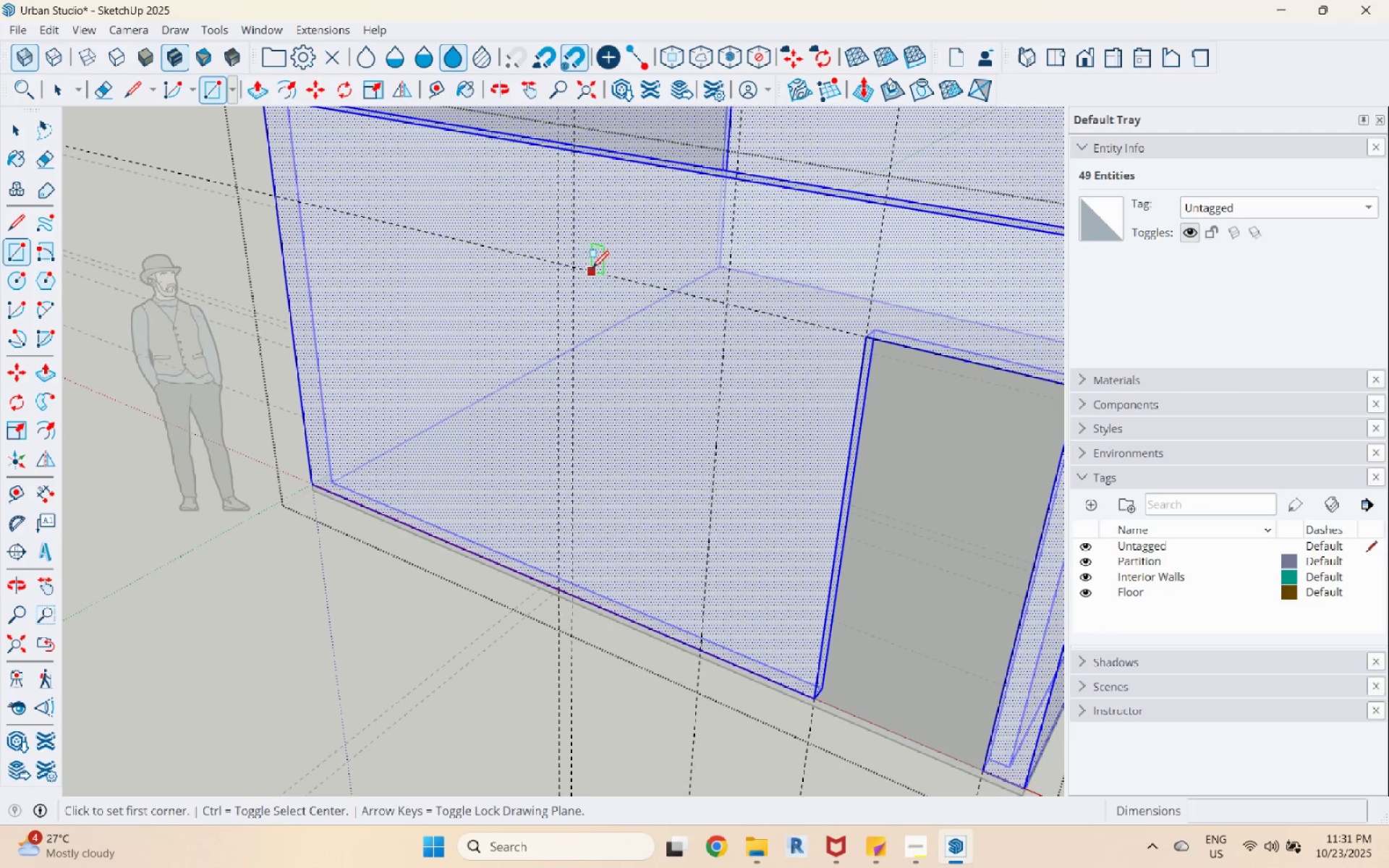 
left_click([577, 268])
 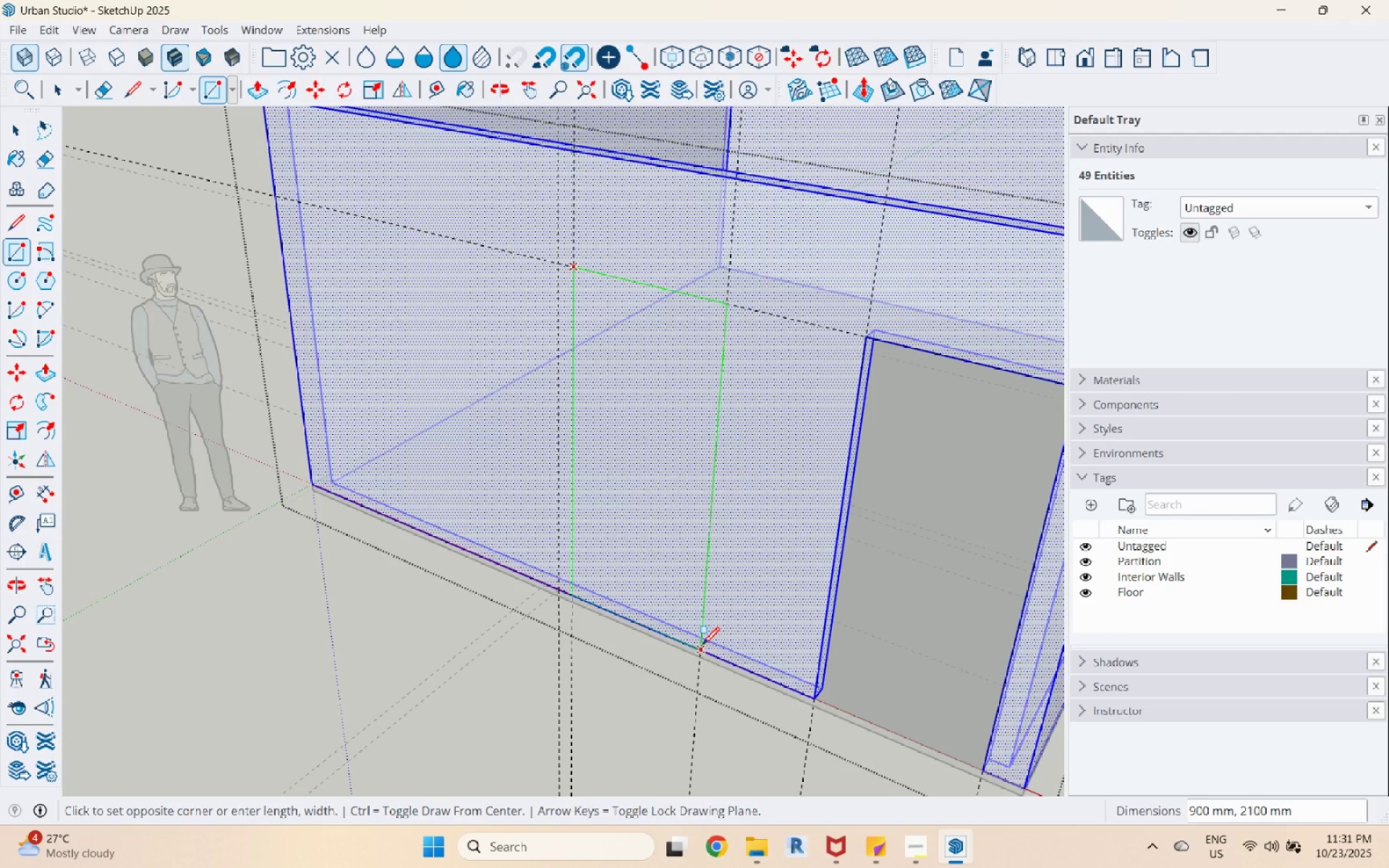 
left_click([702, 646])
 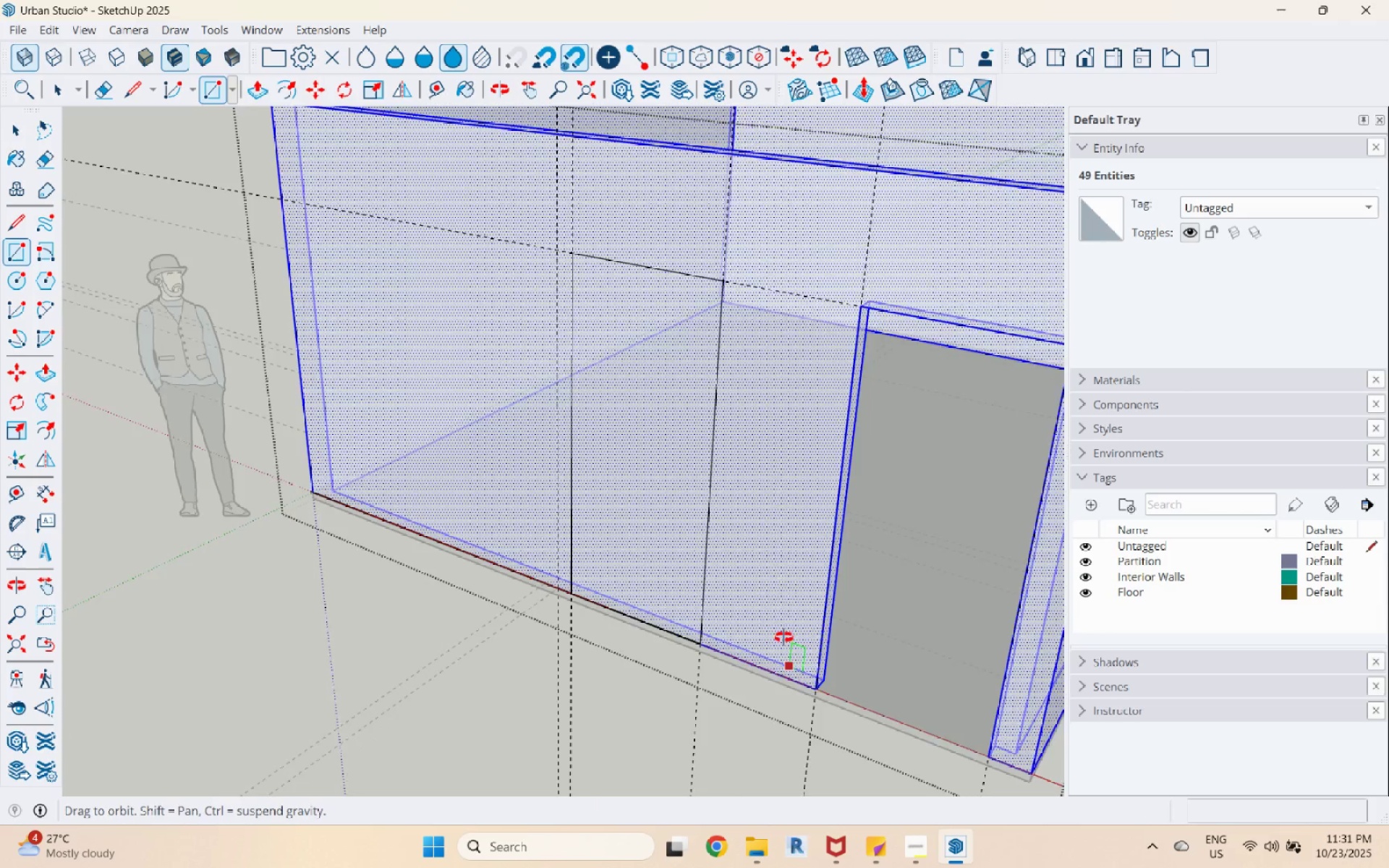 
key(Space)
 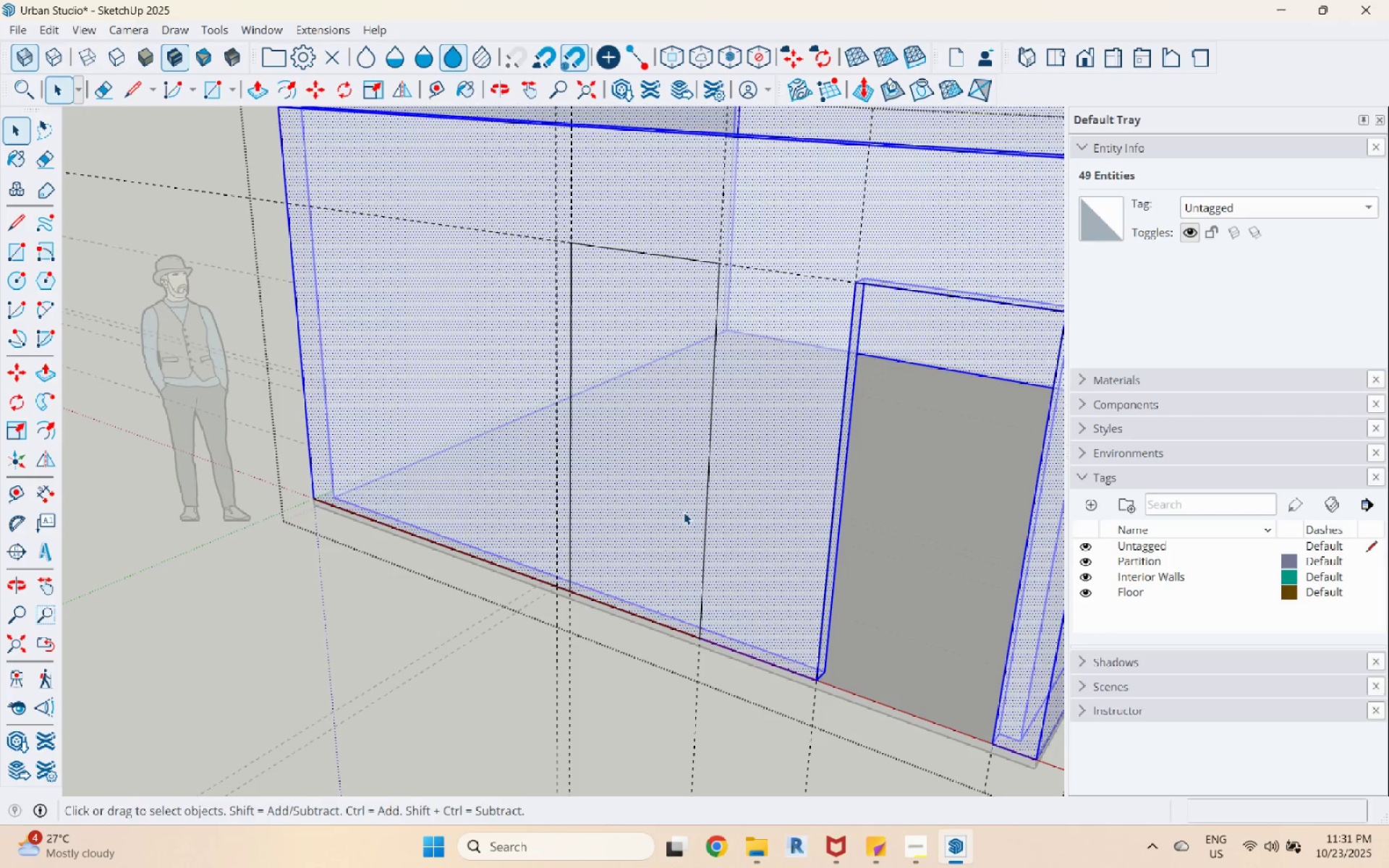 
left_click([684, 512])
 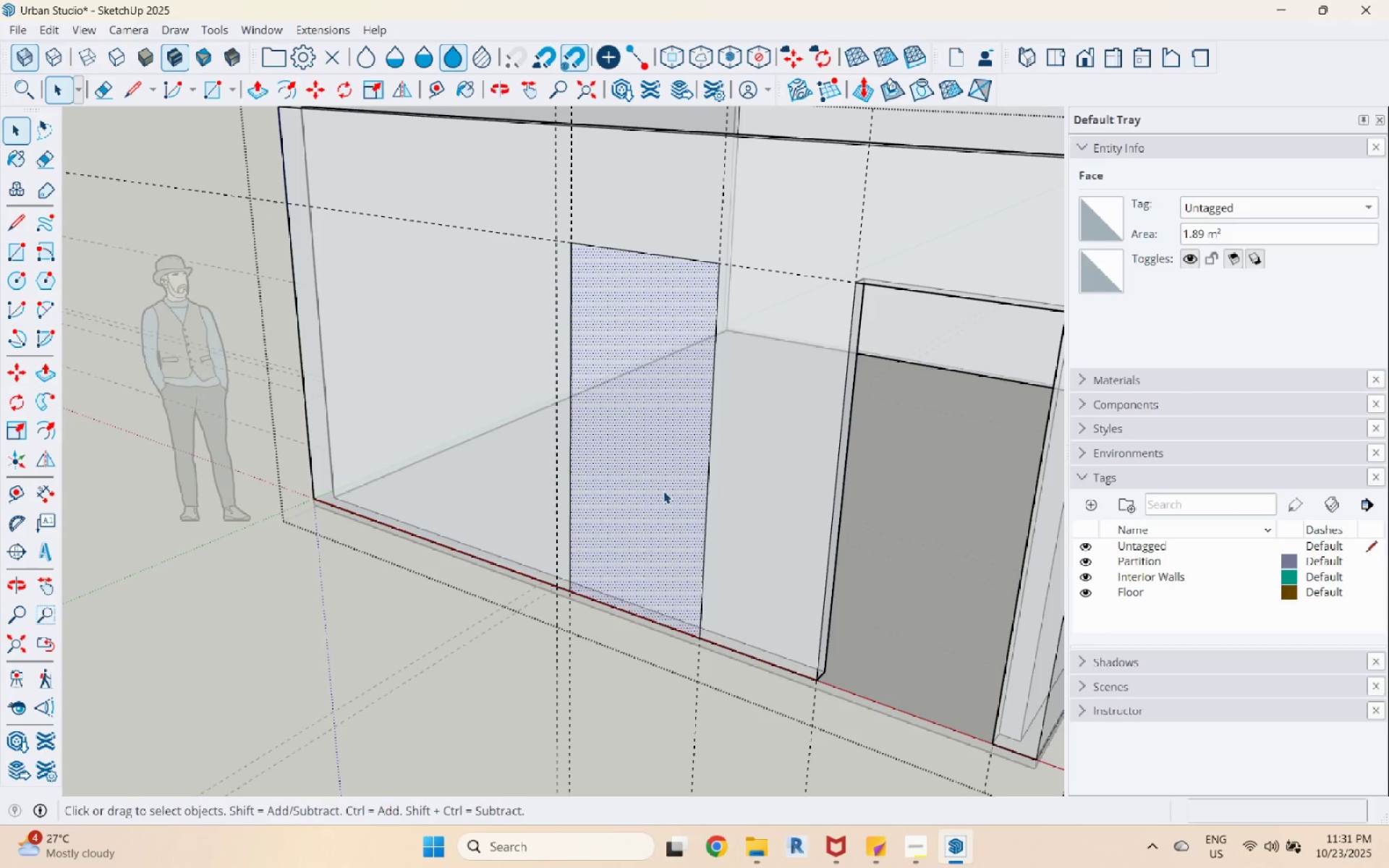 
key(P)
 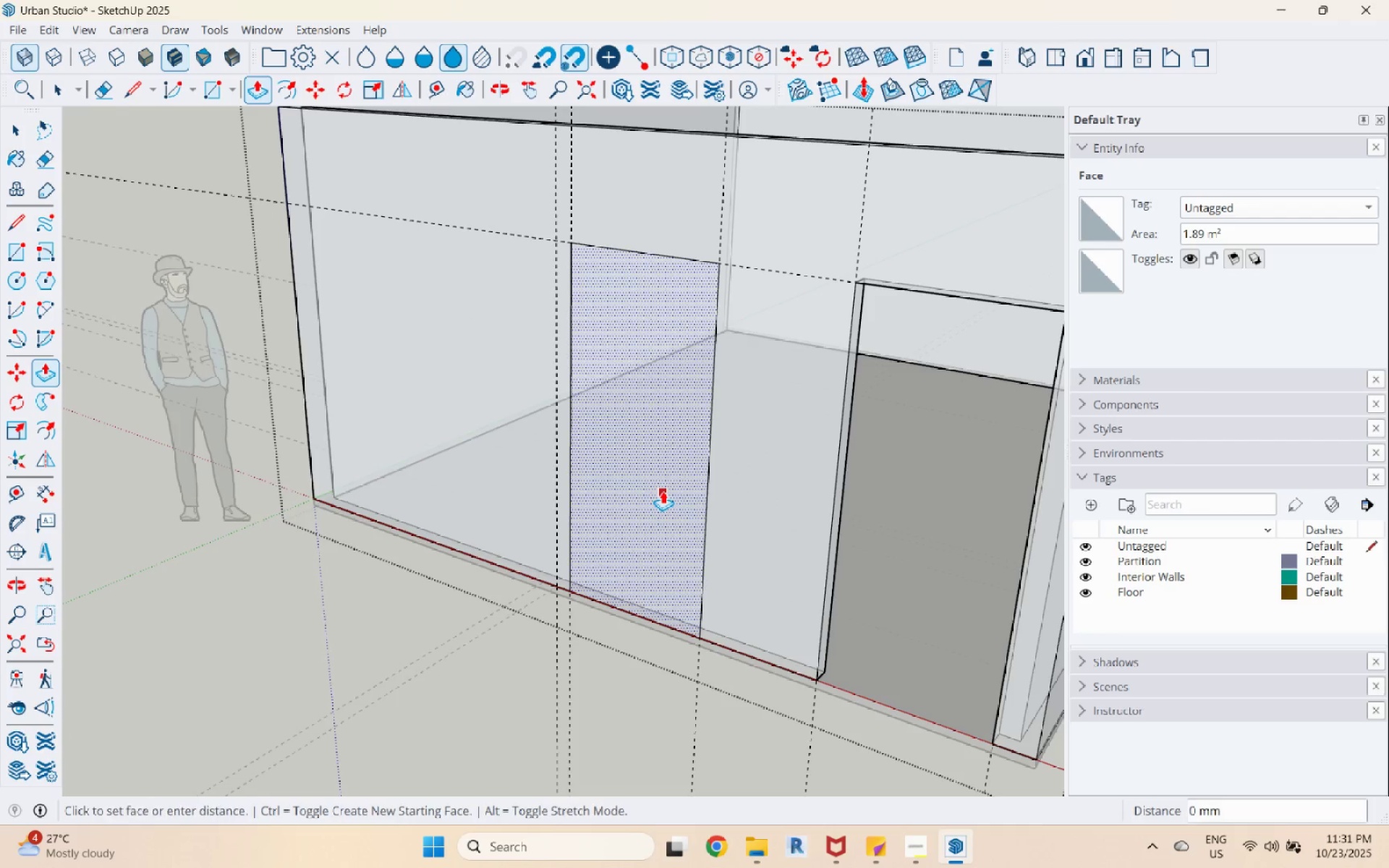 
double_click([663, 491])
 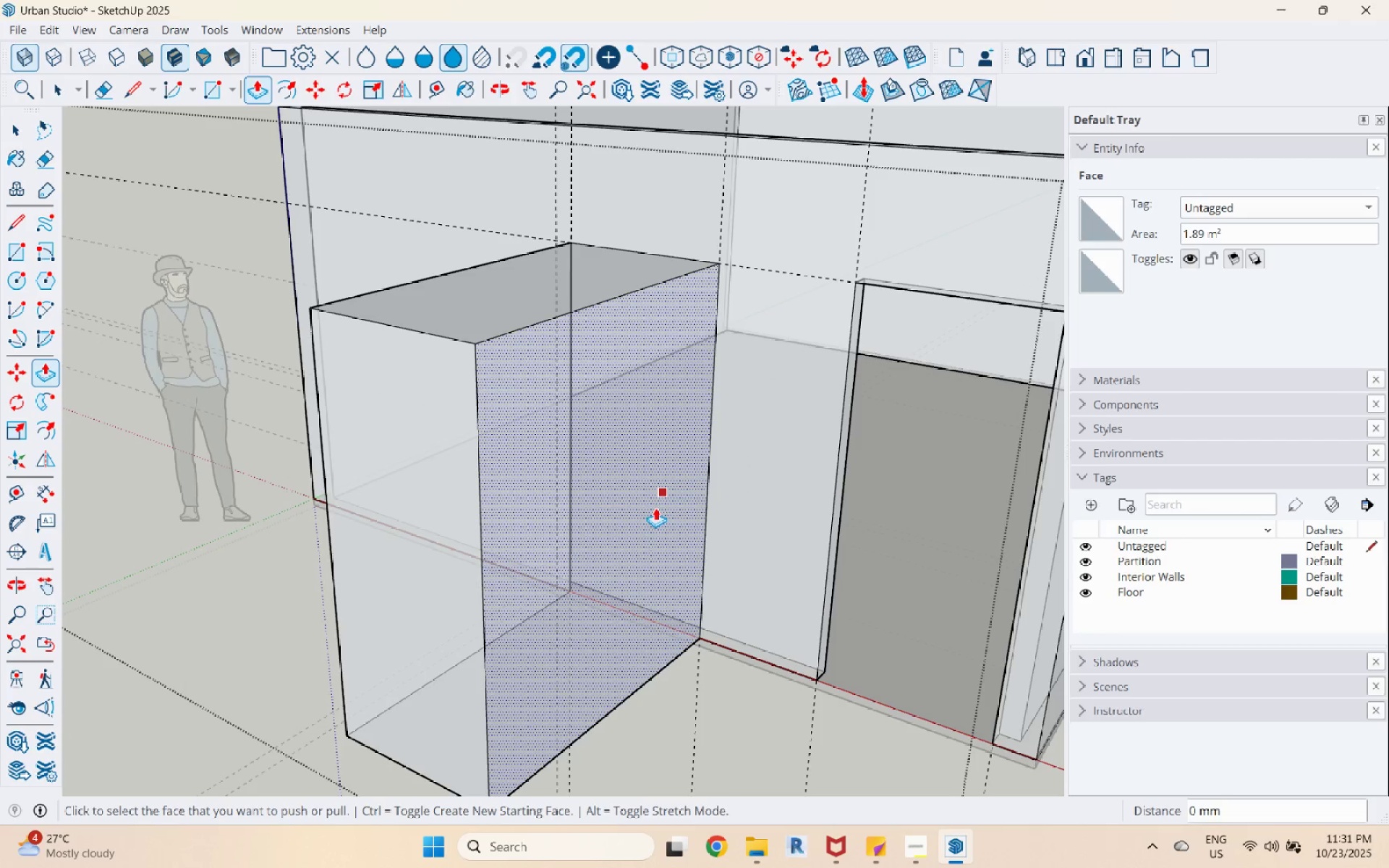 
key(Control+Z)
 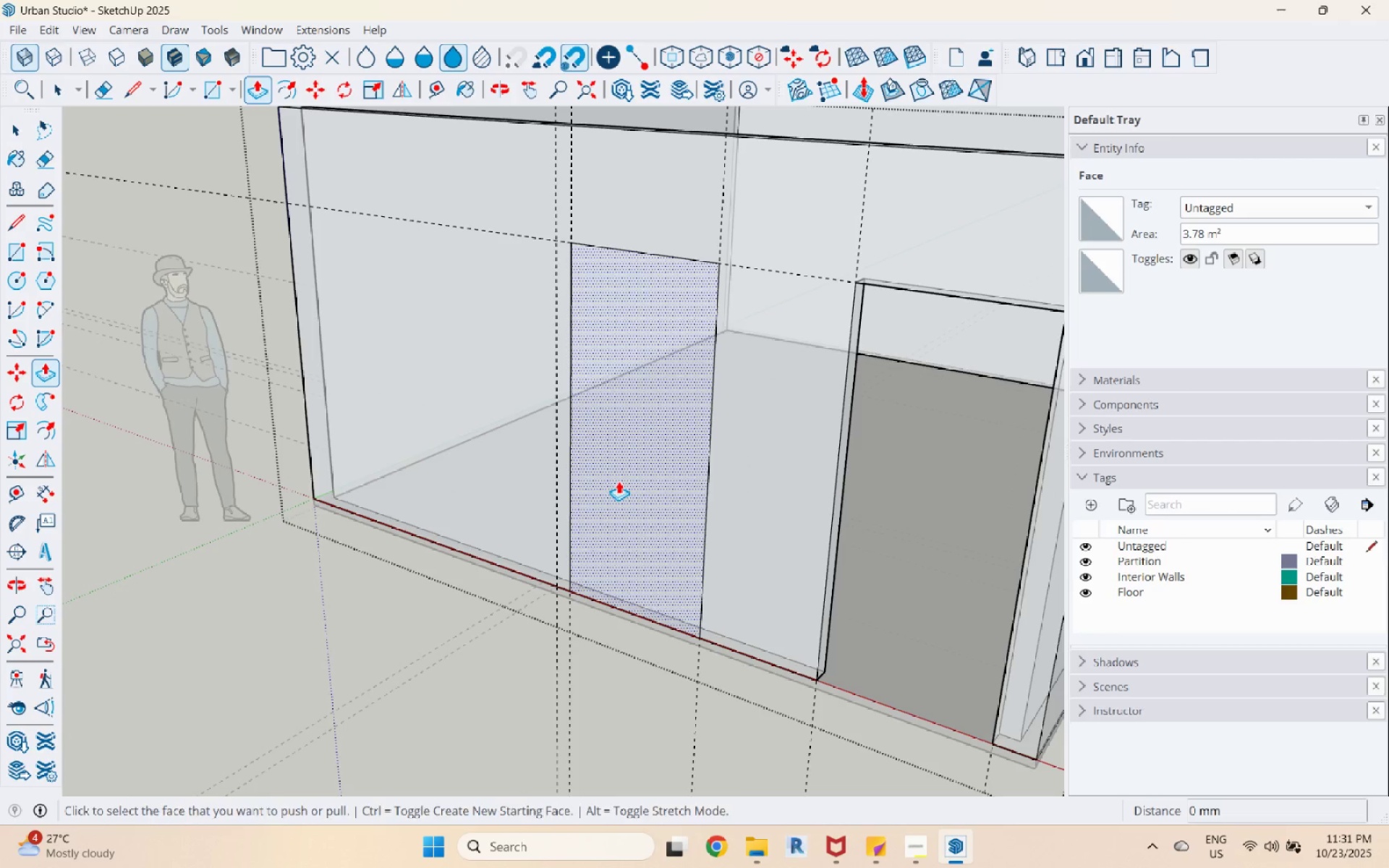 
left_click([619, 480])
 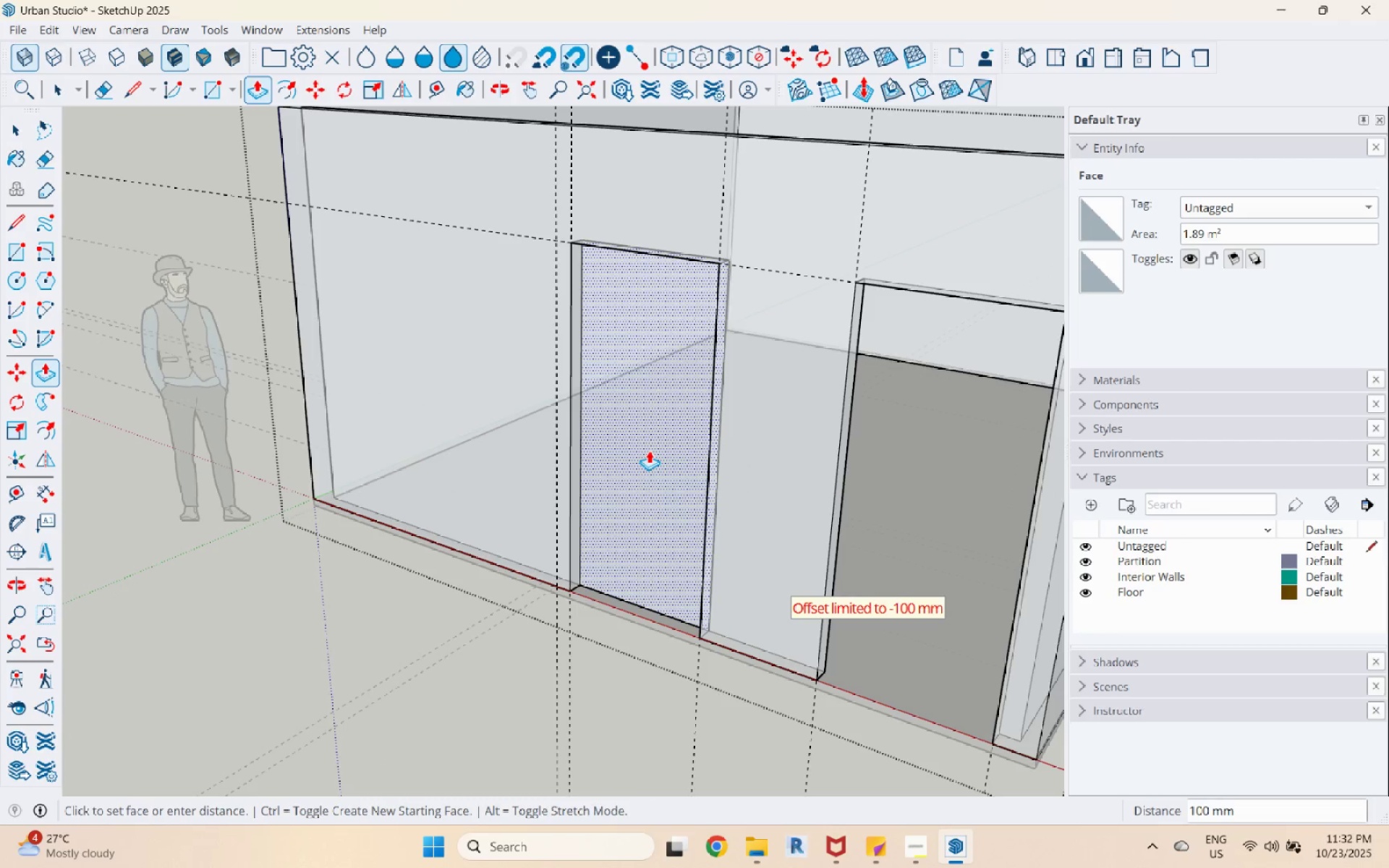 
left_click([649, 451])
 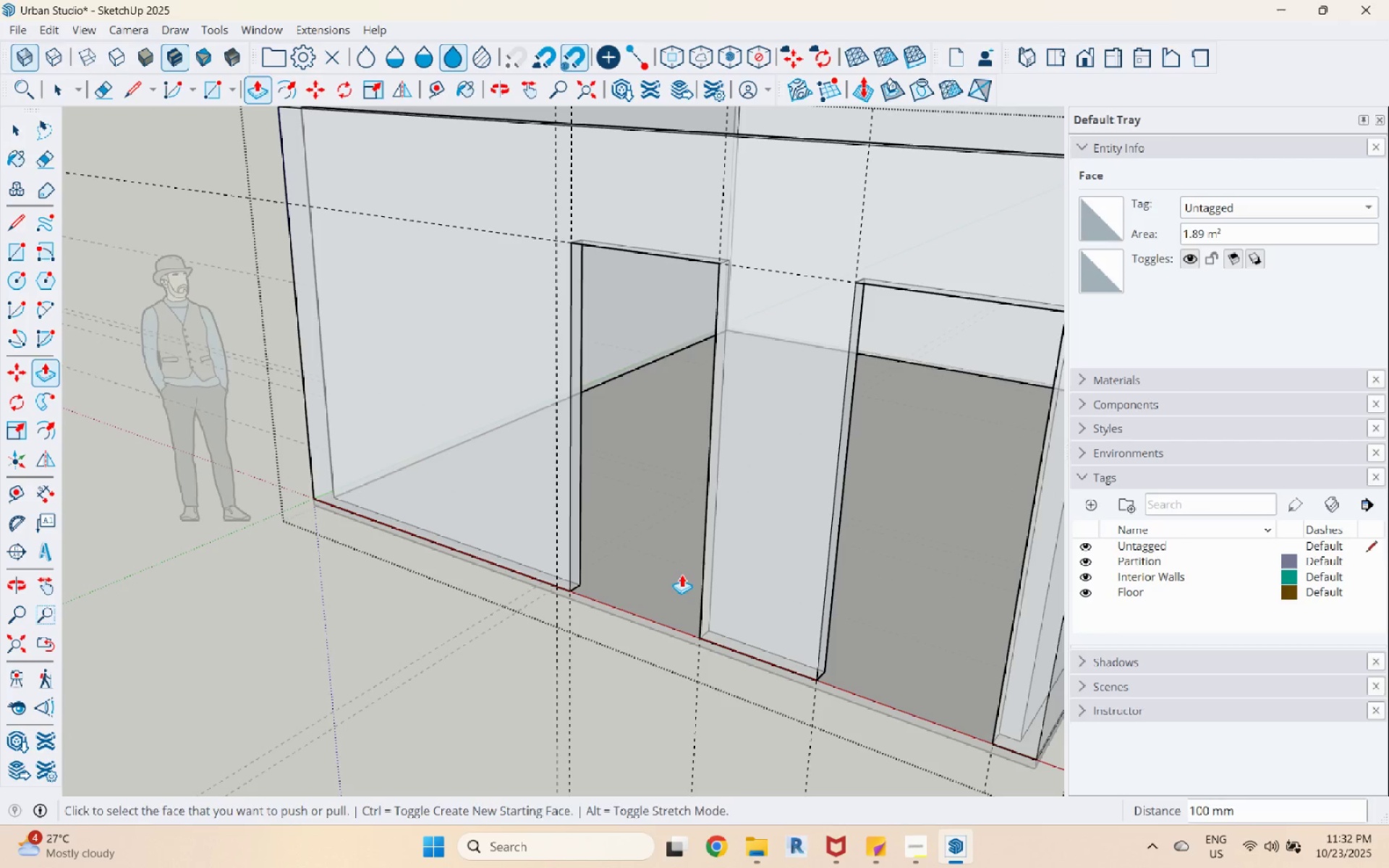 
key(Space)
 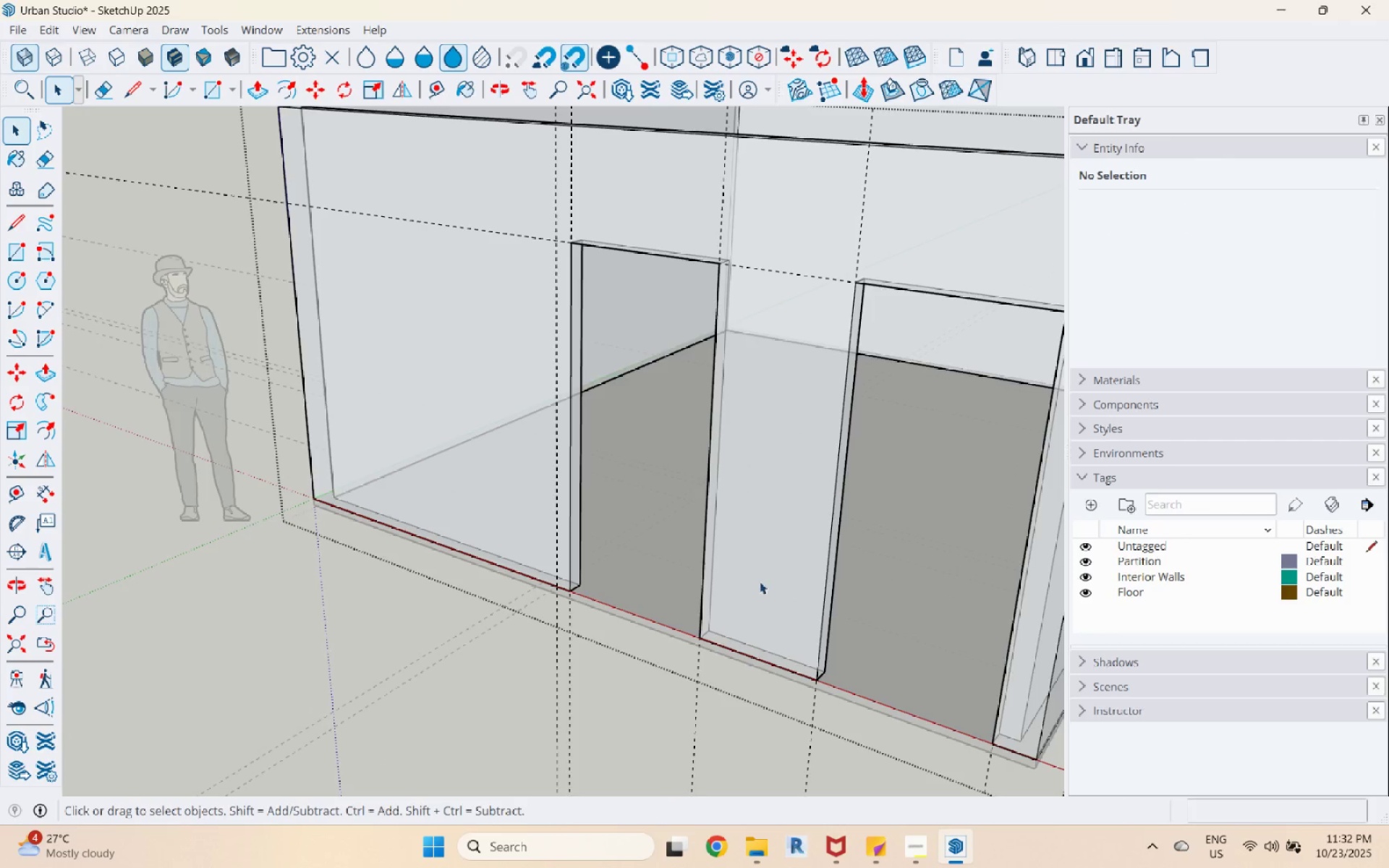 
scroll: coordinate [760, 585], scroll_direction: down, amount: 4.0
 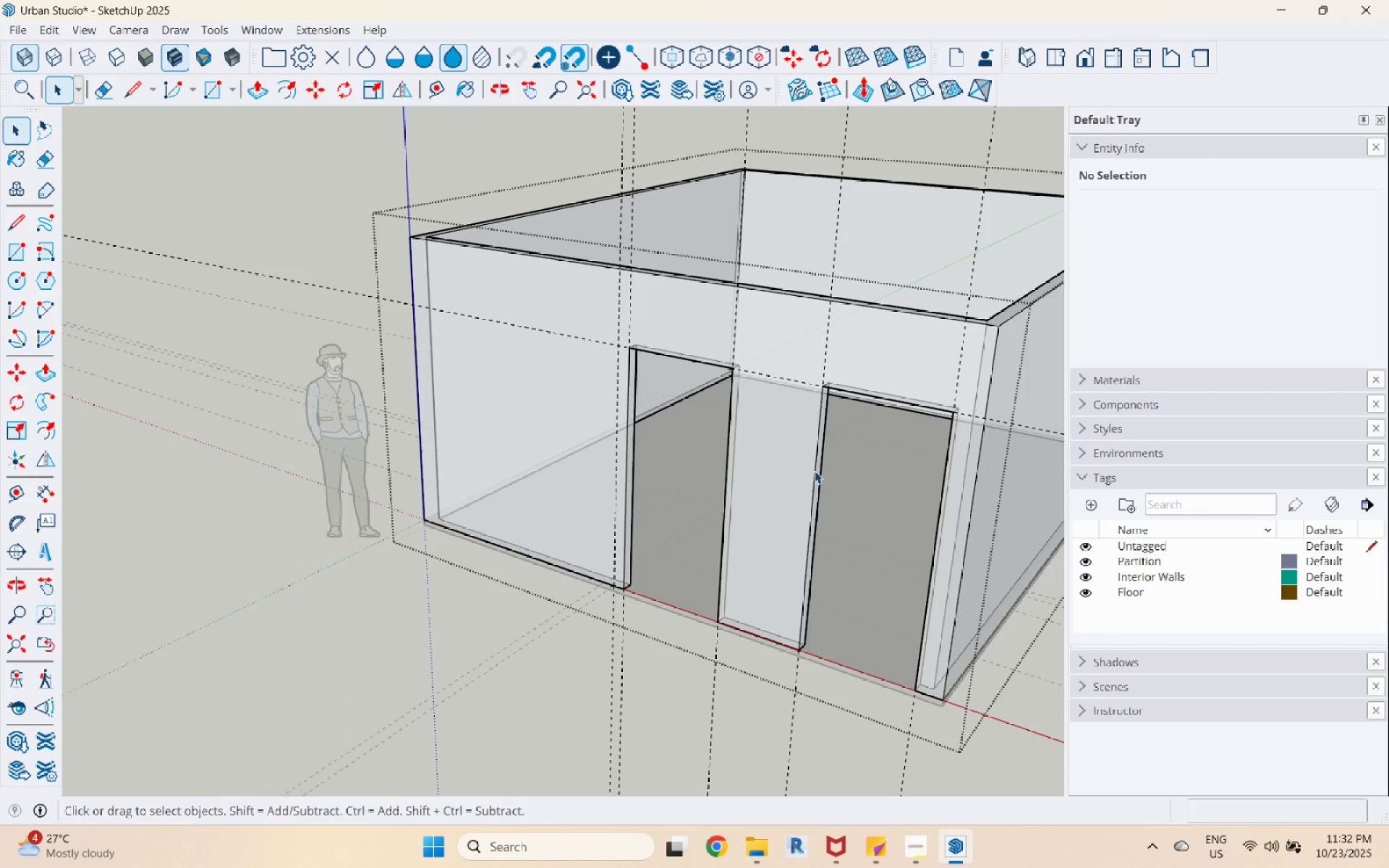 
left_click([812, 461])
 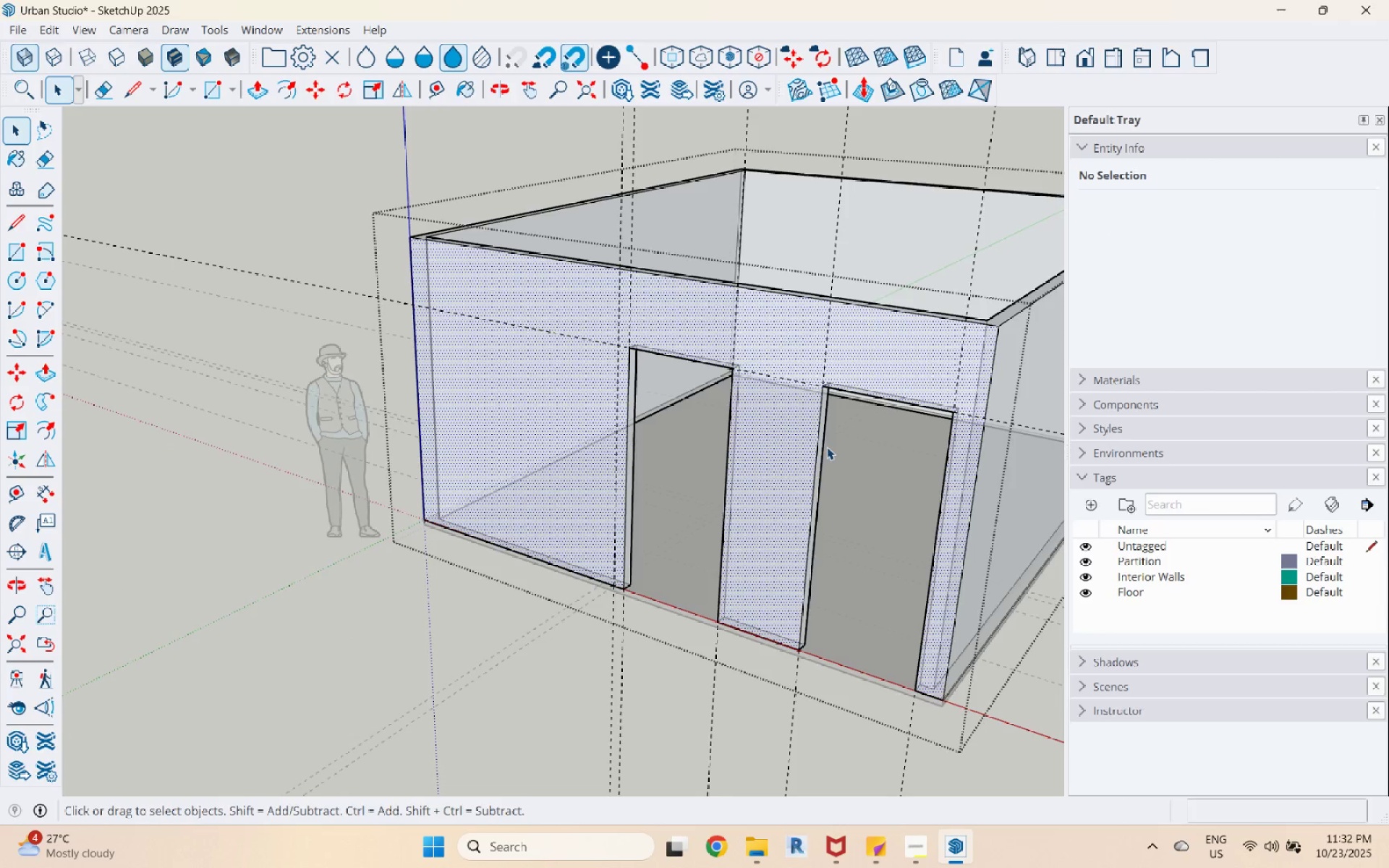 
scroll: coordinate [804, 385], scroll_direction: up, amount: 4.0
 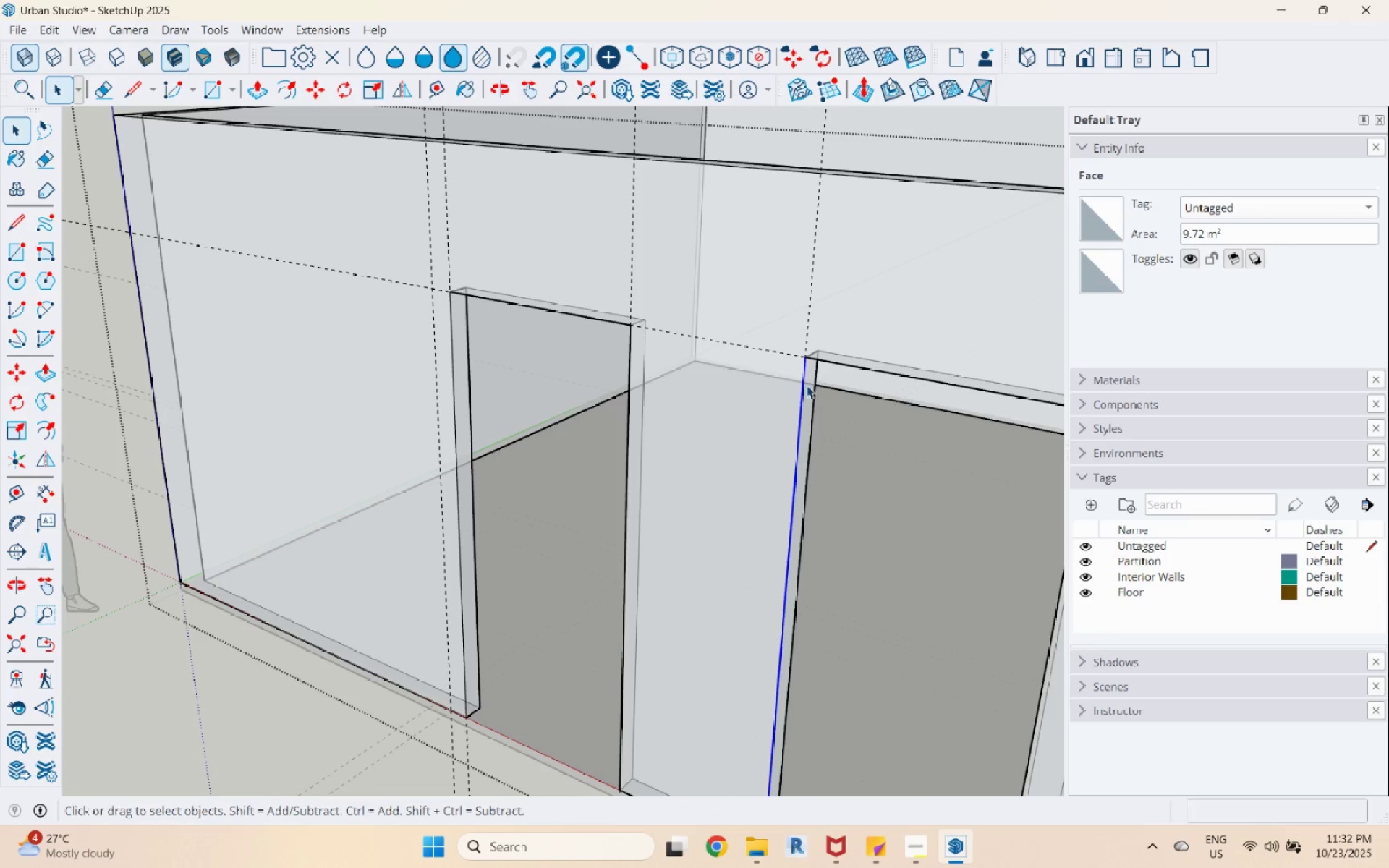 
double_click([807, 386])
 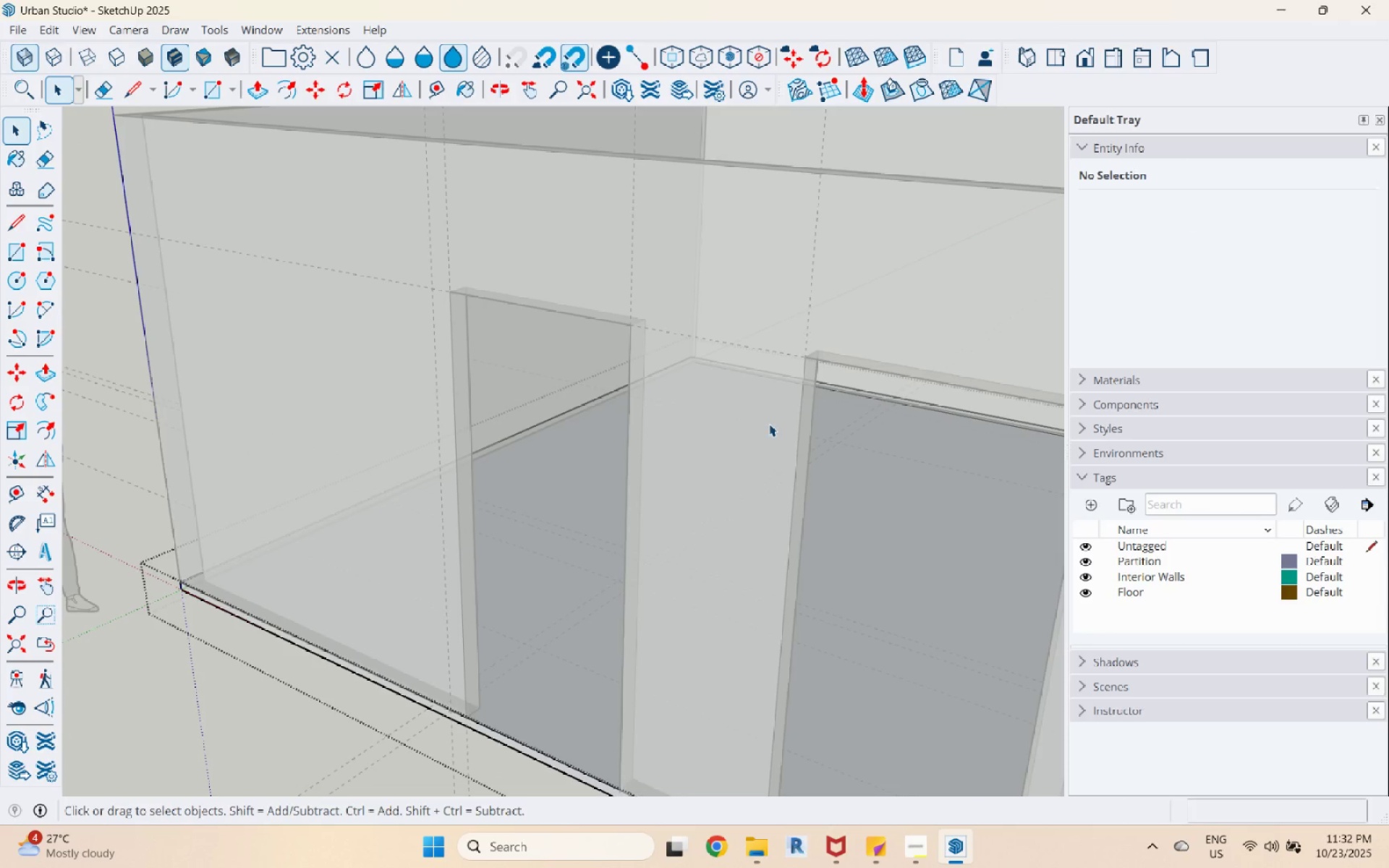 
key(Escape)
 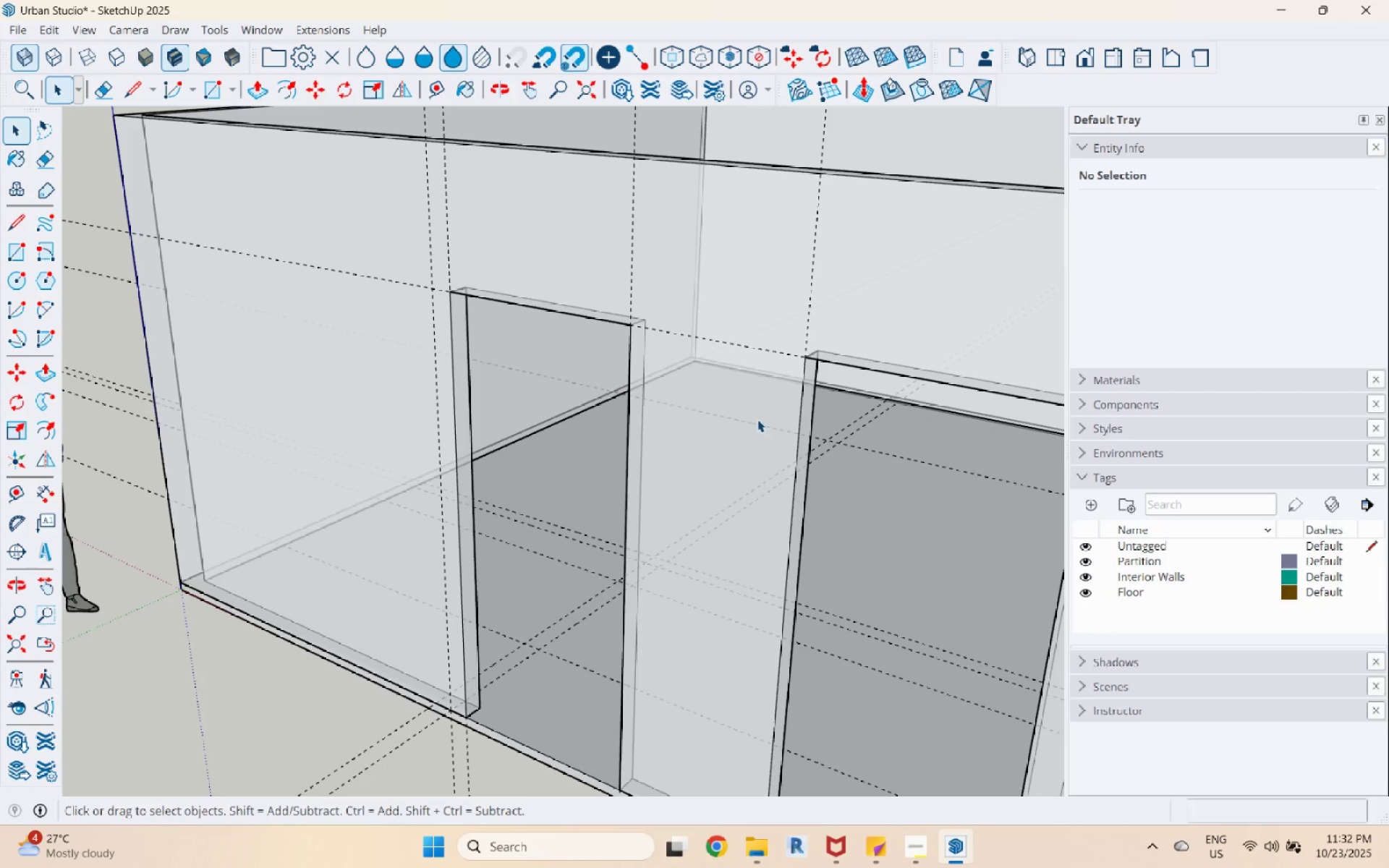 
left_click([760, 419])
 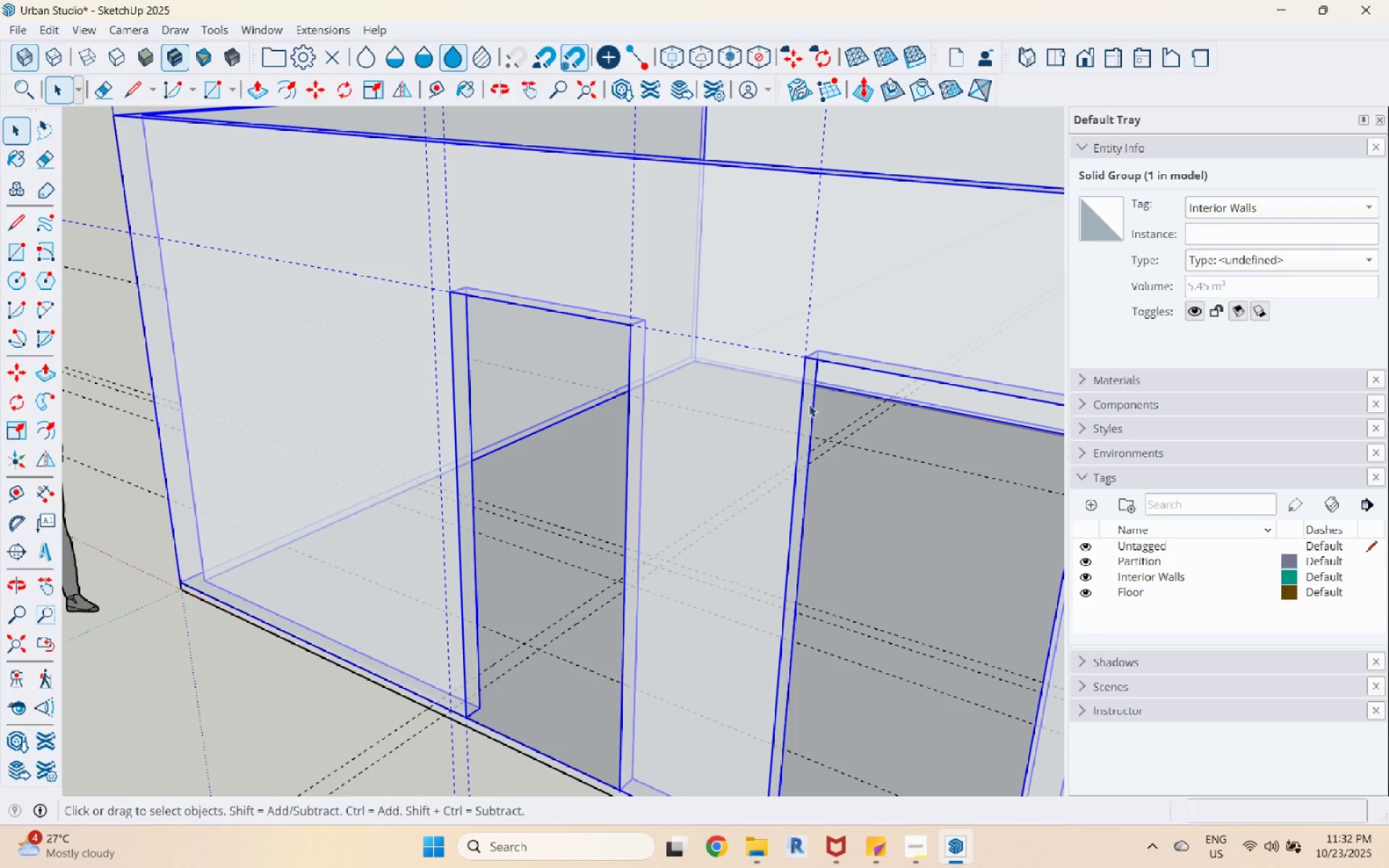 
double_click([809, 404])
 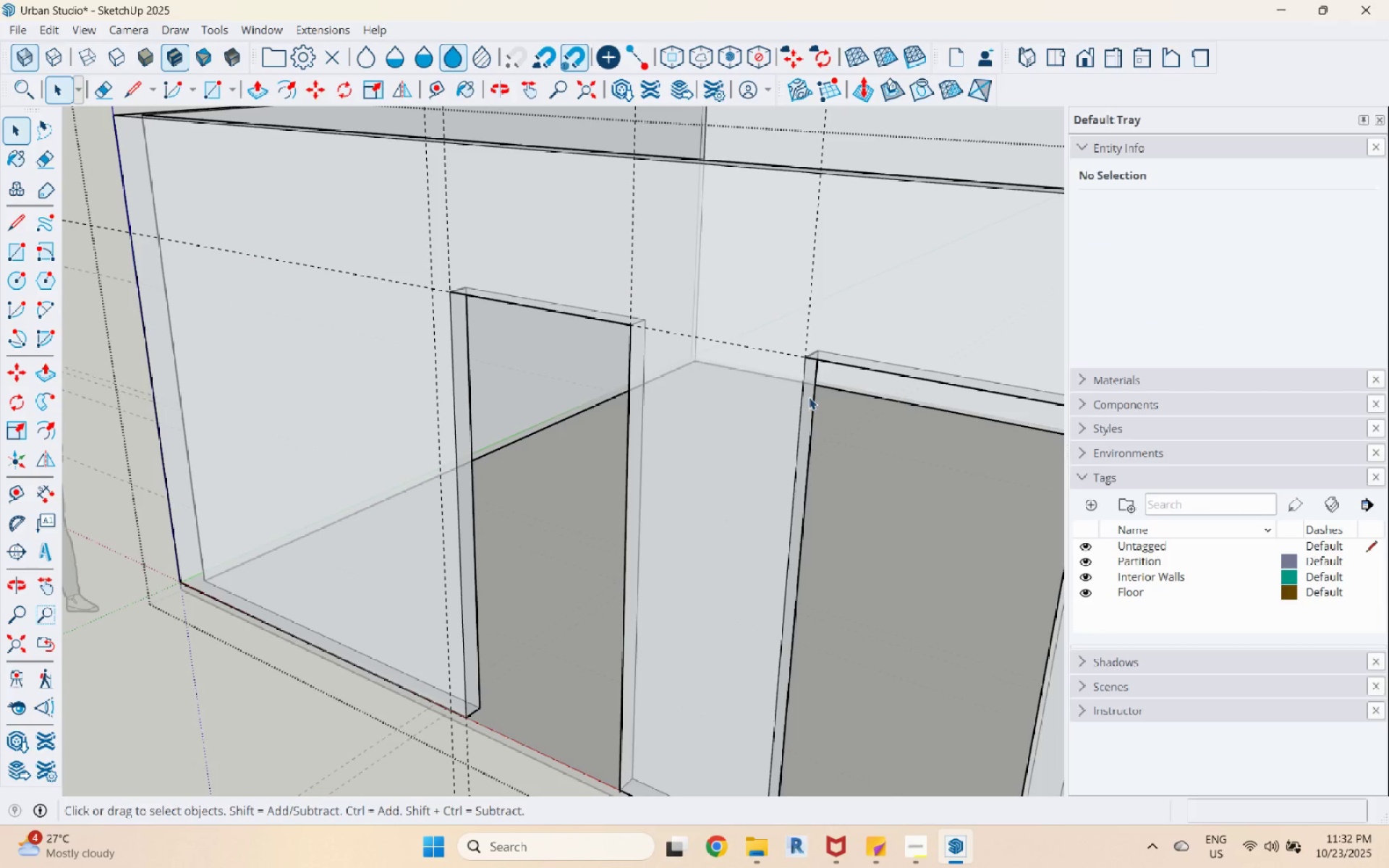 
left_click([808, 397])
 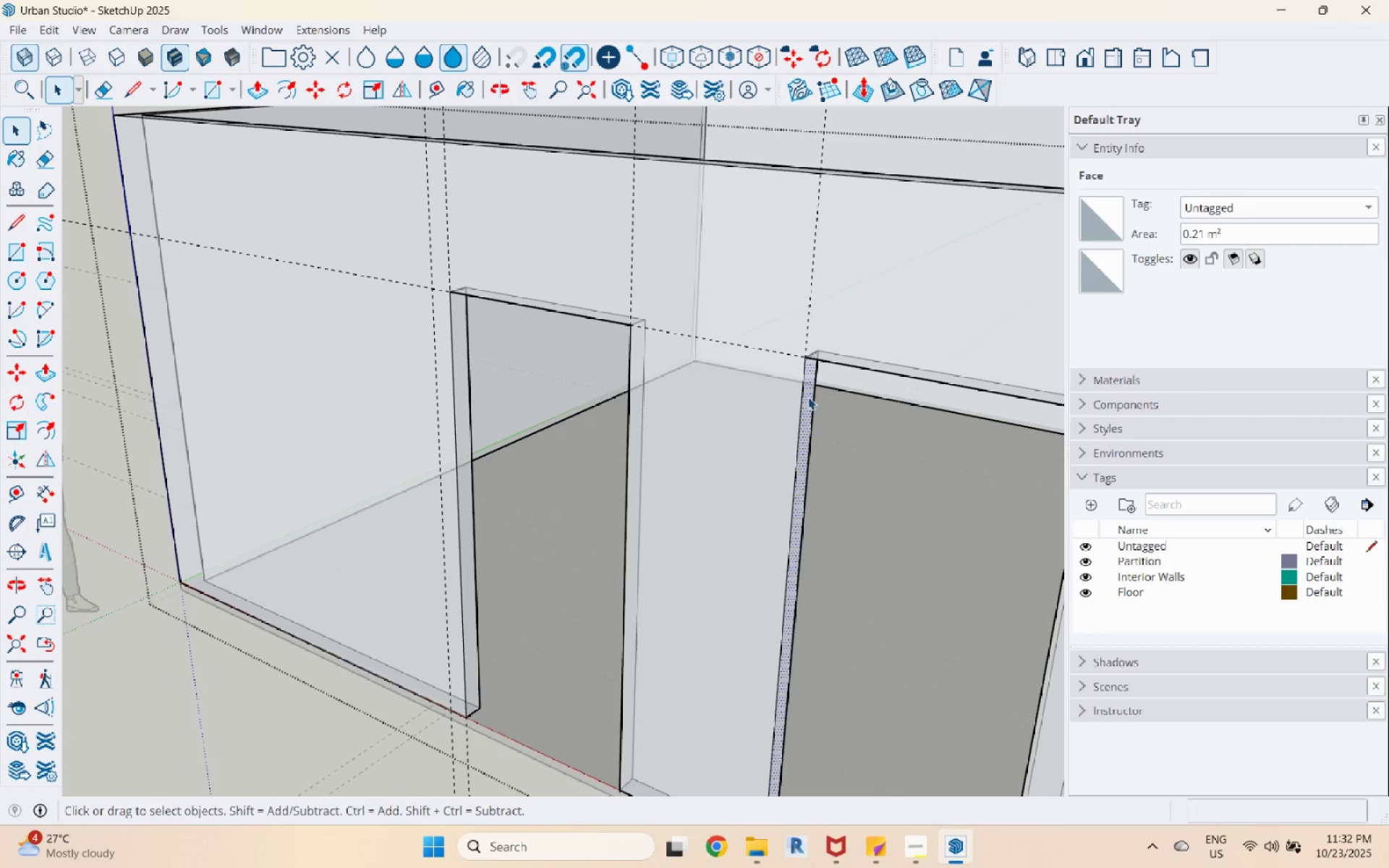 
key(P)
 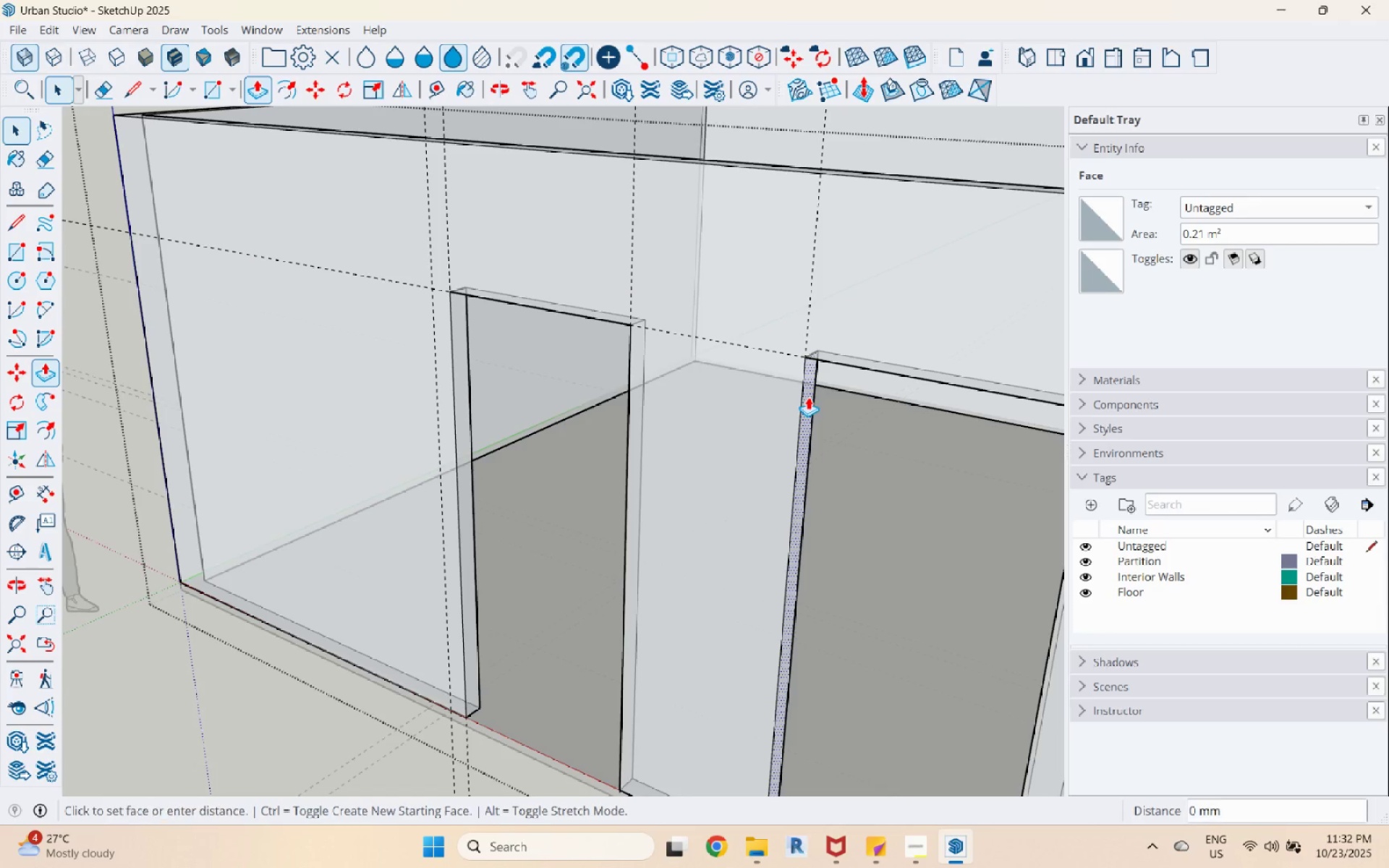 
left_click([808, 397])
 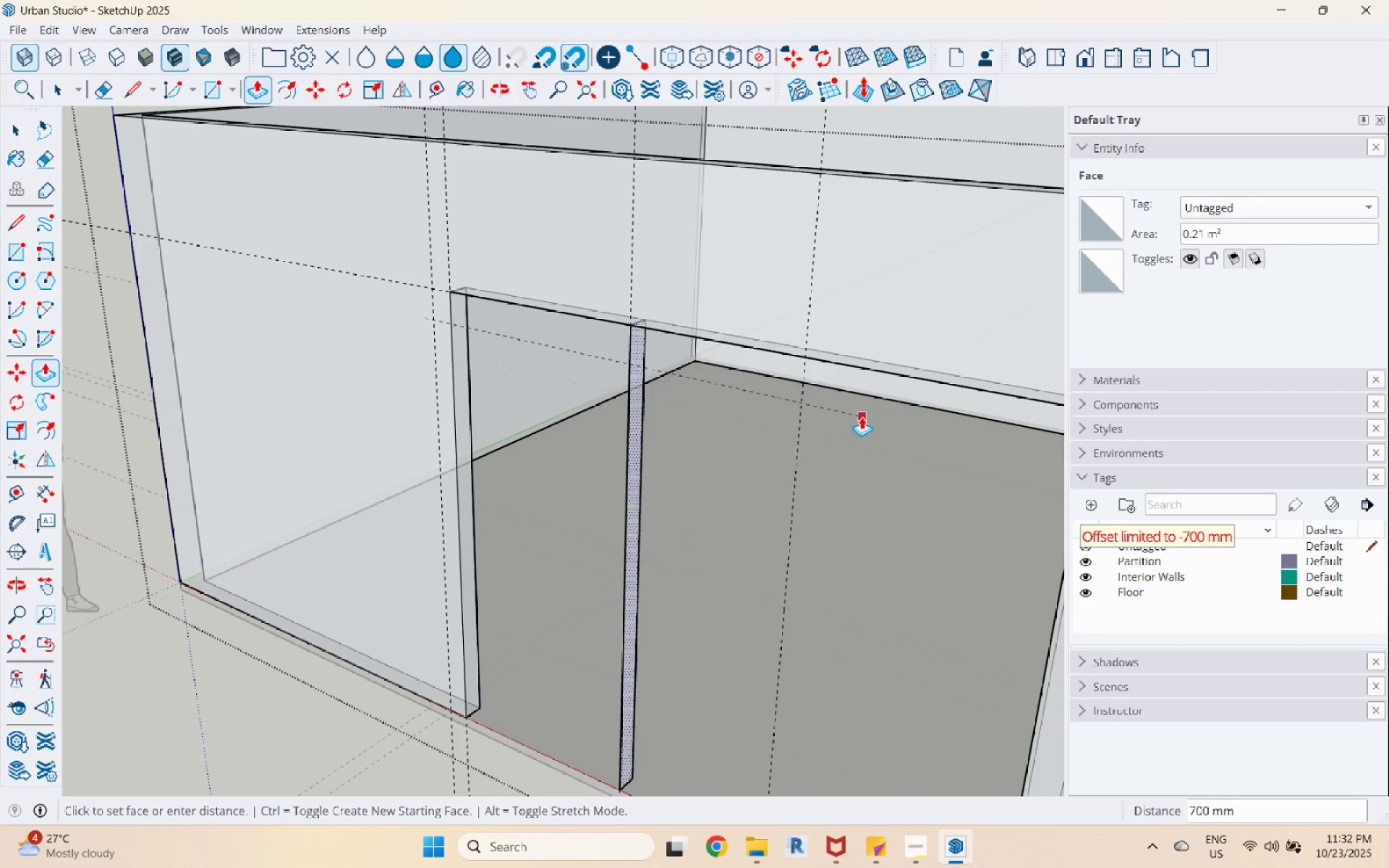 
scroll: coordinate [862, 417], scroll_direction: down, amount: 3.0
 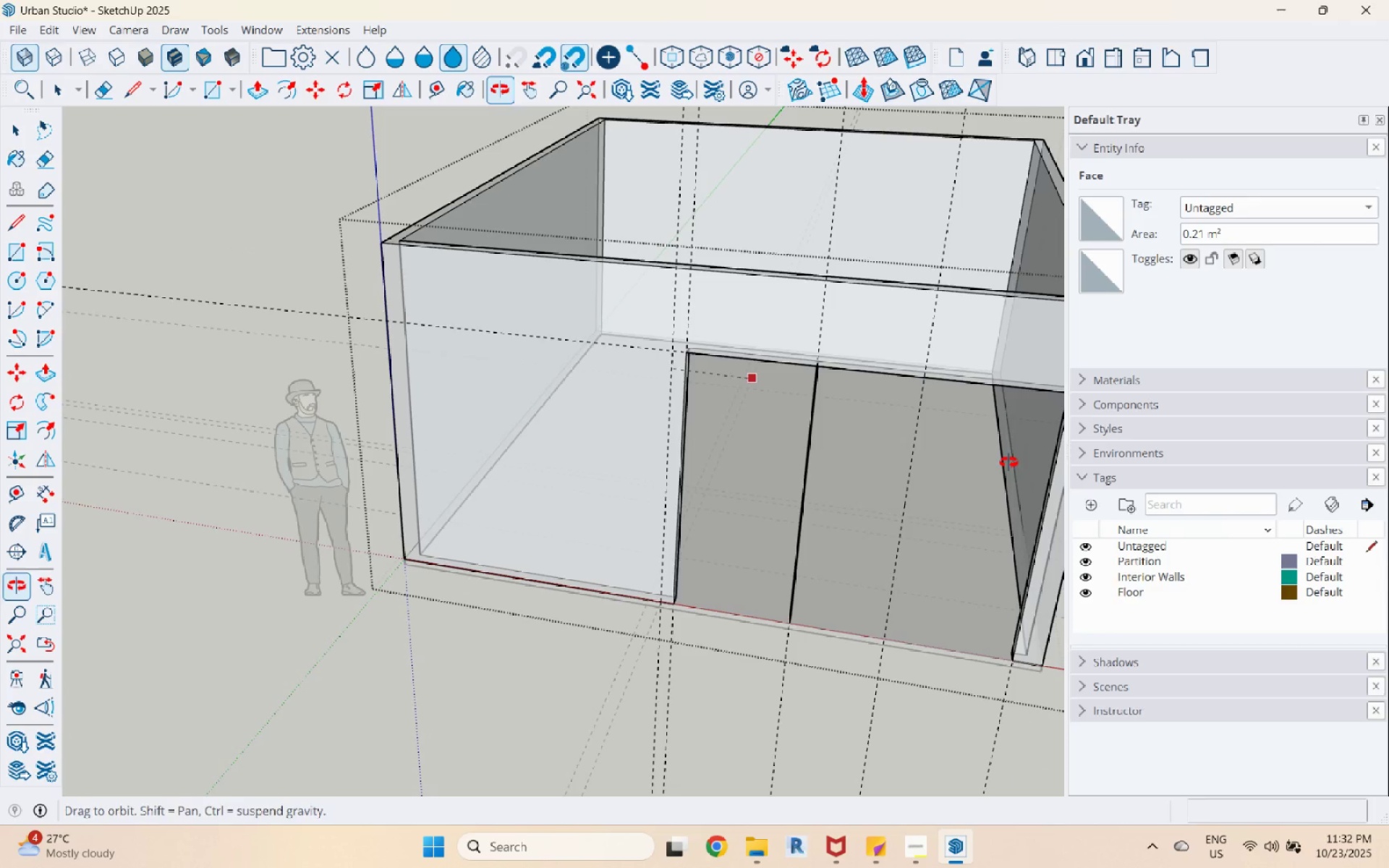 
scroll: coordinate [847, 383], scroll_direction: up, amount: 5.0
 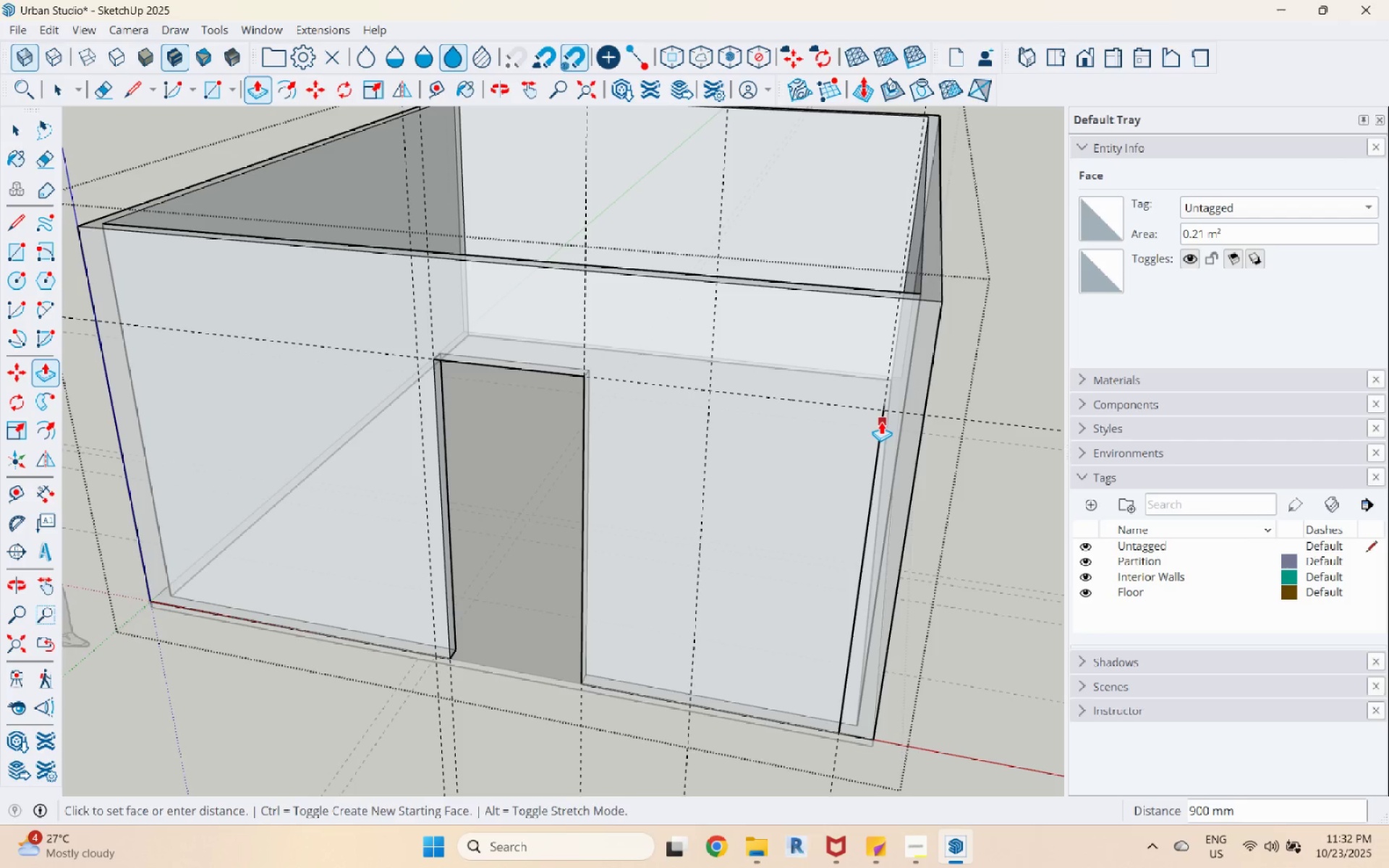 
left_click([883, 422])
 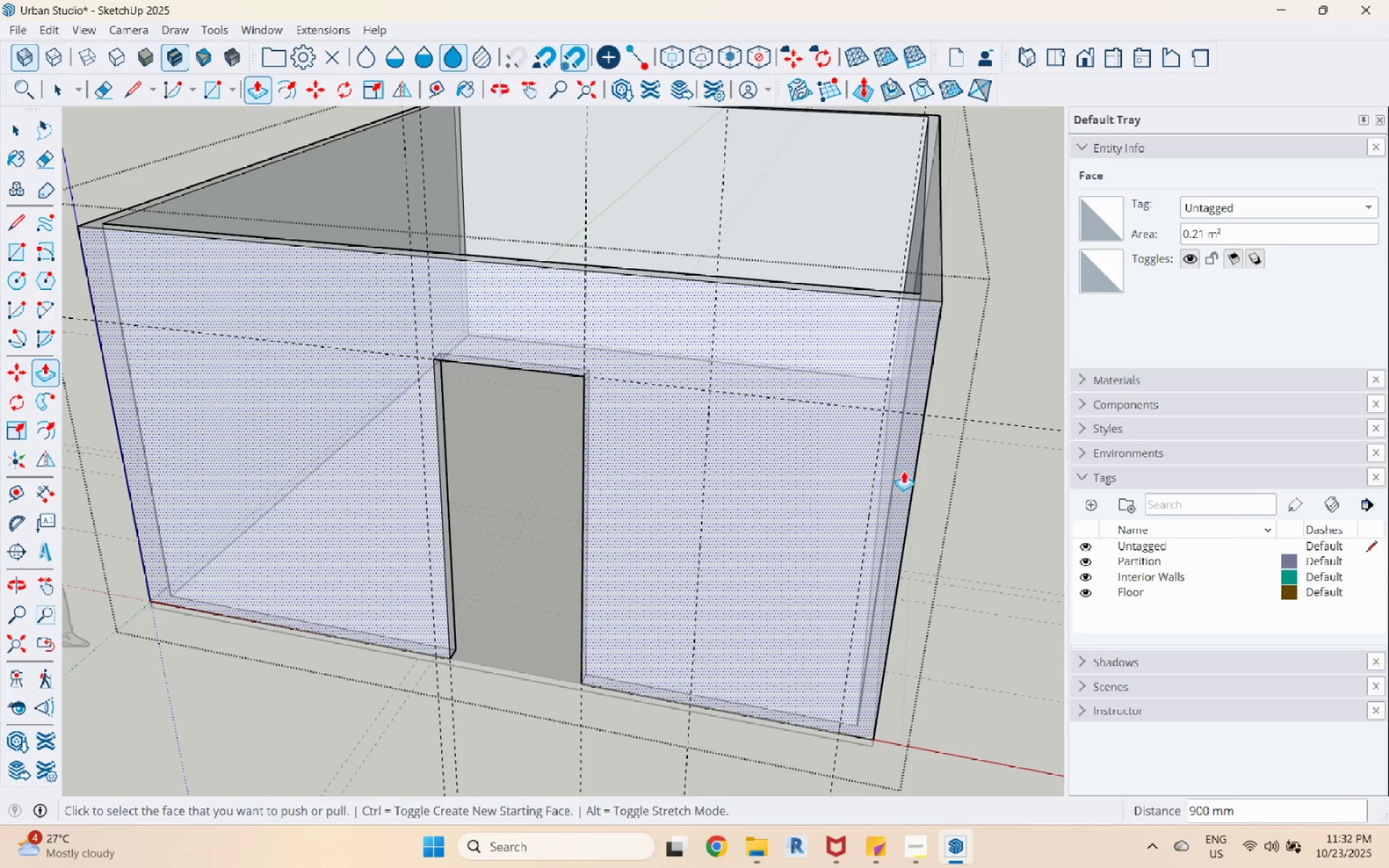 
key(Space)
 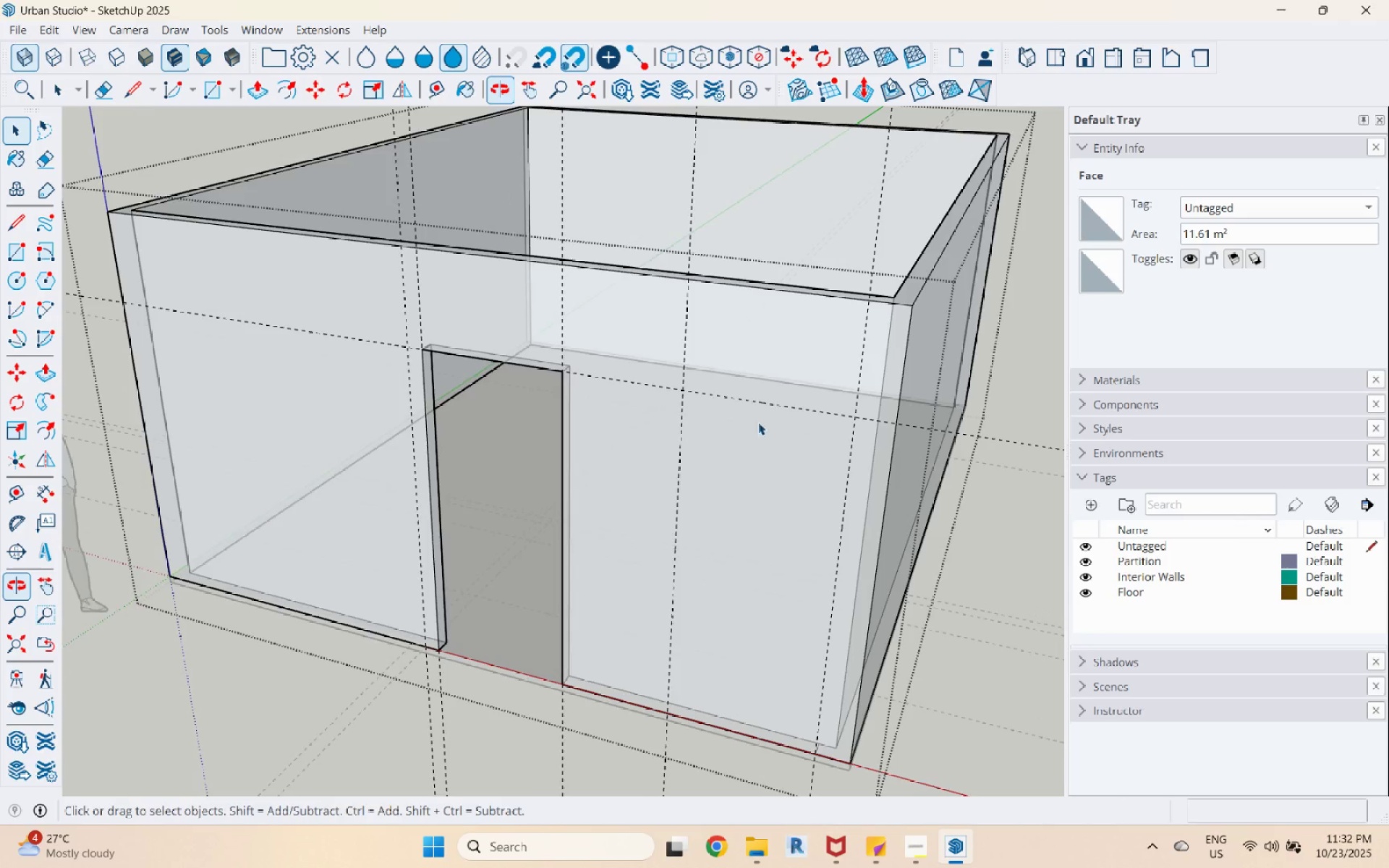 
scroll: coordinate [735, 412], scroll_direction: down, amount: 6.0
 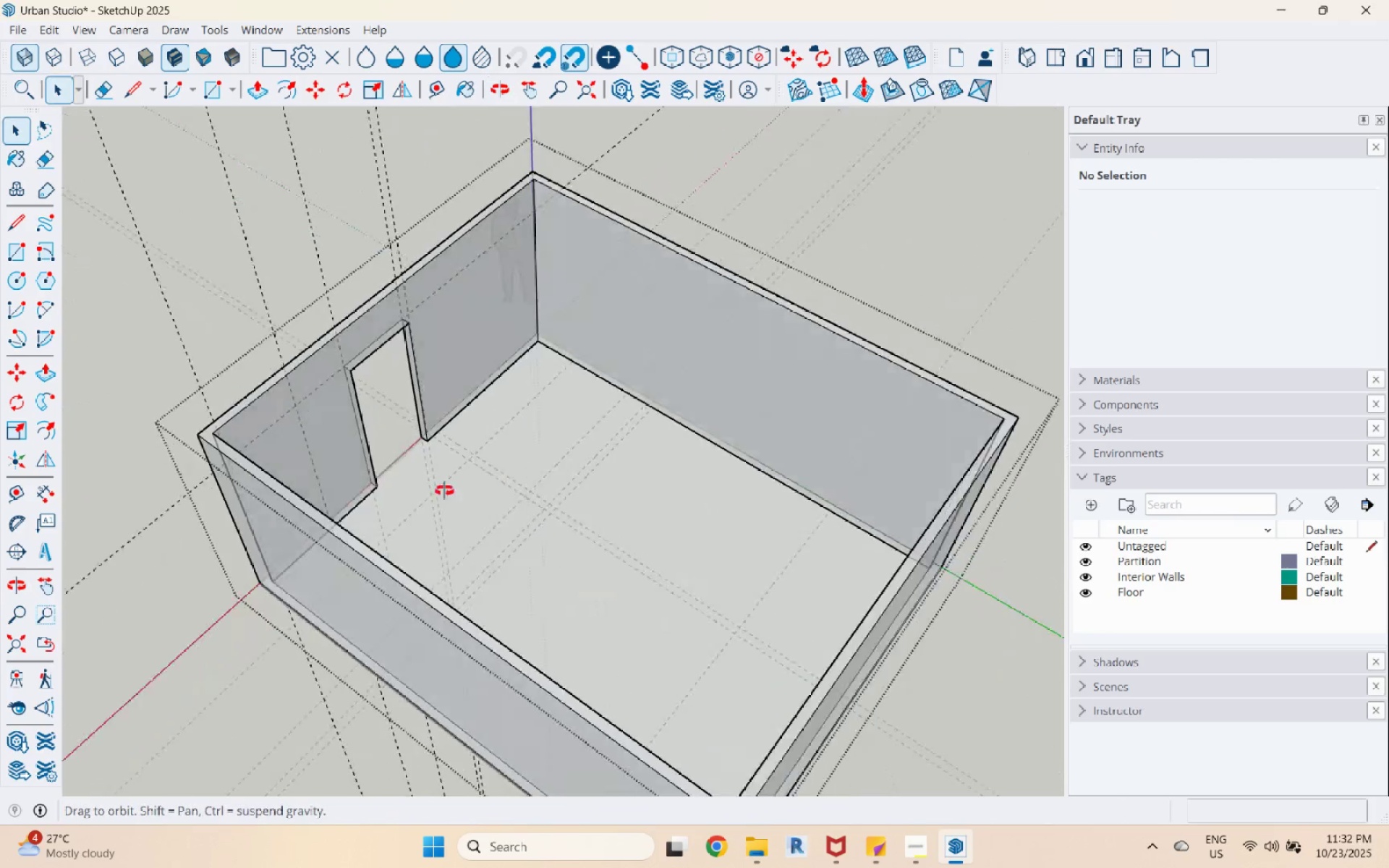 
scroll: coordinate [506, 244], scroll_direction: up, amount: 7.0
 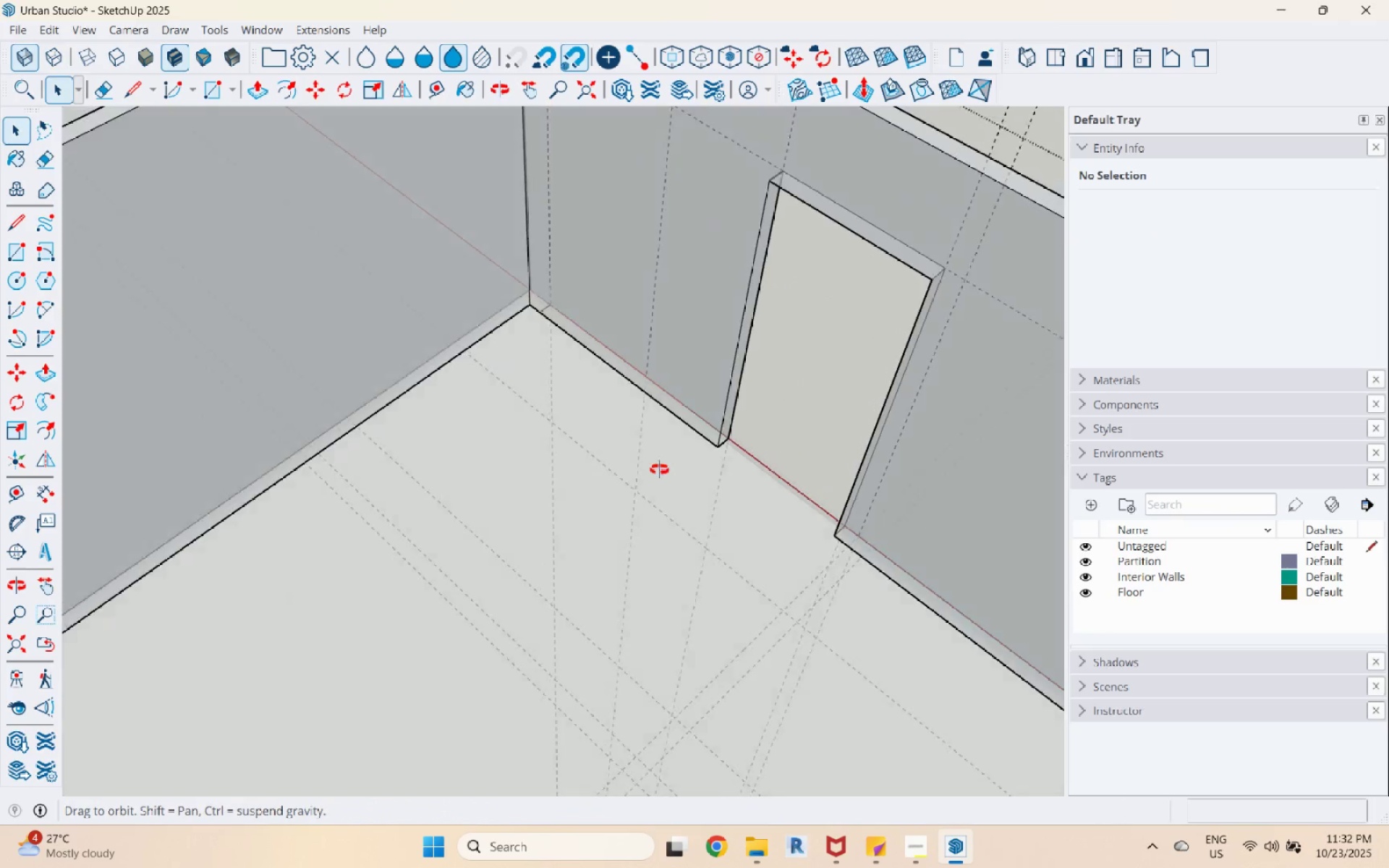 
scroll: coordinate [530, 439], scroll_direction: down, amount: 7.0
 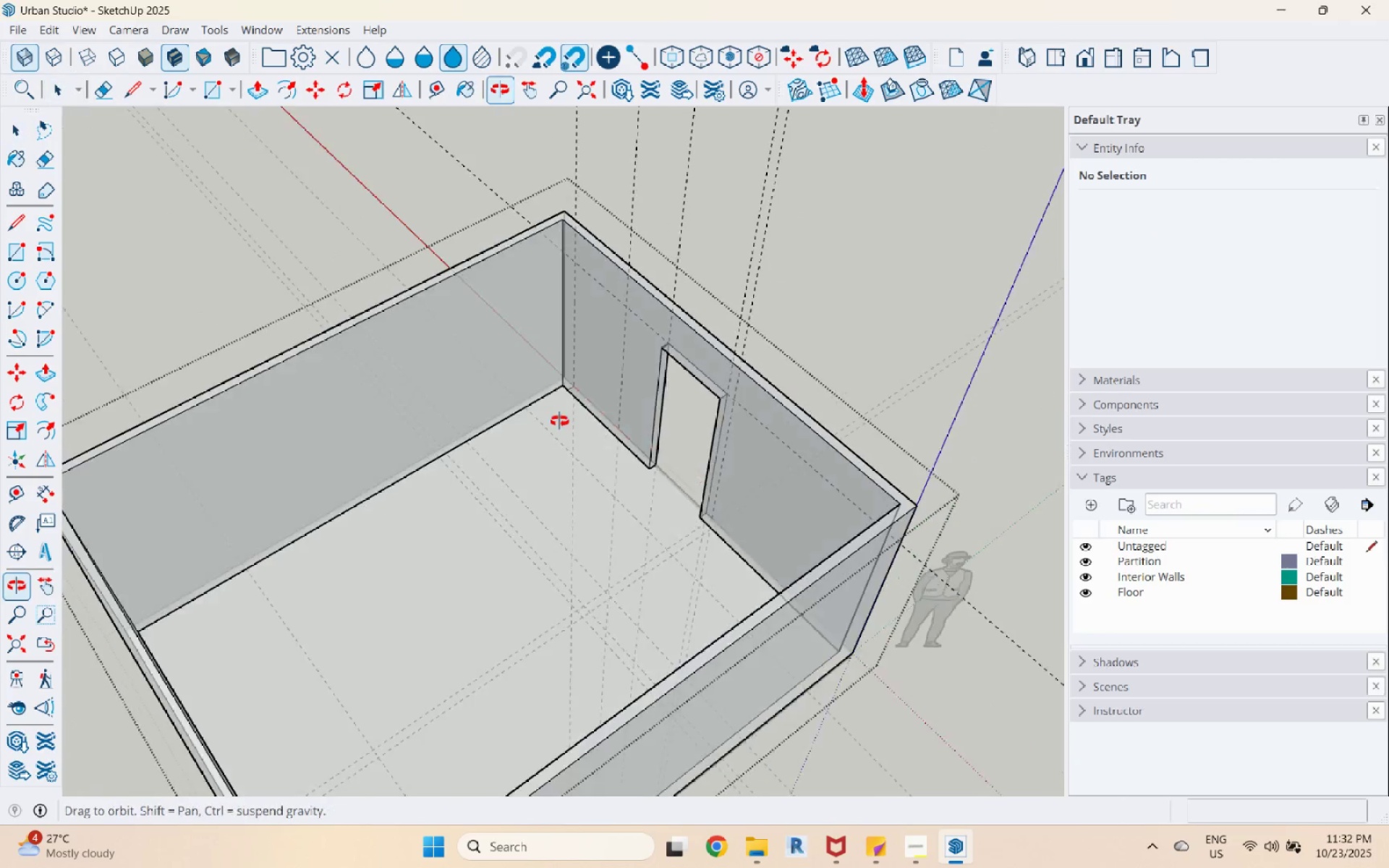 
key(Escape)
 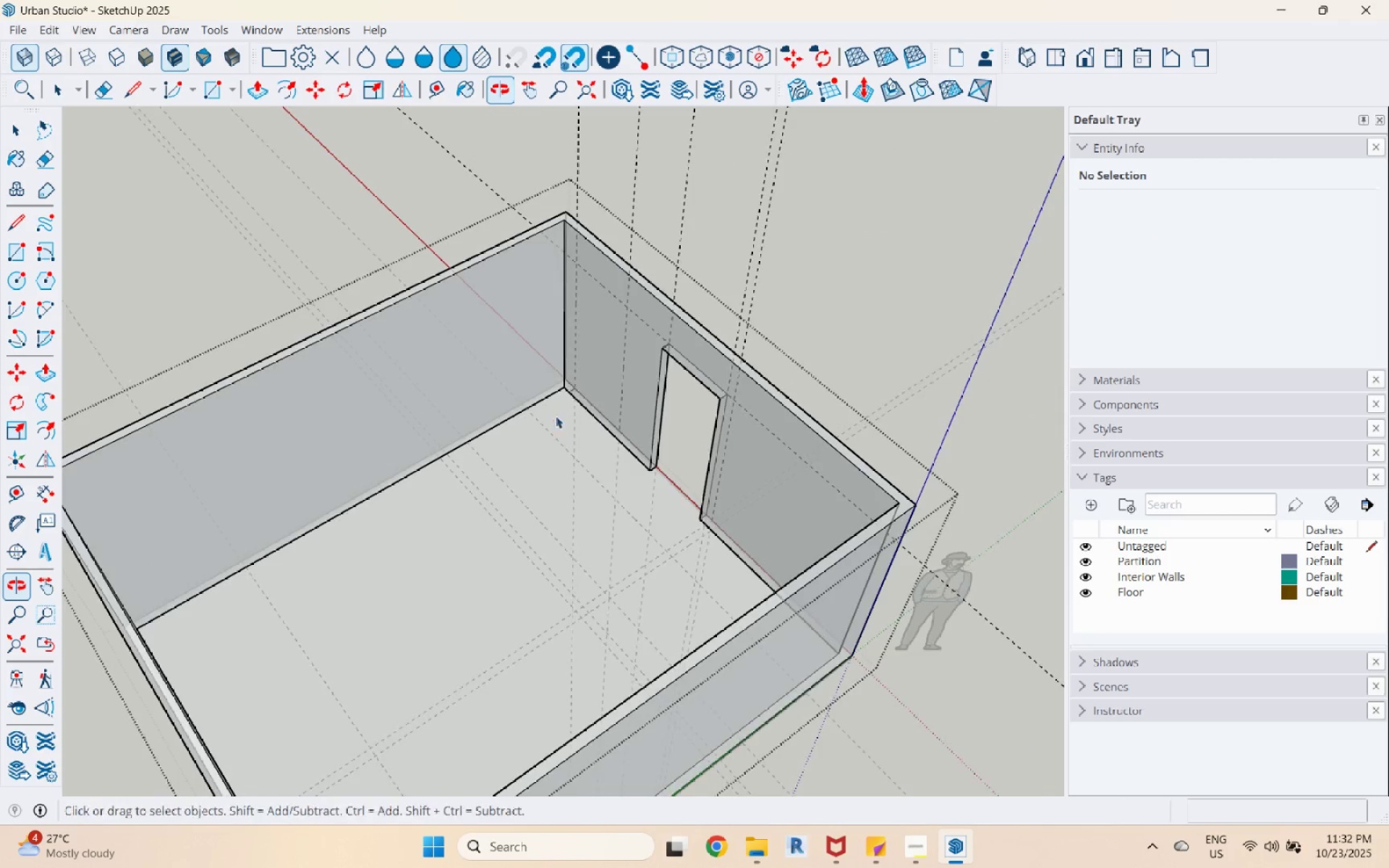 
scroll: coordinate [452, 461], scroll_direction: up, amount: 8.0
 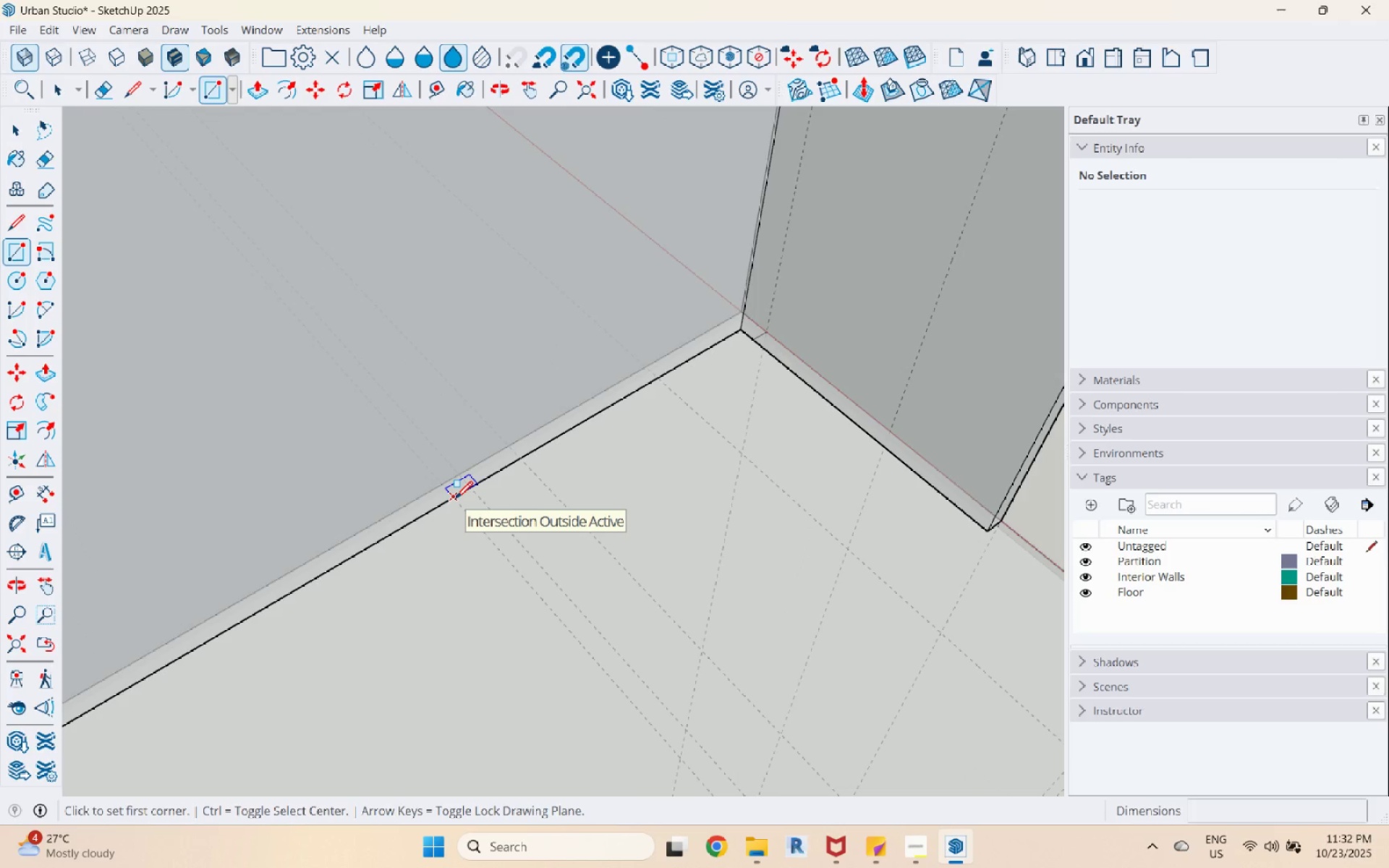 
scroll: coordinate [456, 507], scroll_direction: down, amount: 6.0
 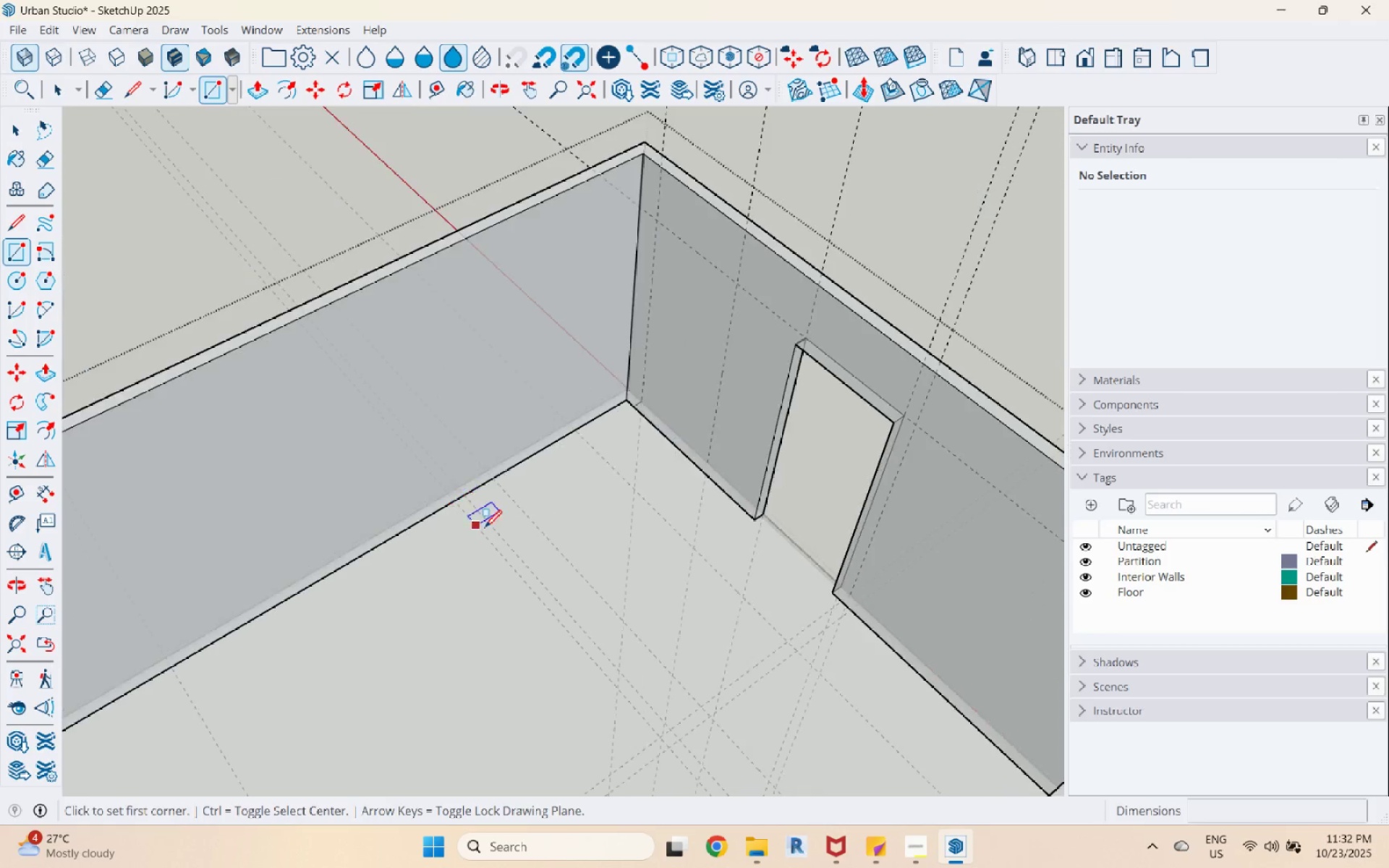 
key(Escape)
 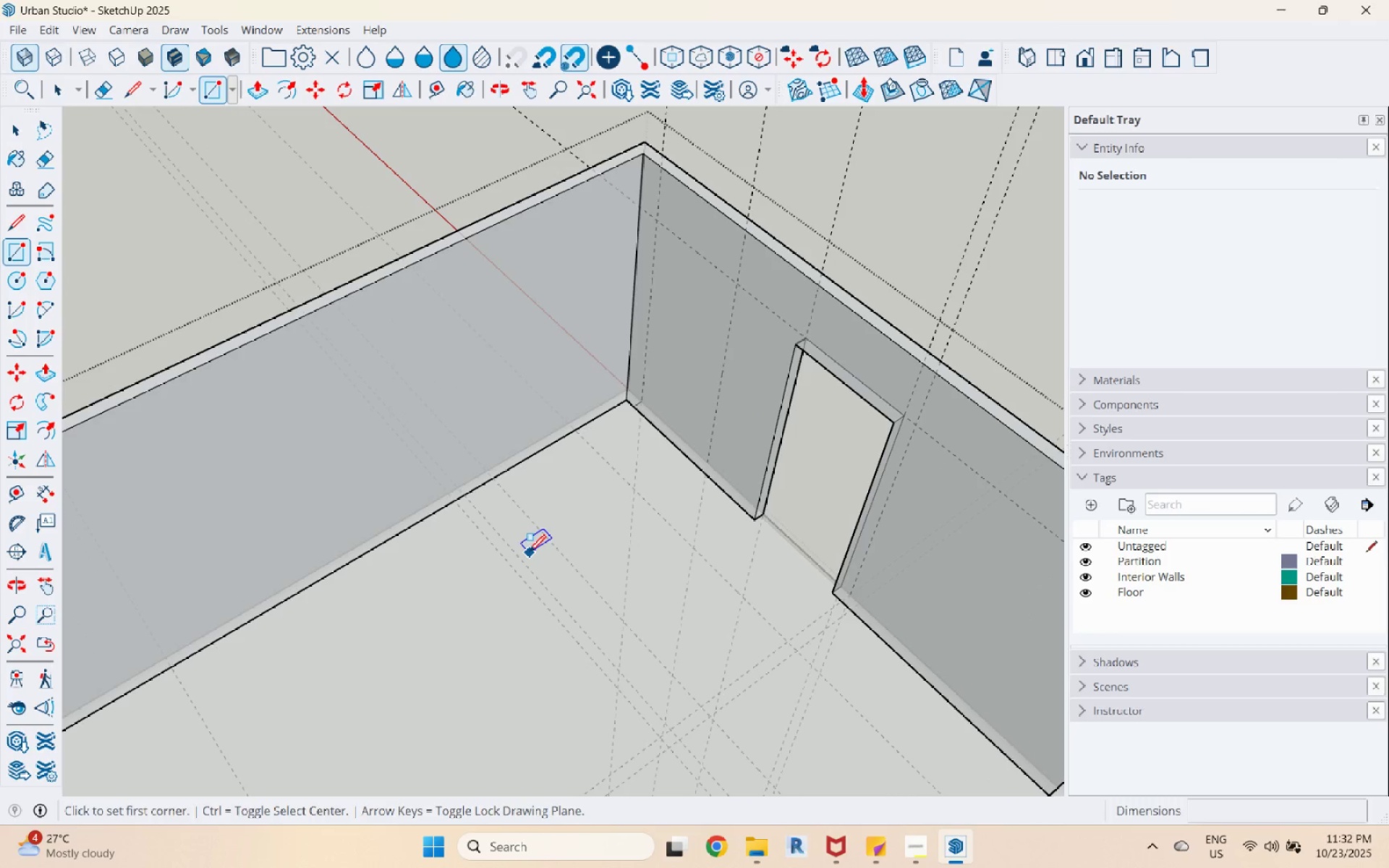 
key(G)
 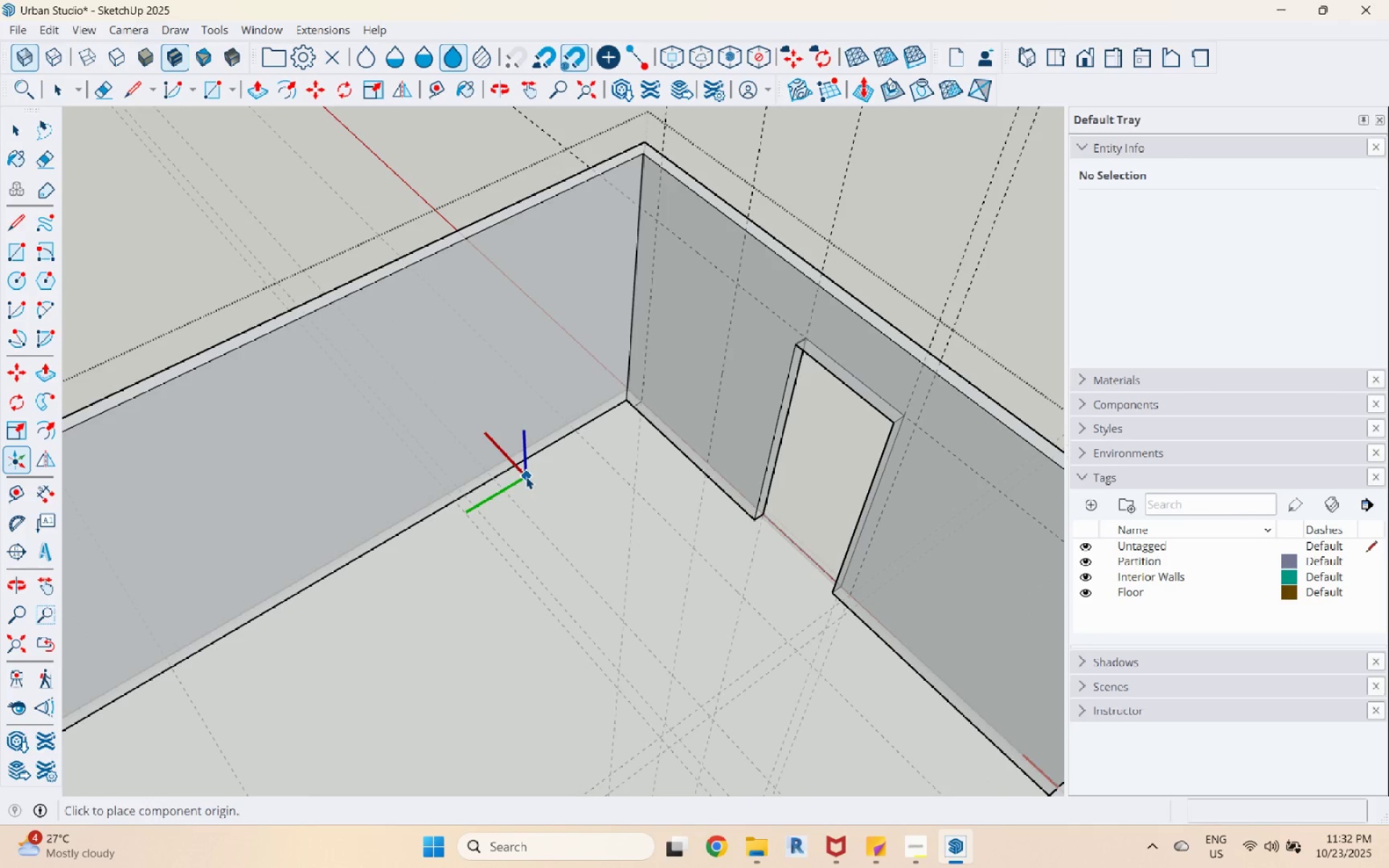 
key(Space)
 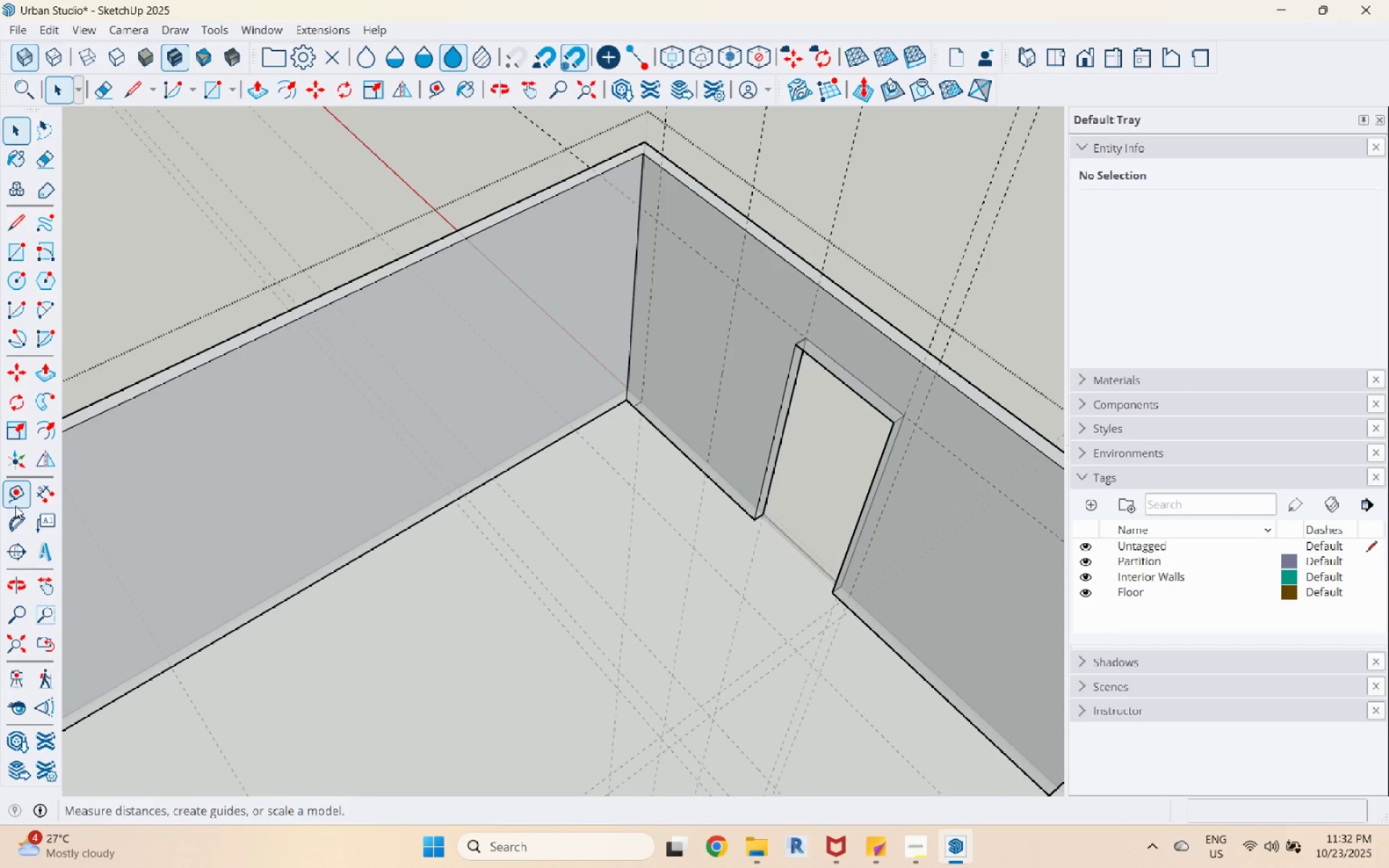 
left_click([14, 506])
 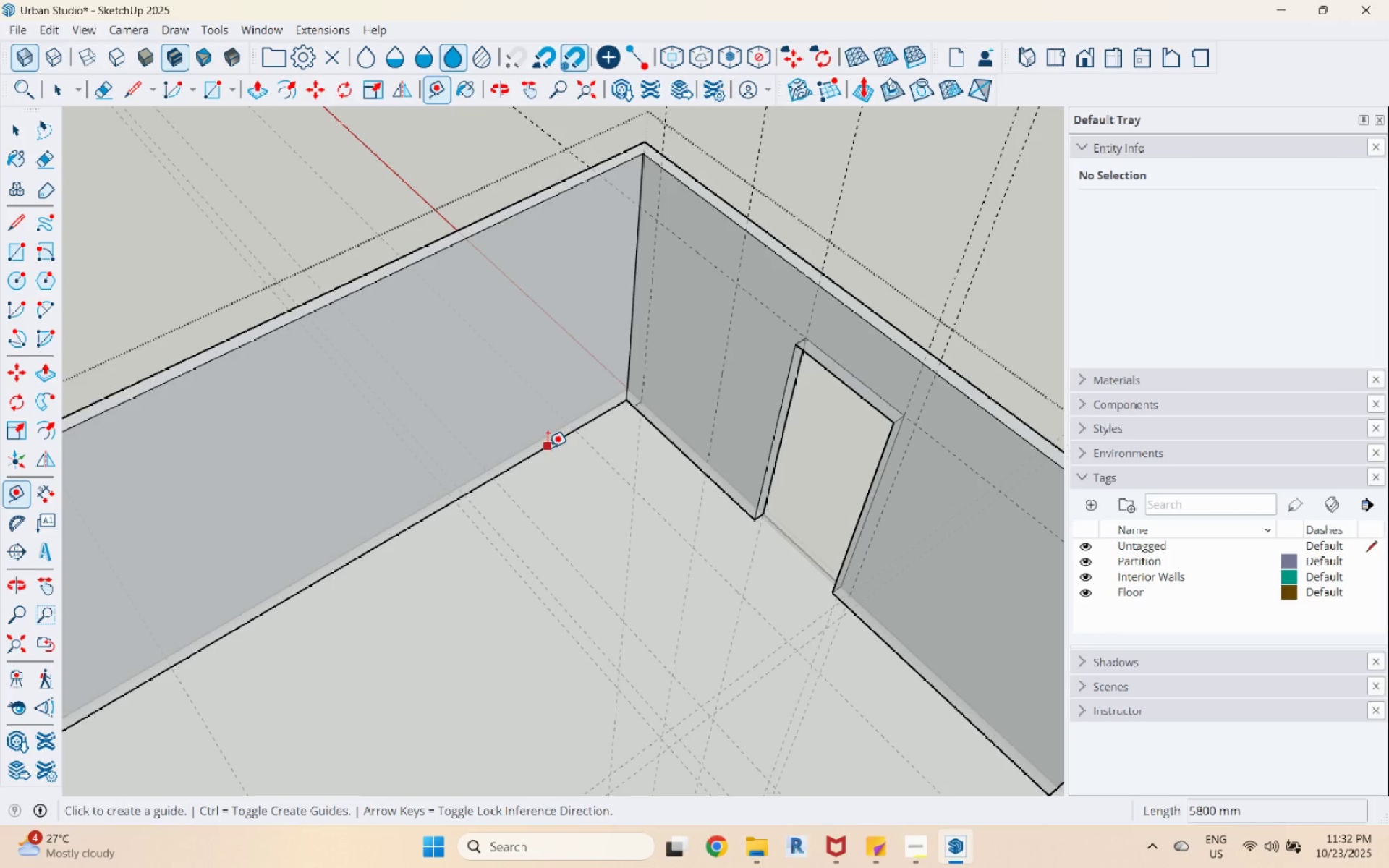 
left_click([546, 446])
 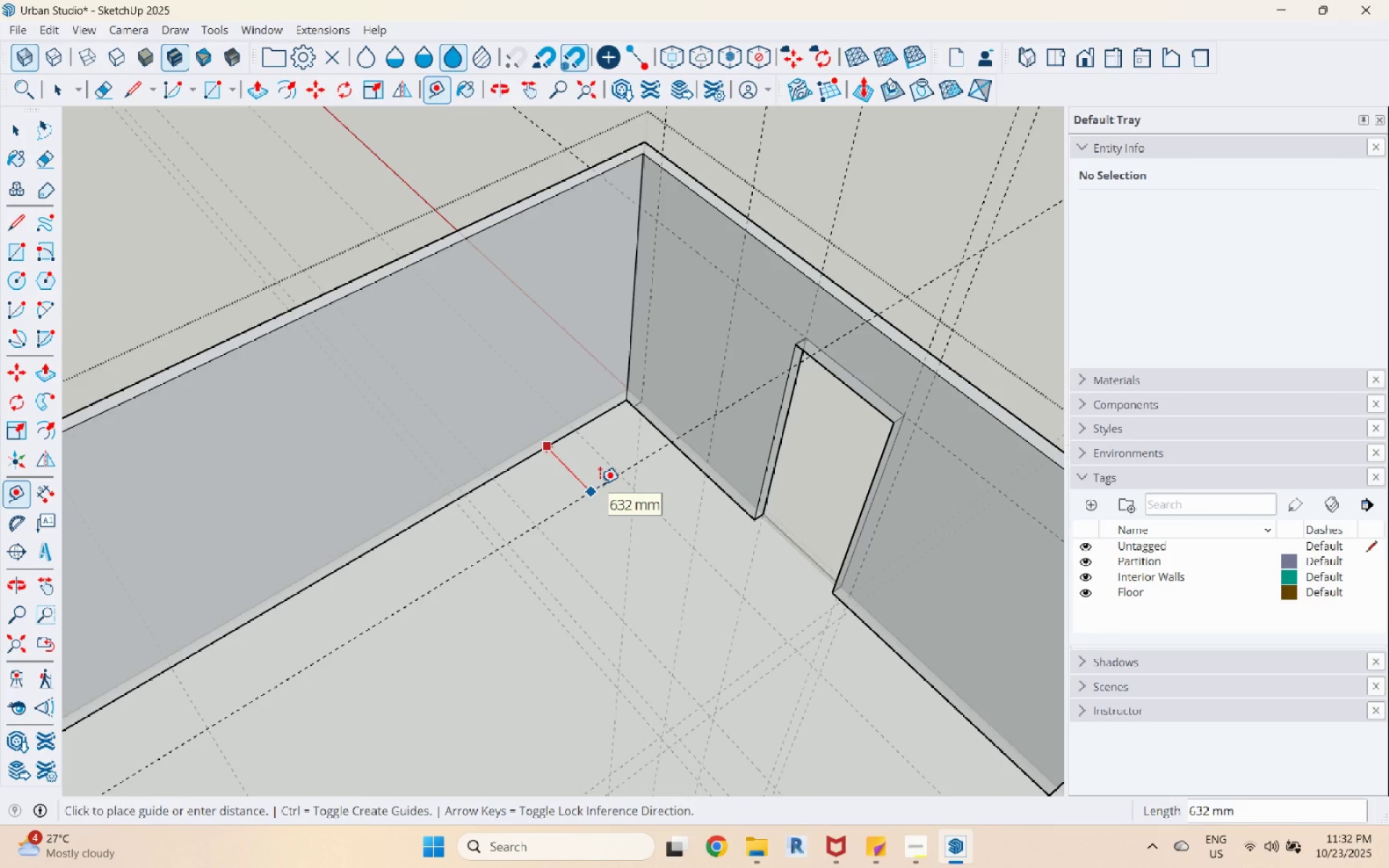 
key(Numpad6)
 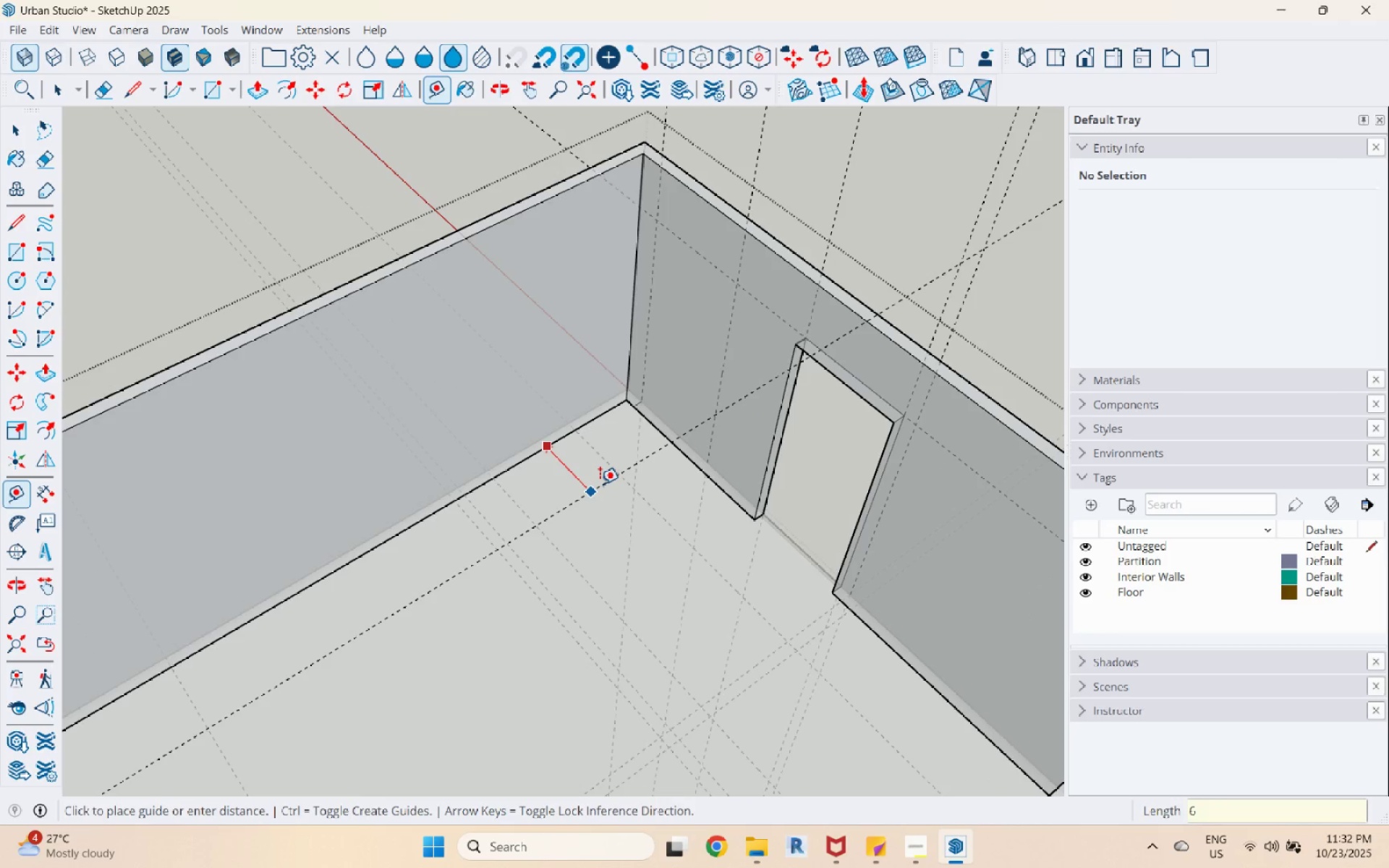 
key(Numpad0)
 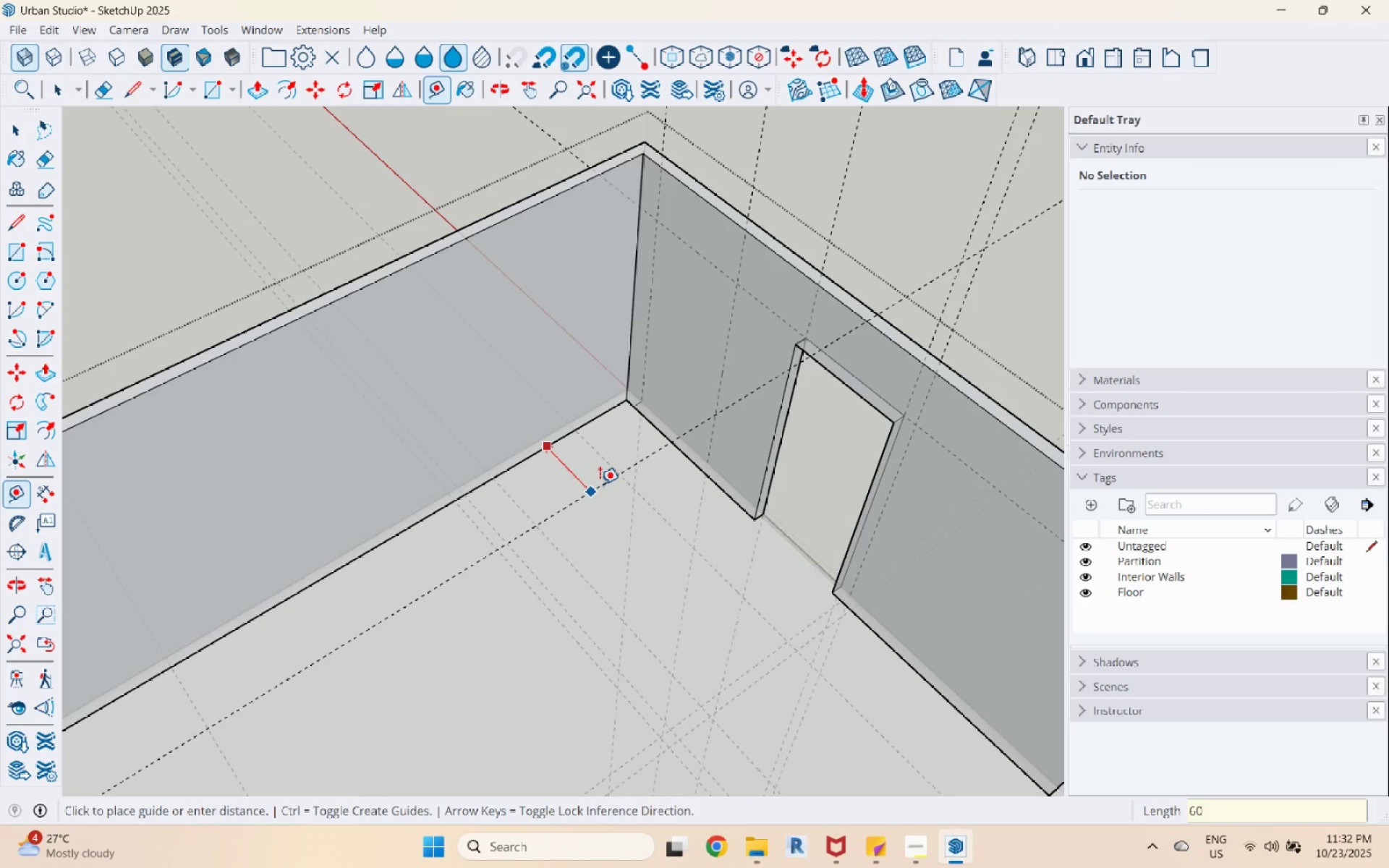 
key(Numpad0)
 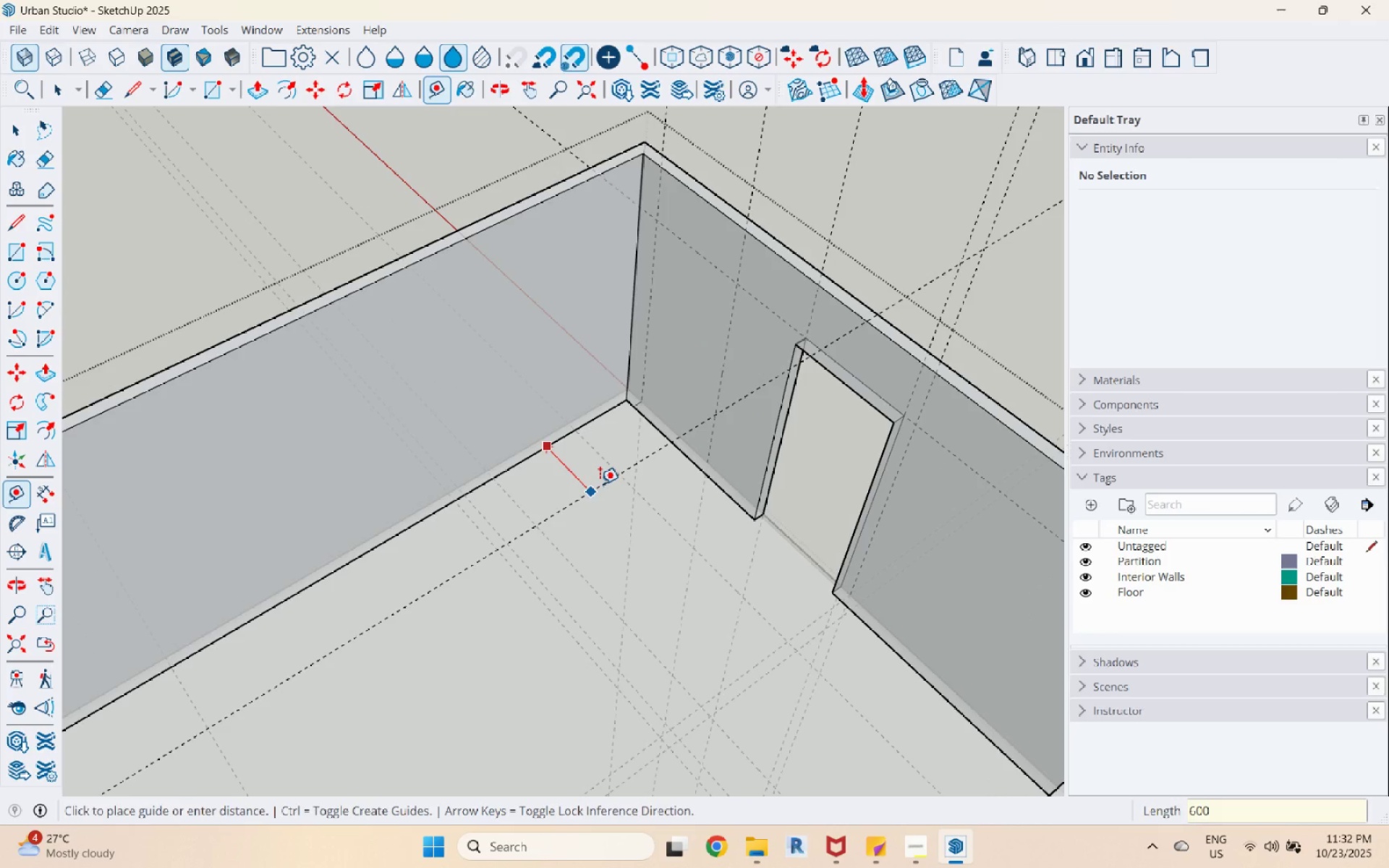 
key(Enter)
 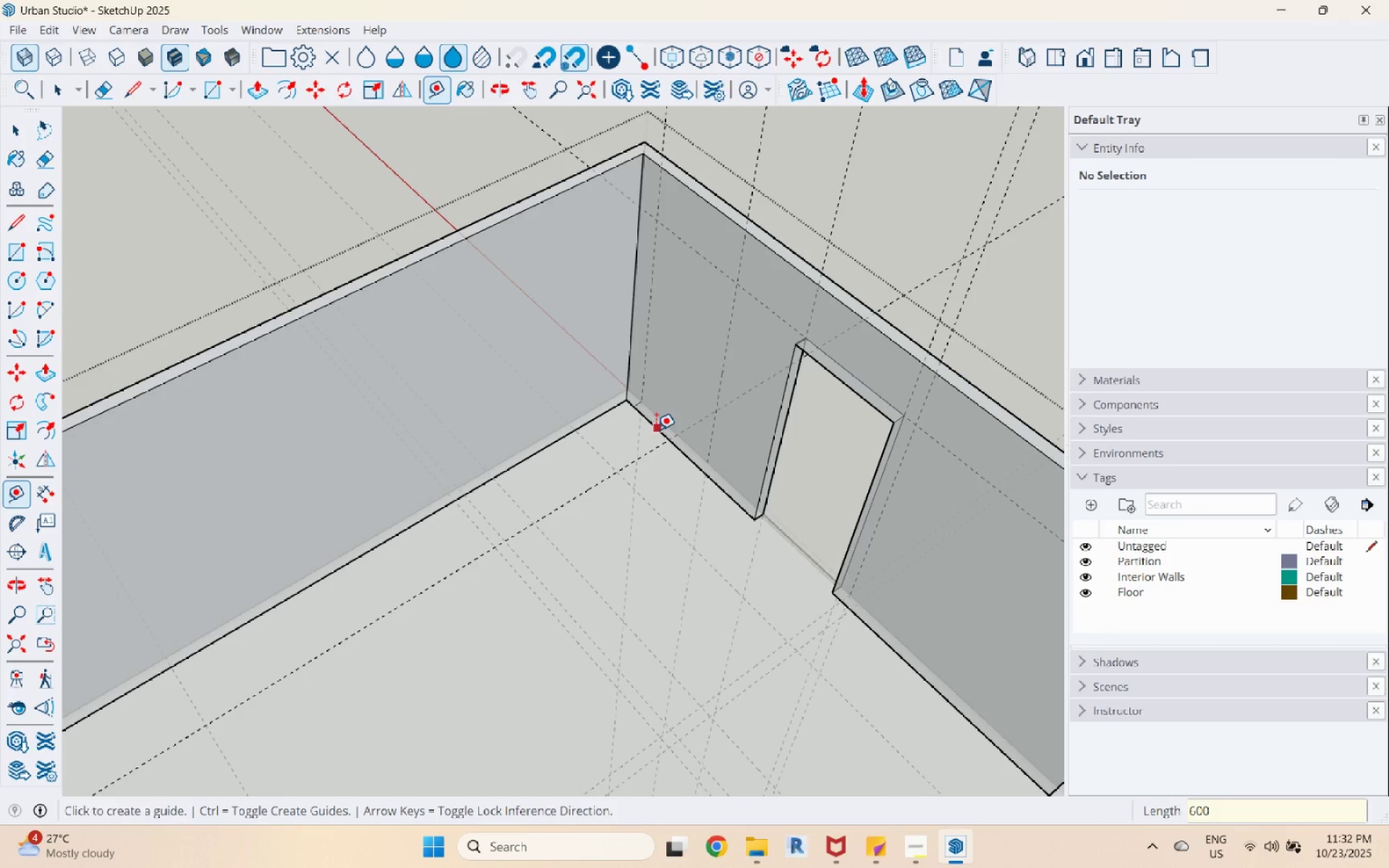 
left_click([653, 429])
 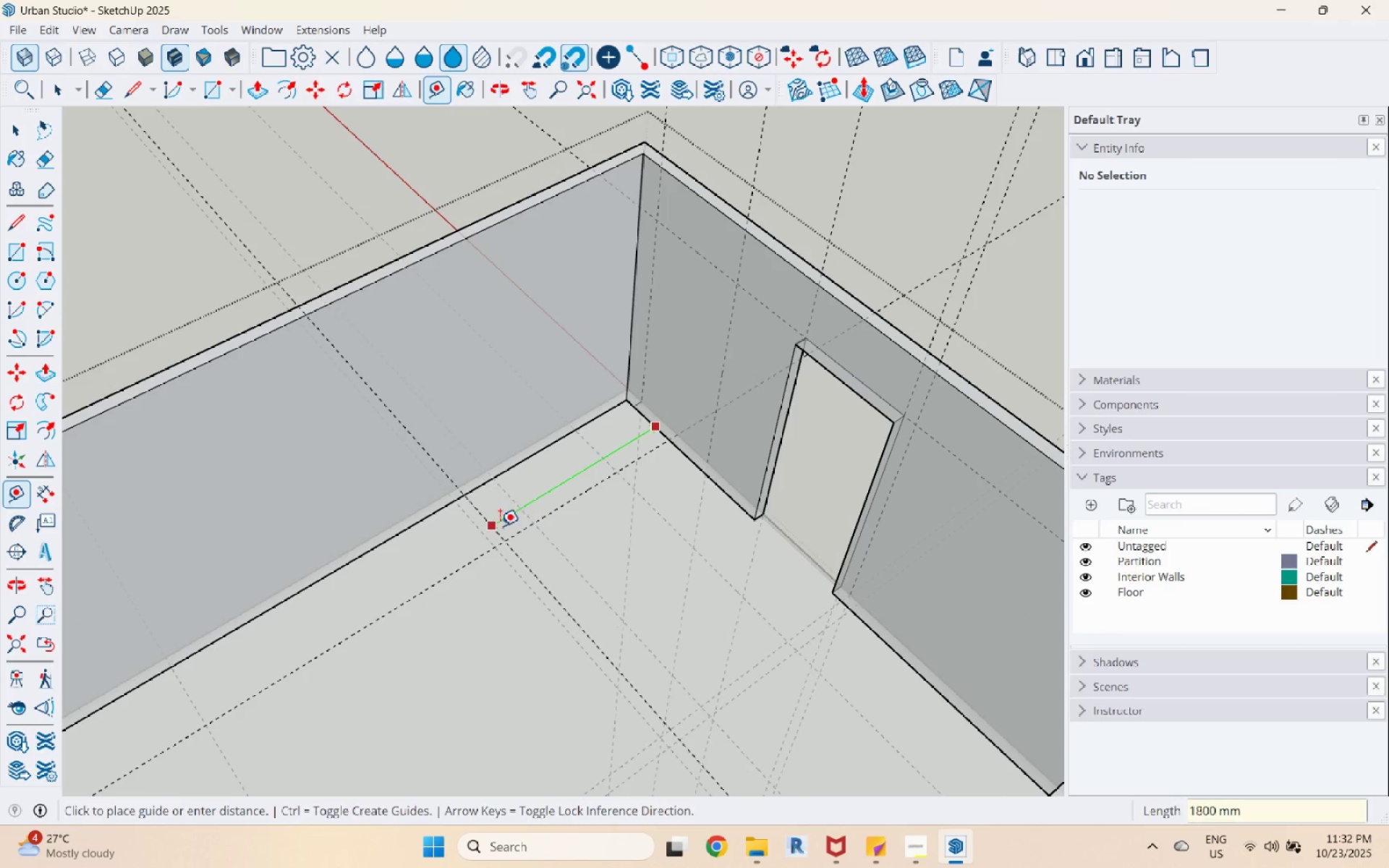 
mouse_move([479, 540])
 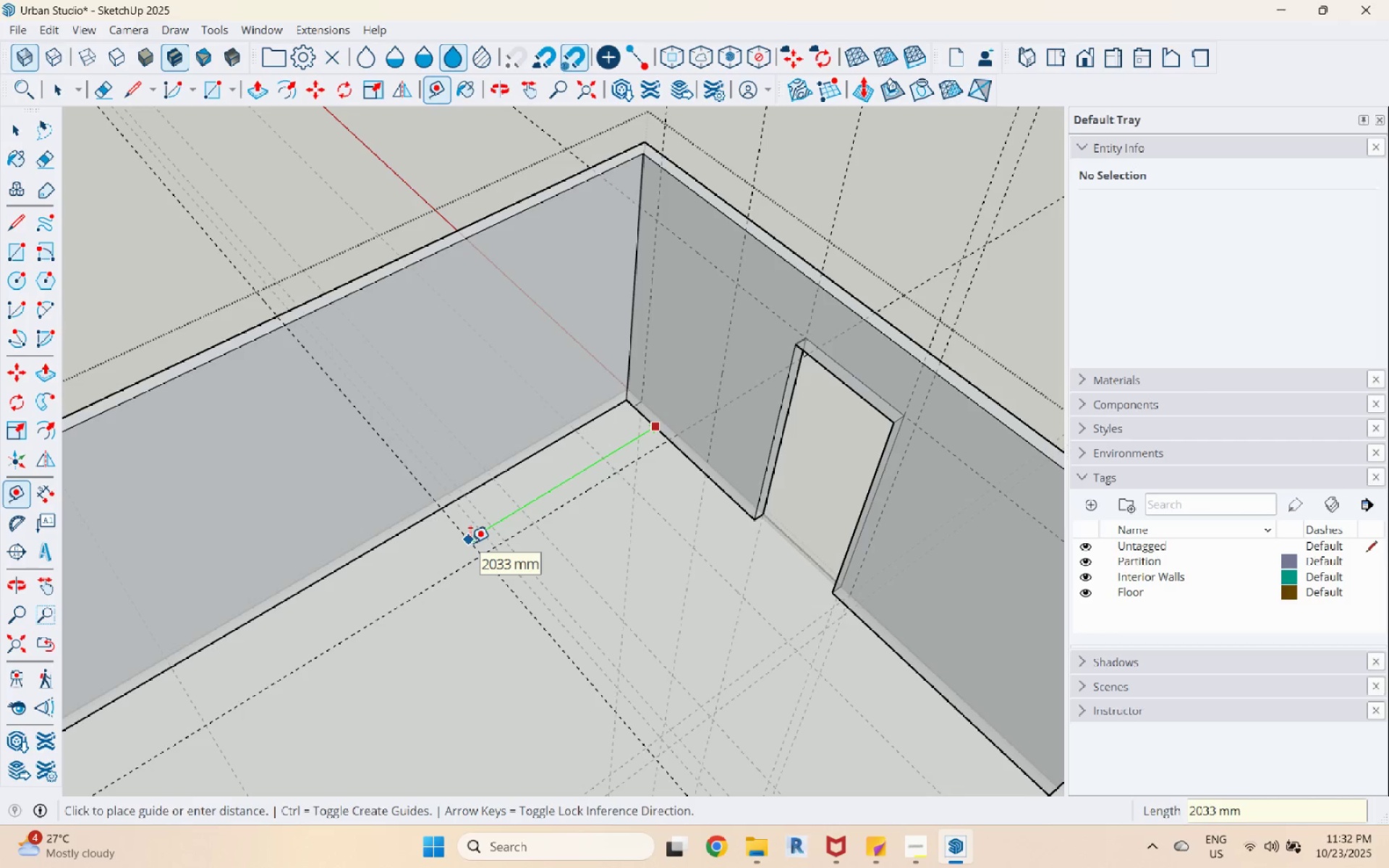 
key(Numpad2)
 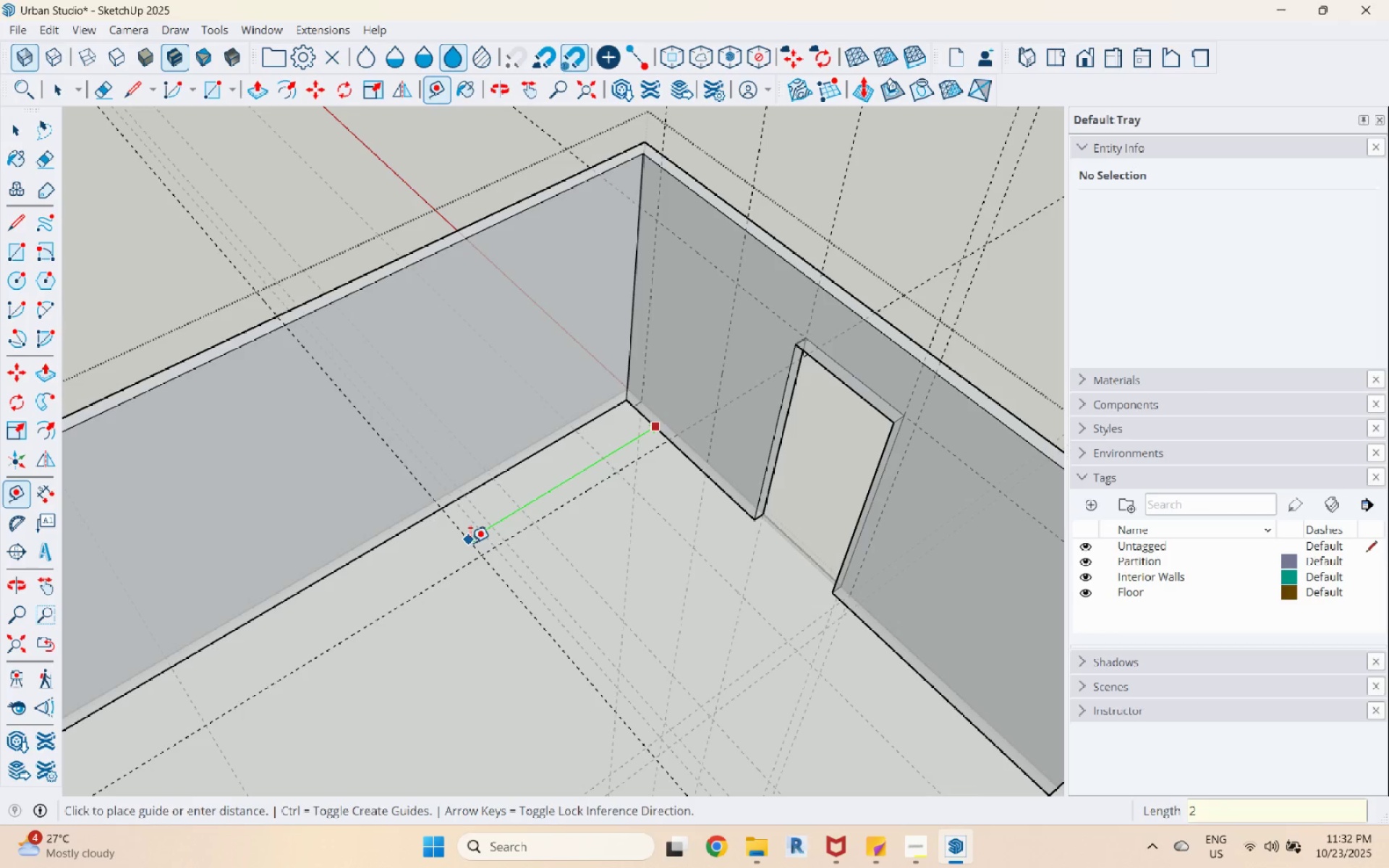 
key(Numpad0)
 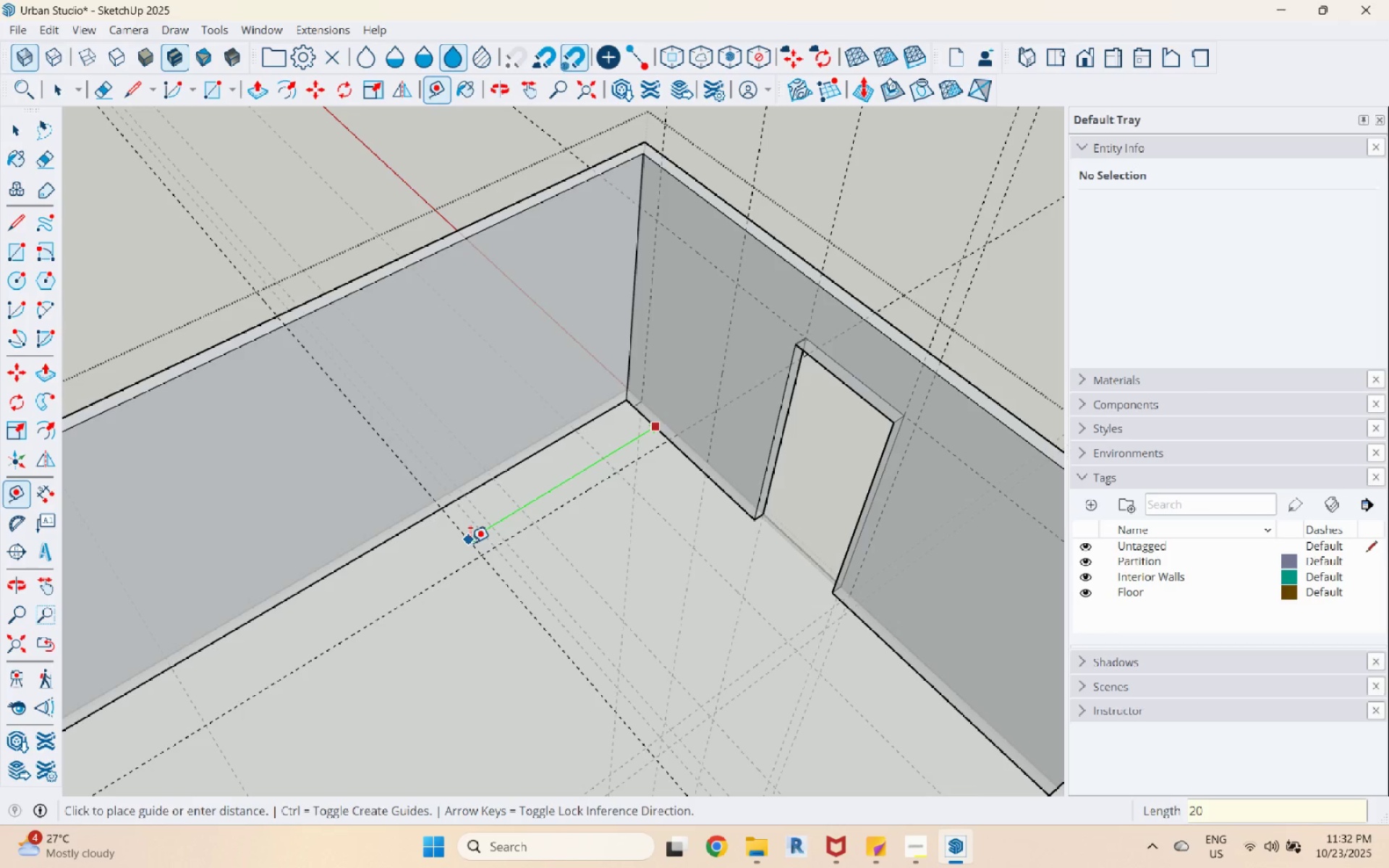 
key(Numpad0)
 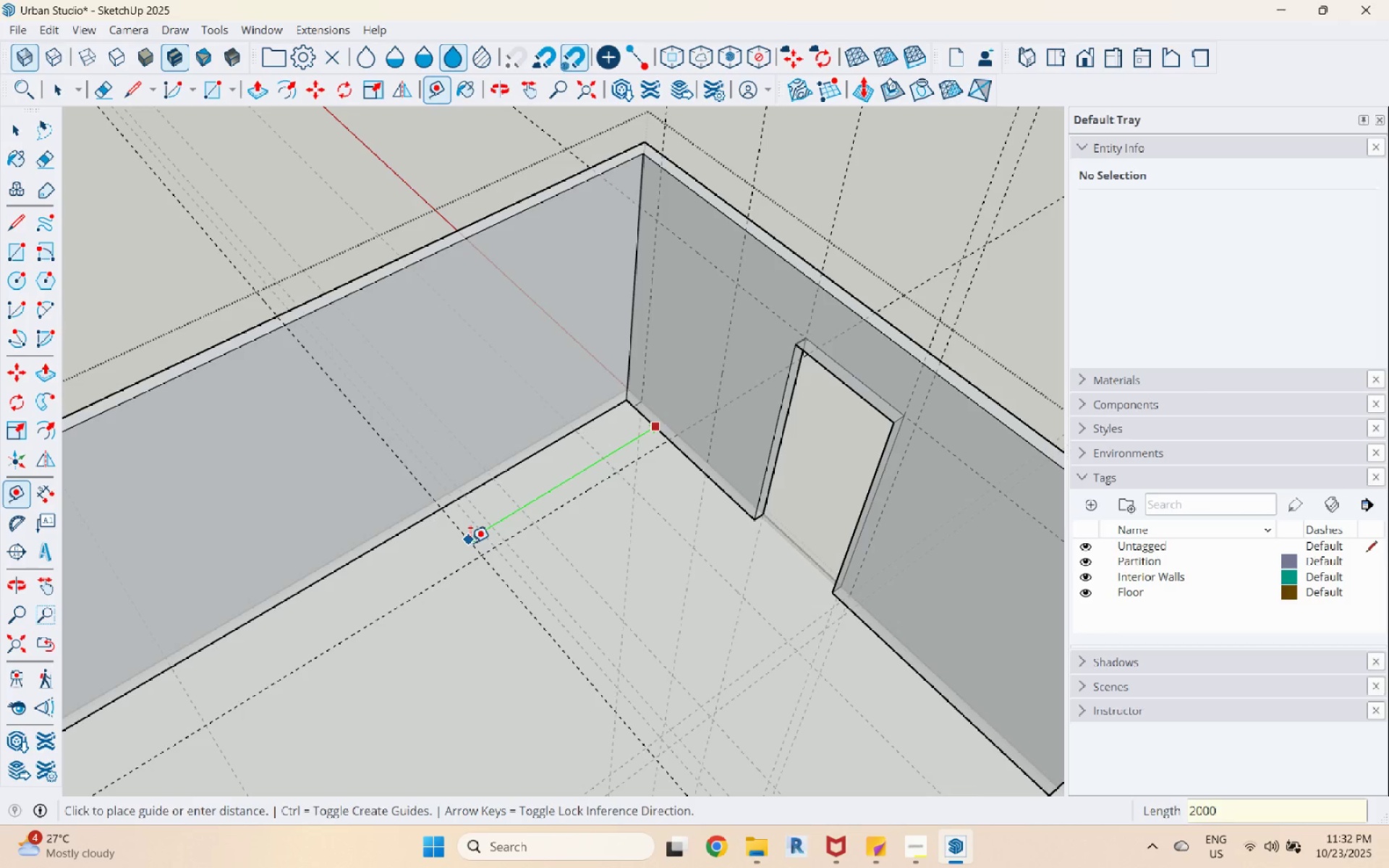 
key(Numpad0)
 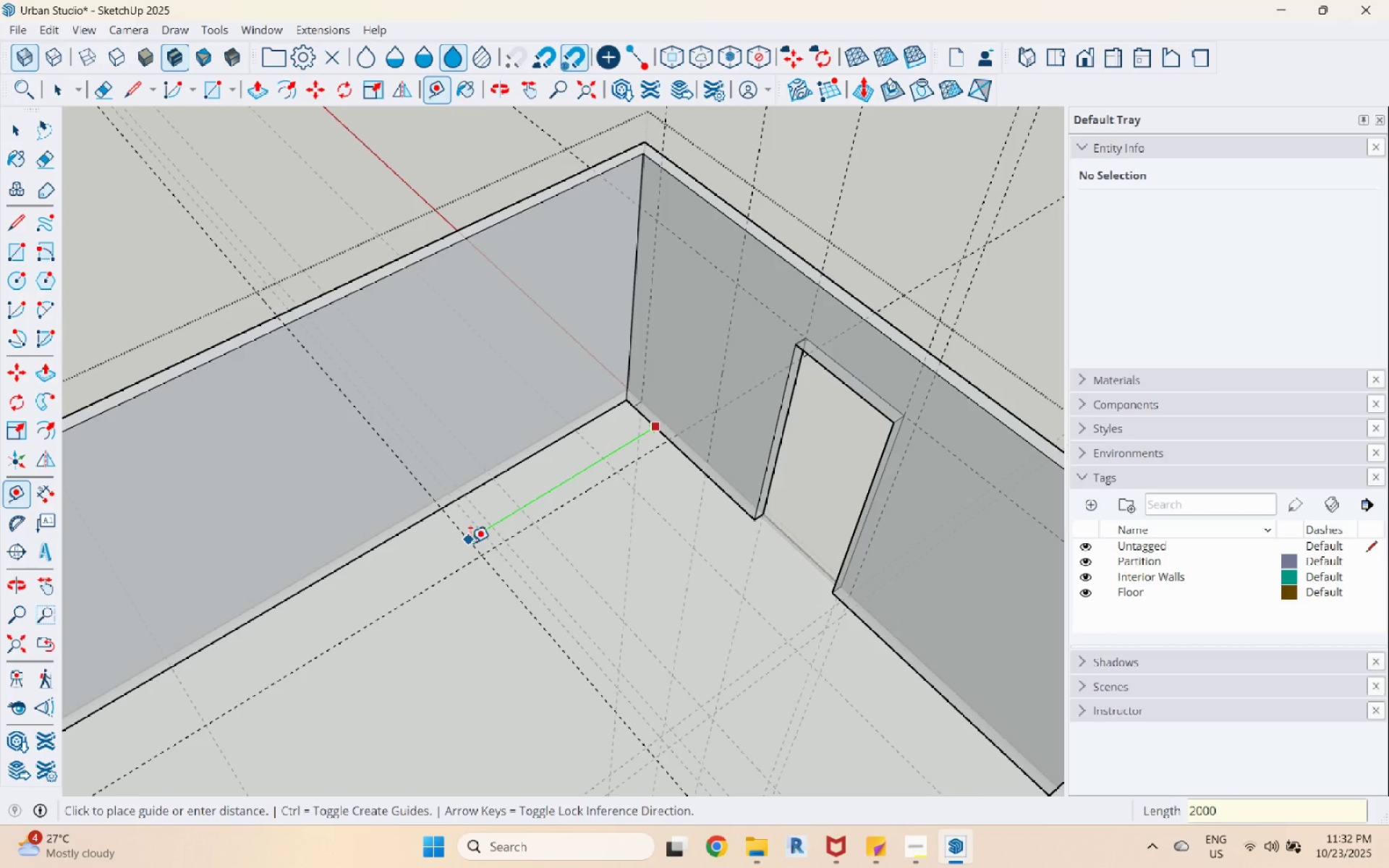 
key(Enter)
 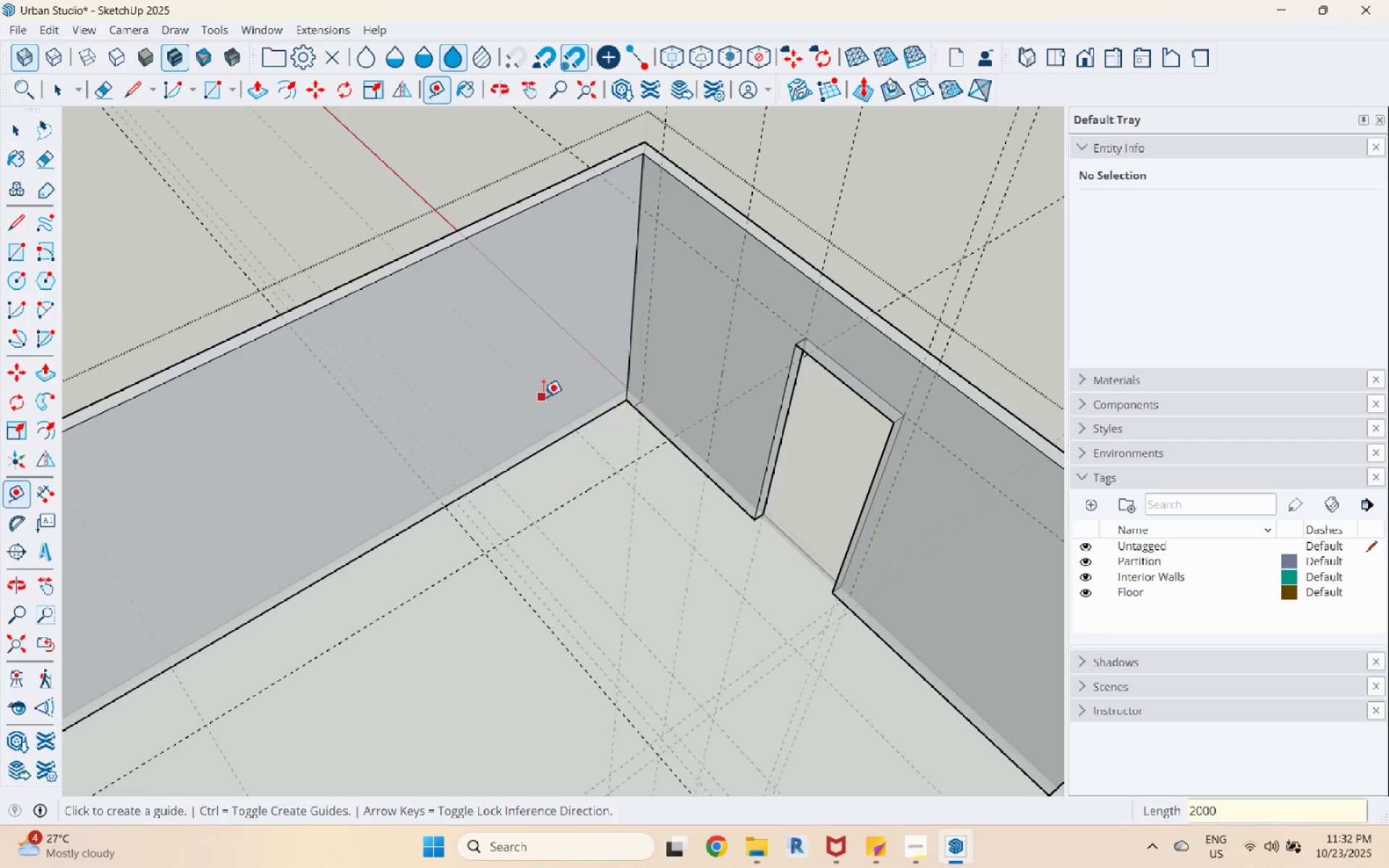 
key(Space)
 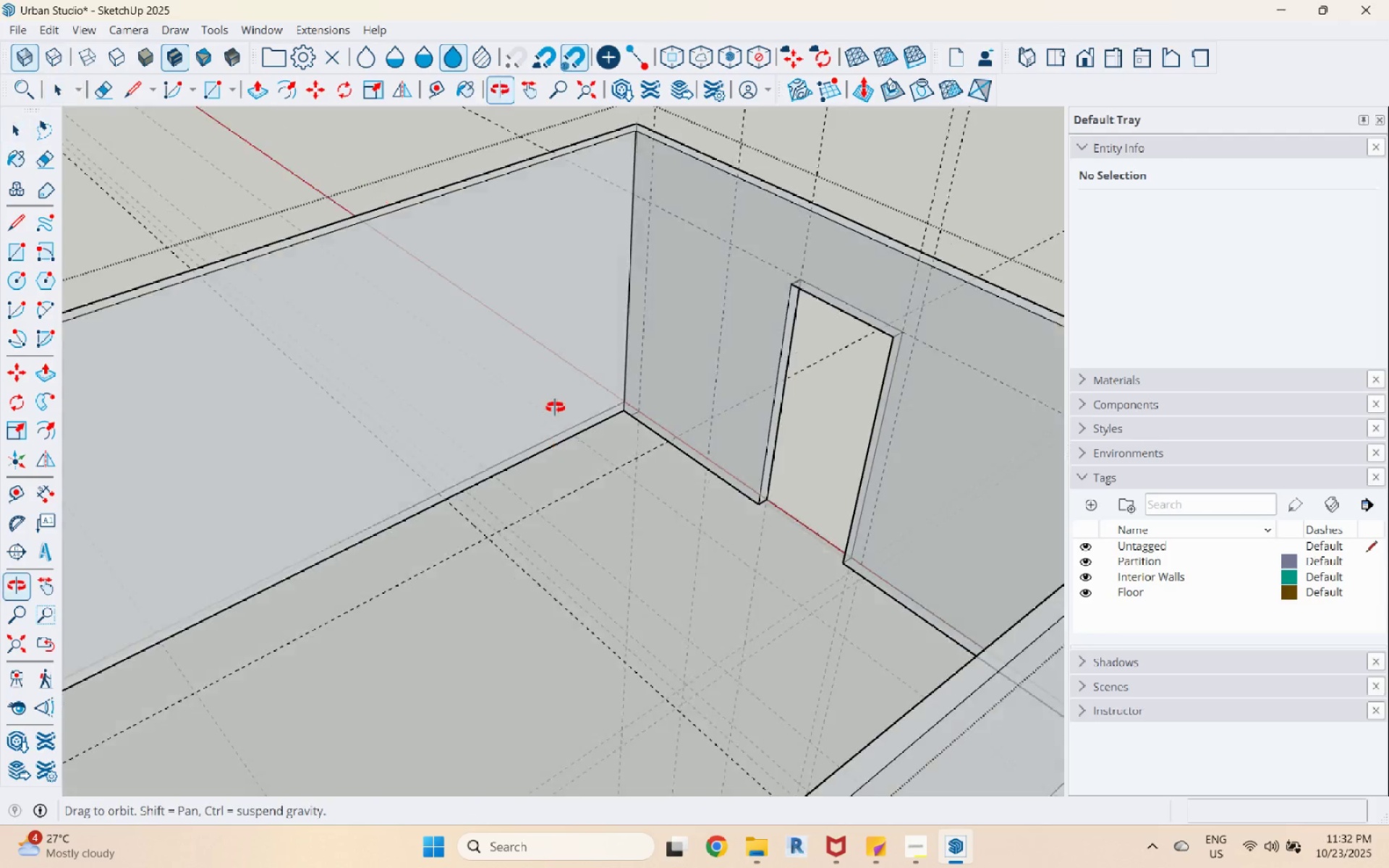 
scroll: coordinate [707, 712], scroll_direction: up, amount: 1.0
 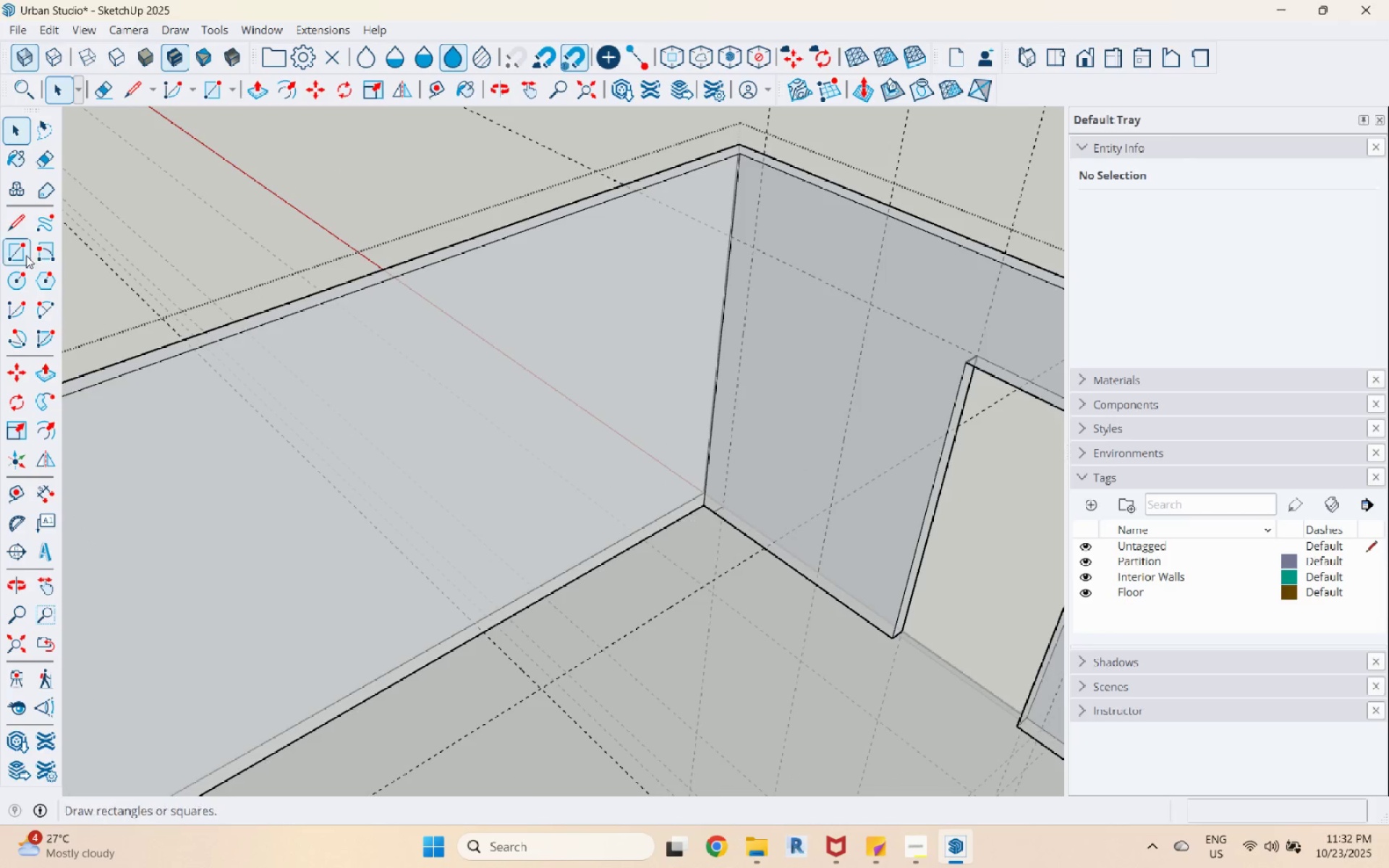 
left_click([20, 252])
 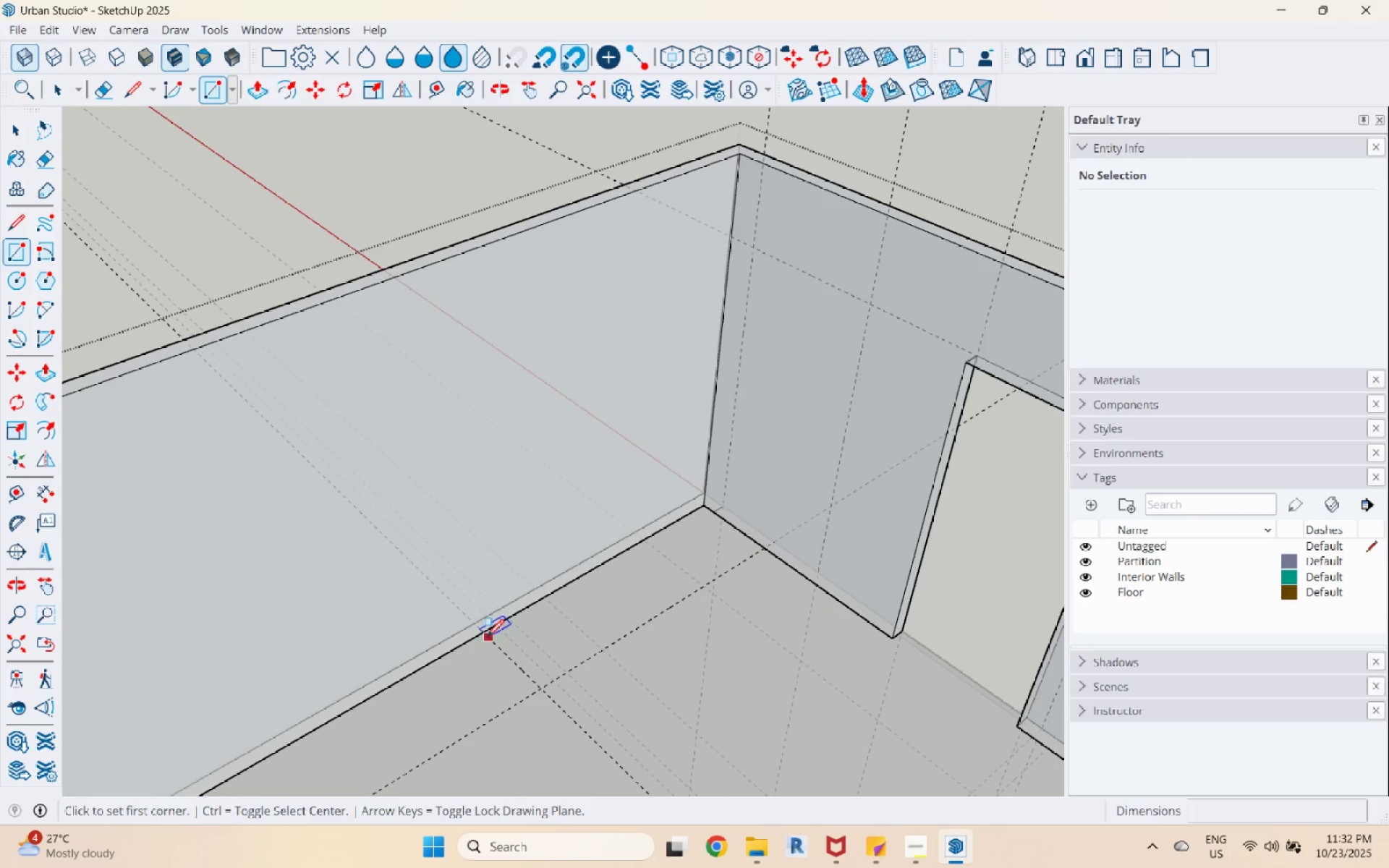 
left_click([487, 637])
 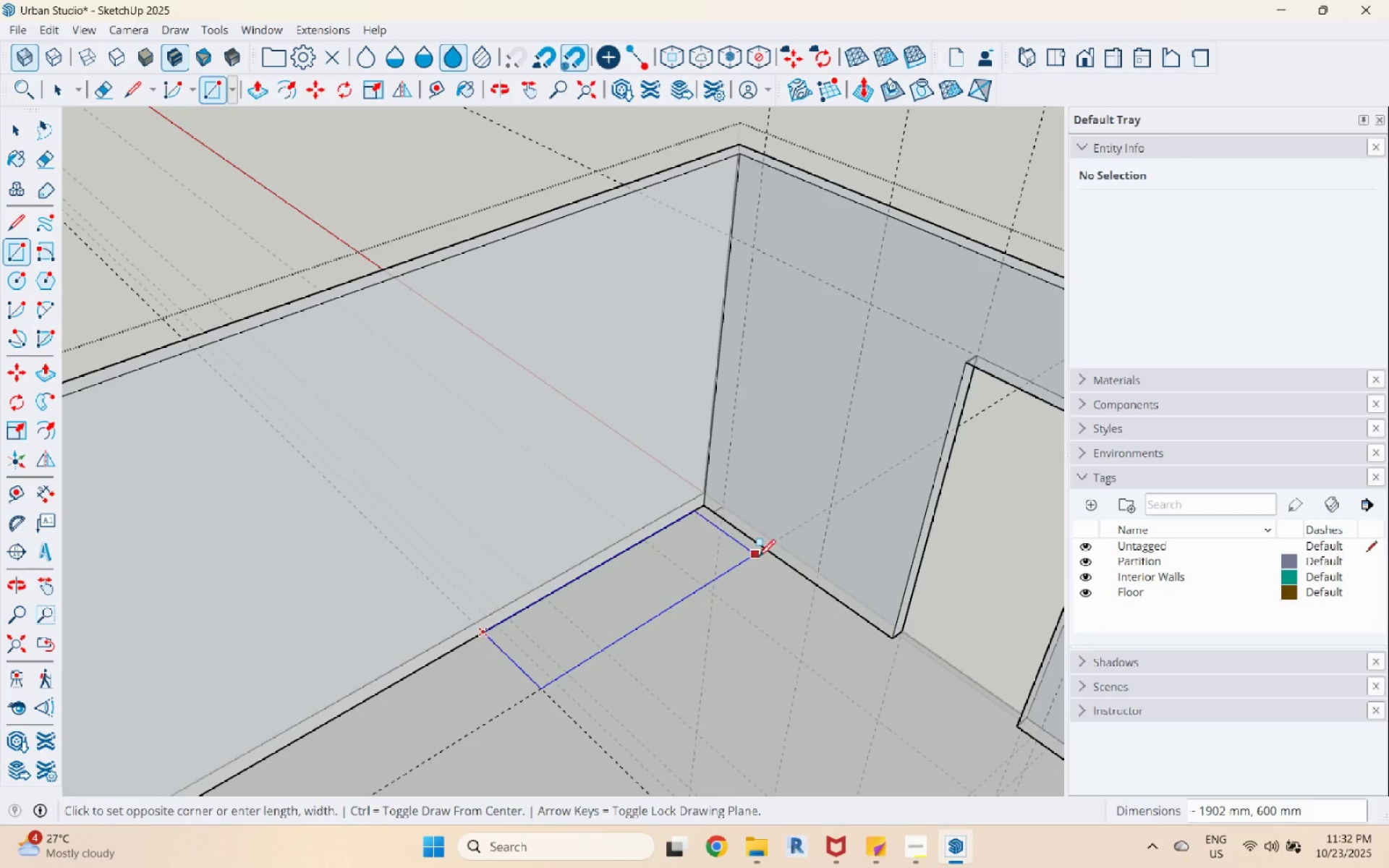 
left_click([765, 553])
 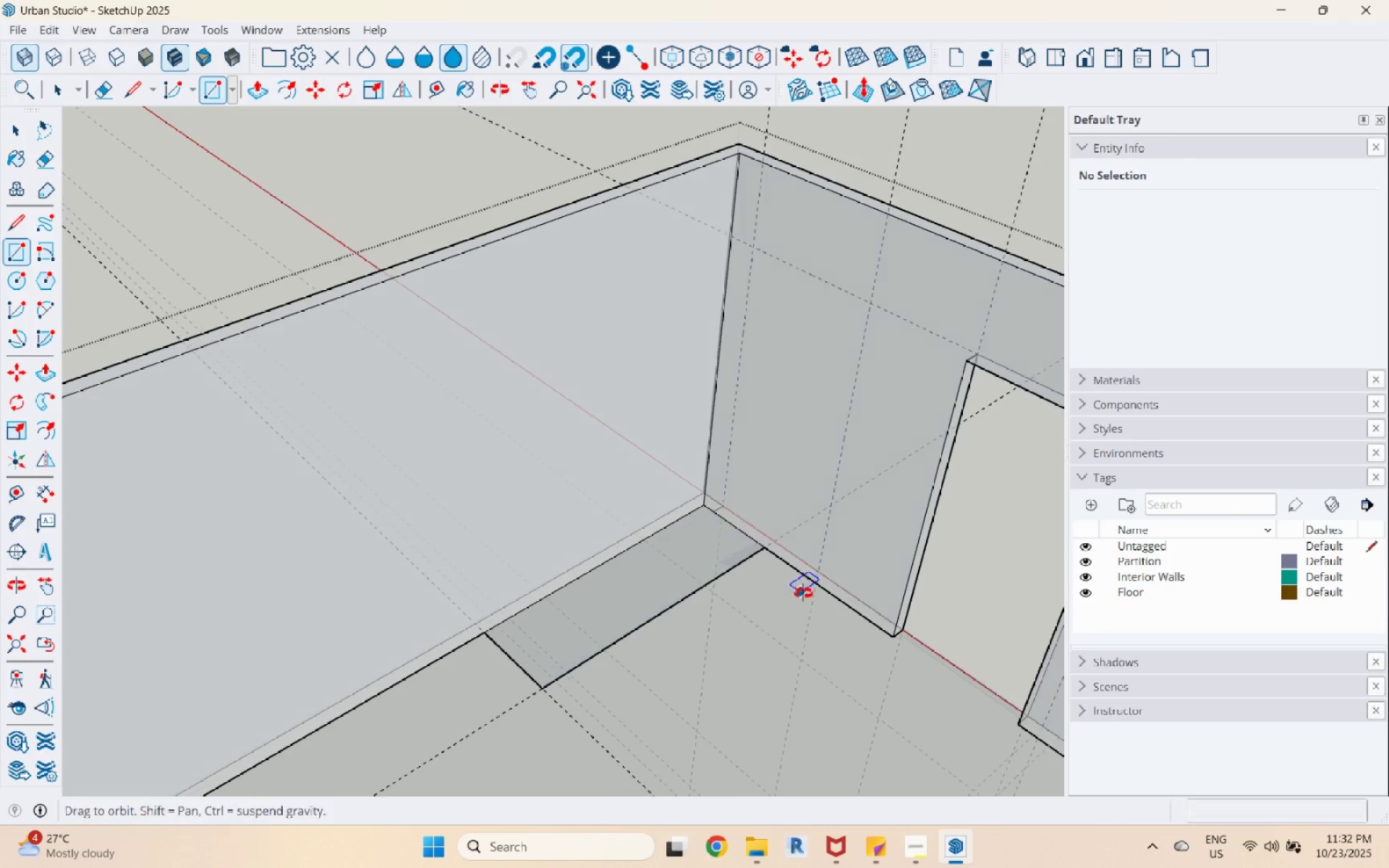 
key(Space)
 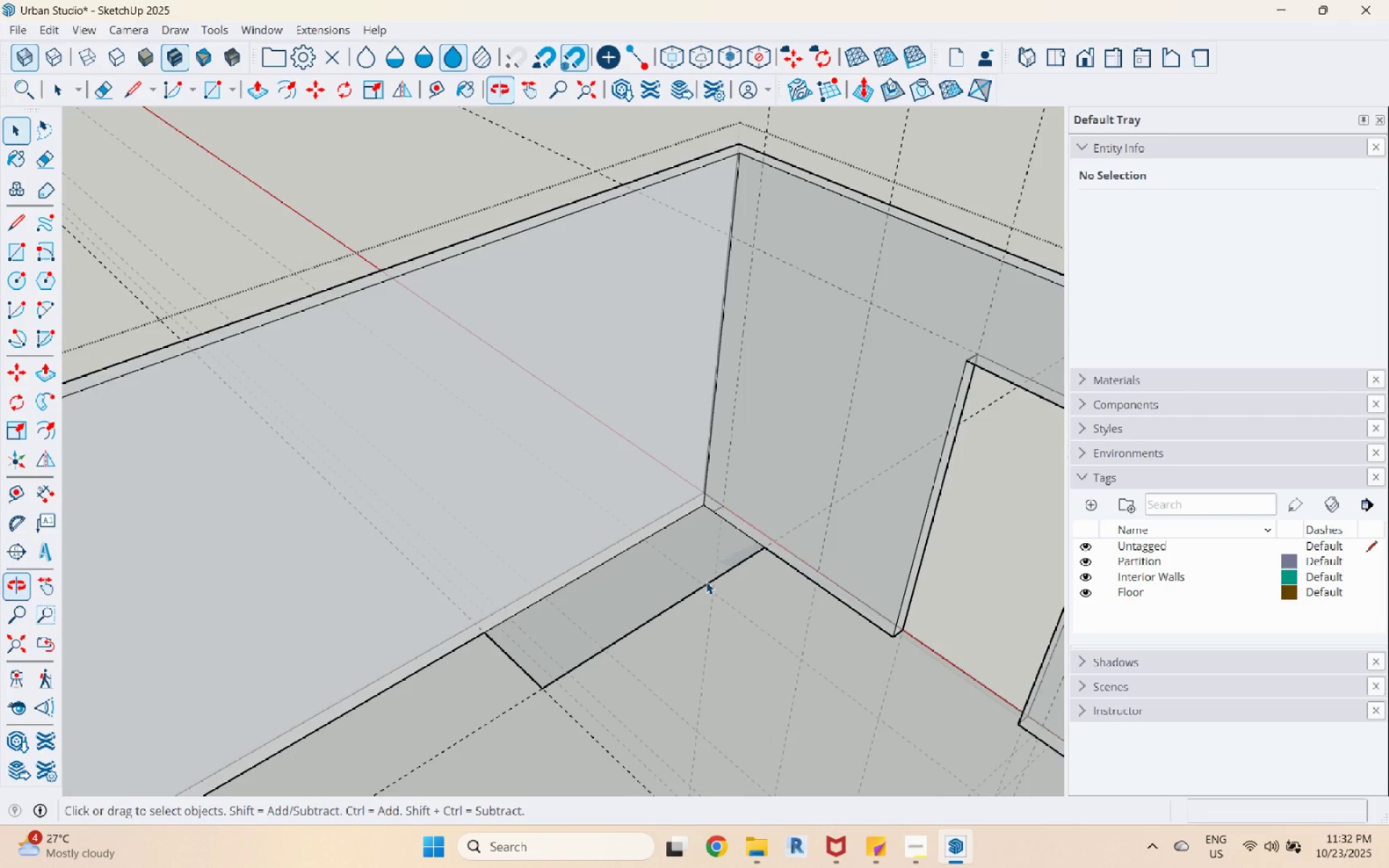 
scroll: coordinate [693, 579], scroll_direction: up, amount: 3.0
 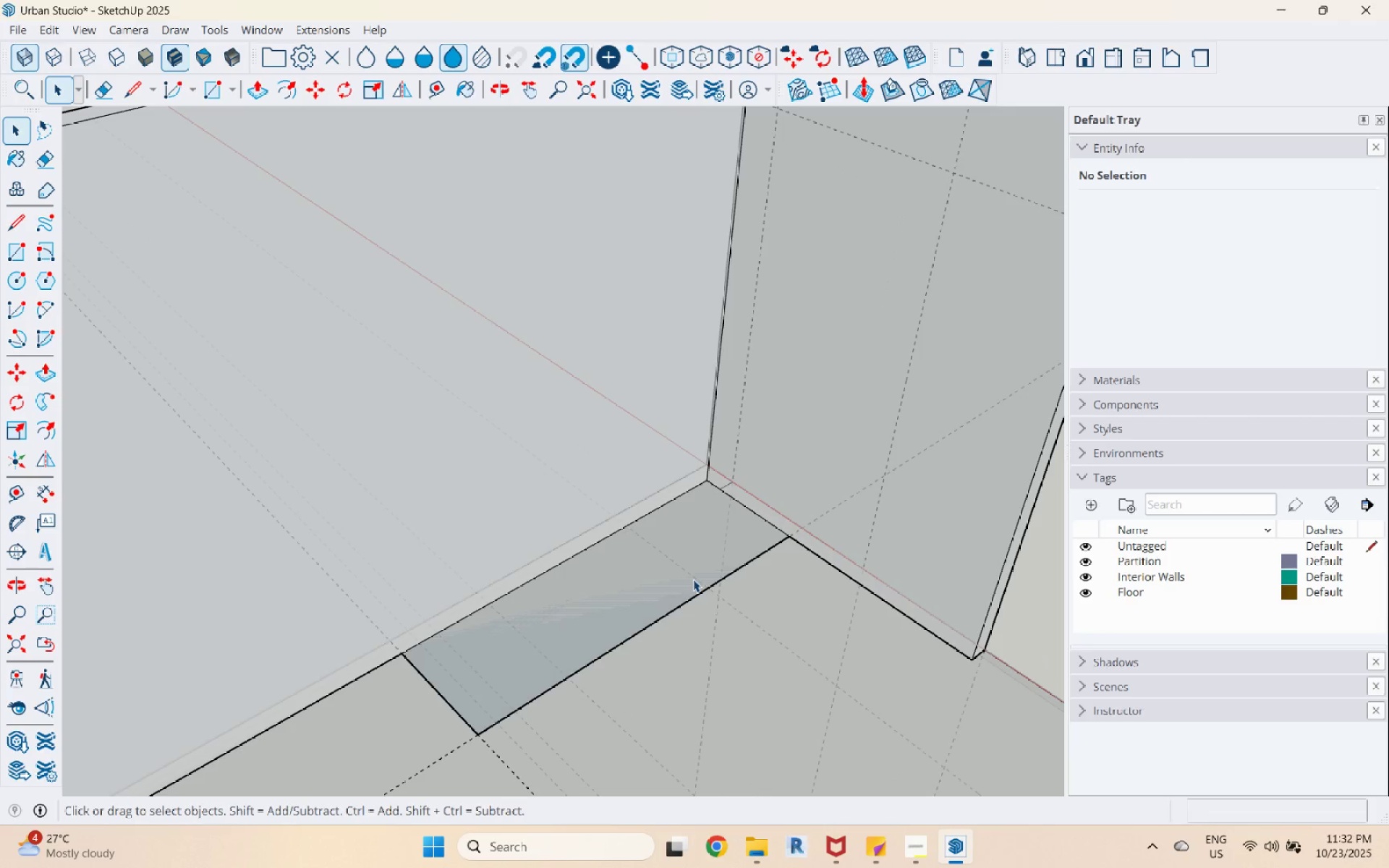 
left_click([693, 579])
 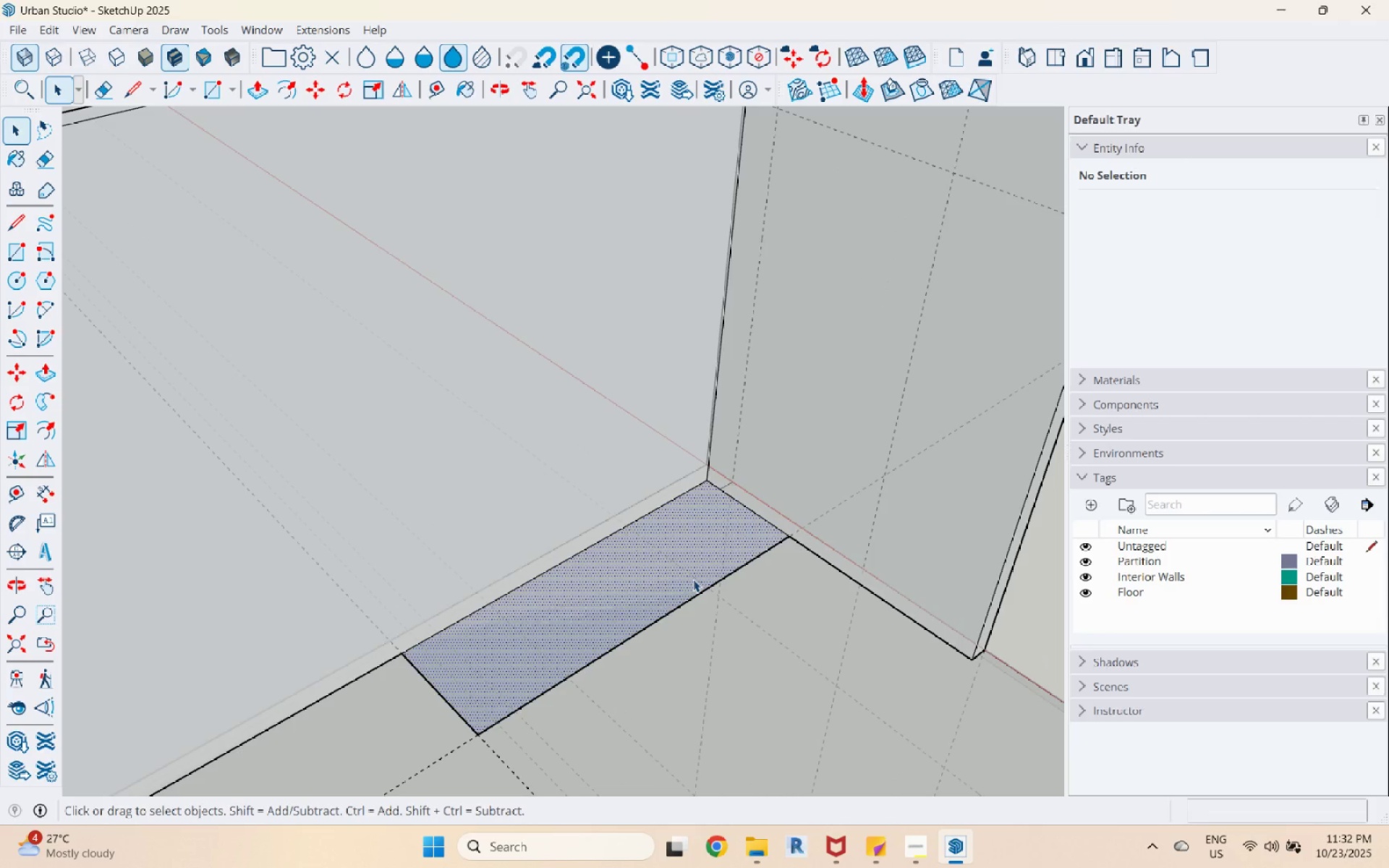 
key(P)
 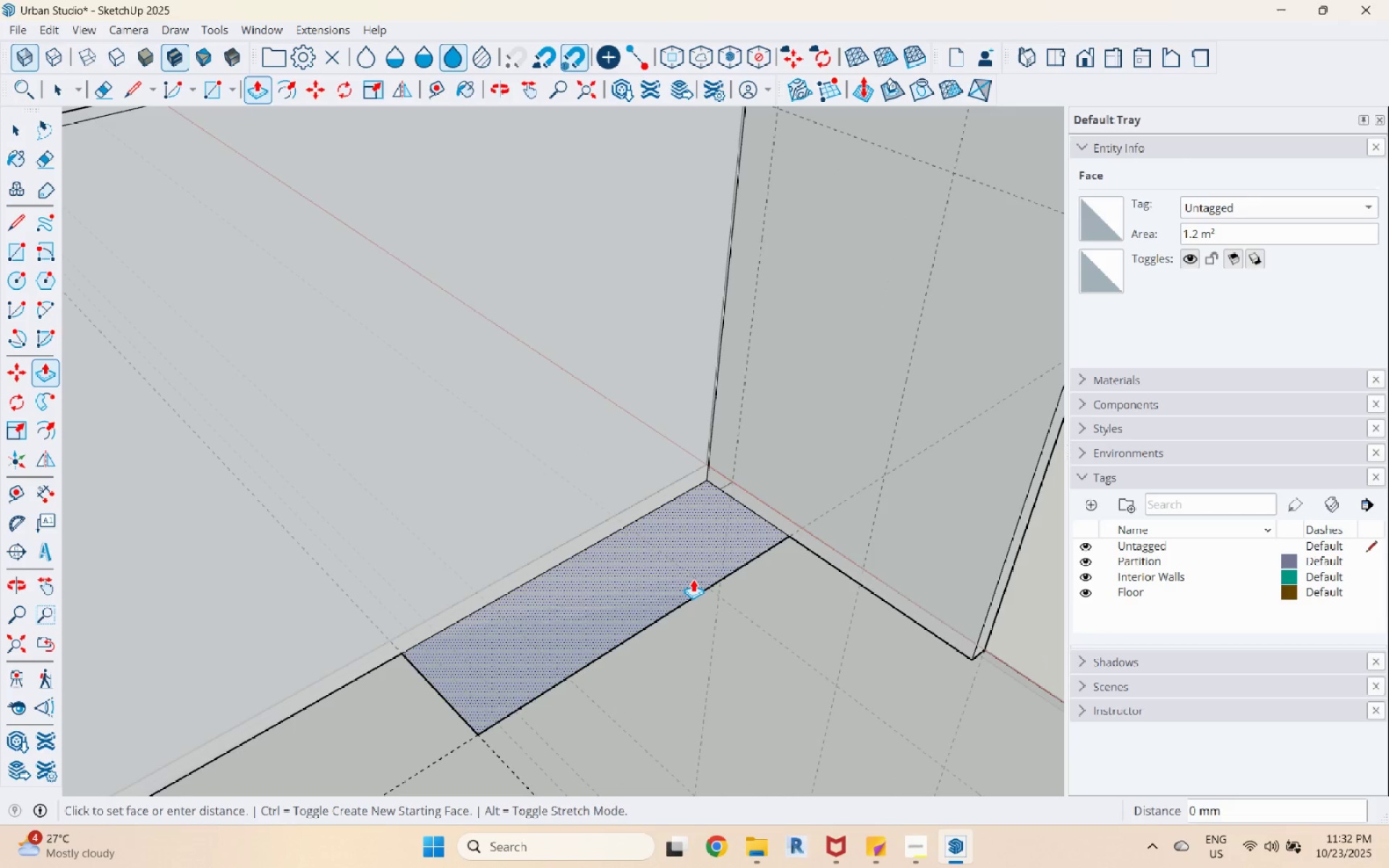 
left_click([693, 579])
 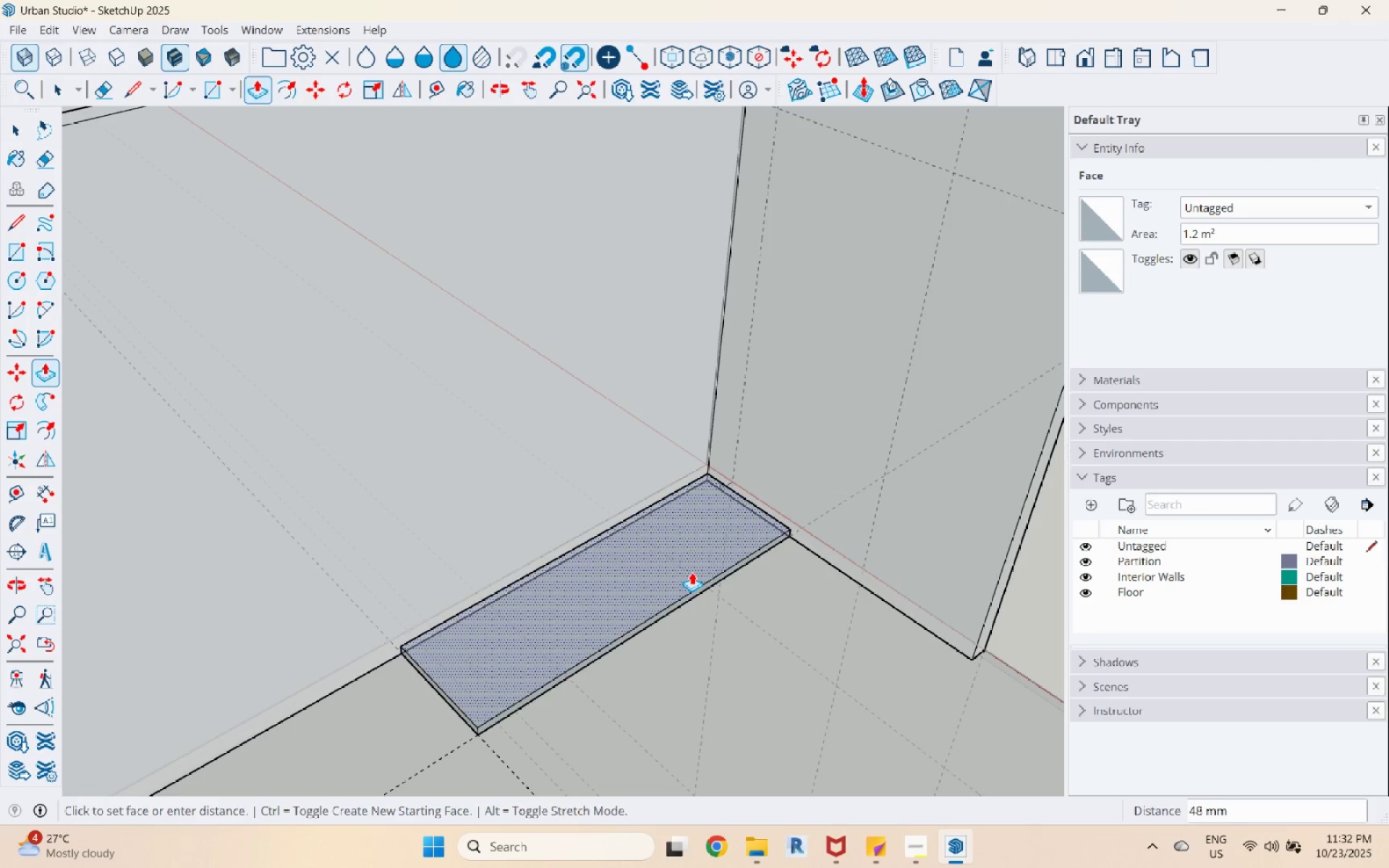 
key(Numpad5)
 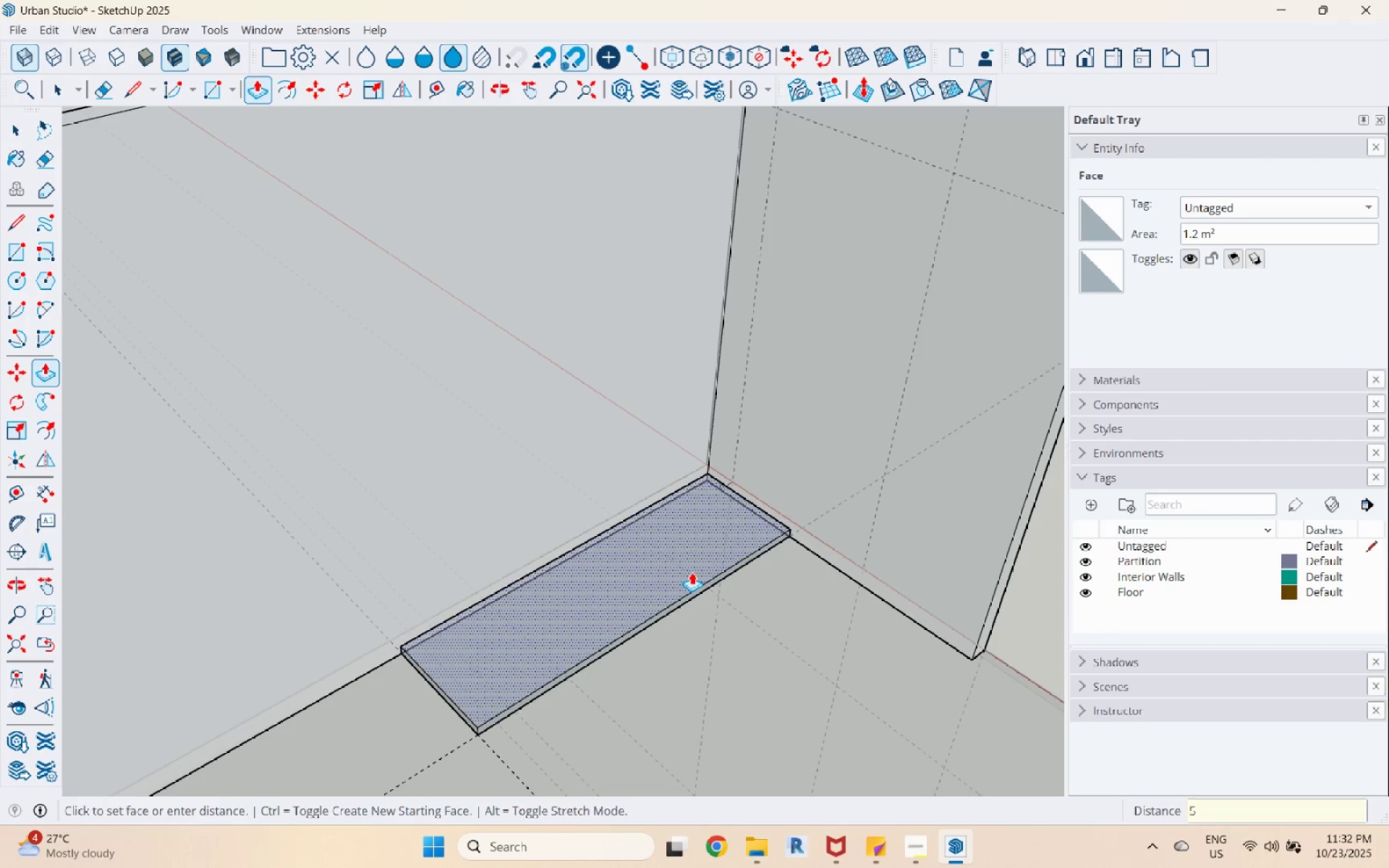 
key(Numpad0)
 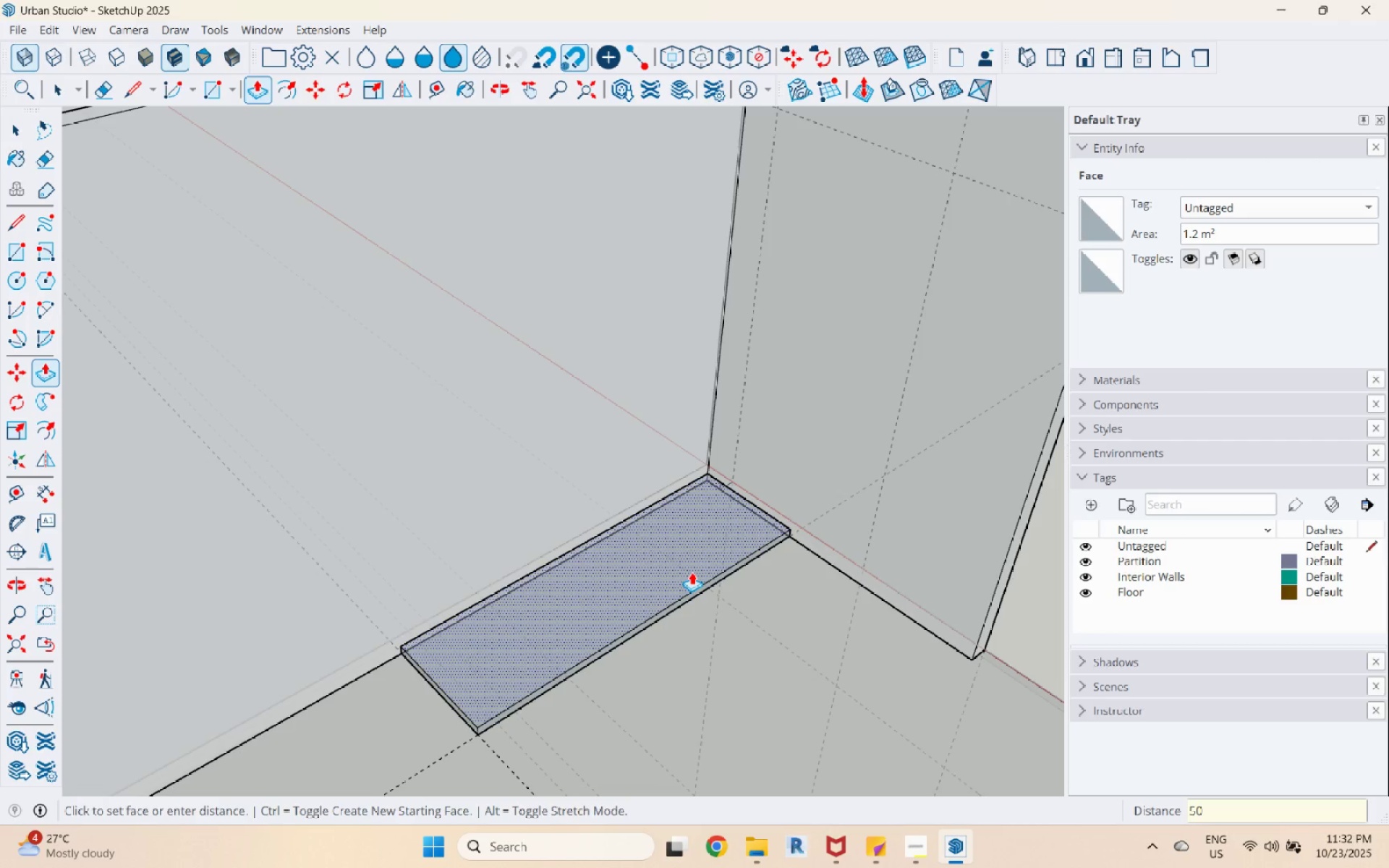 
key(Enter)
 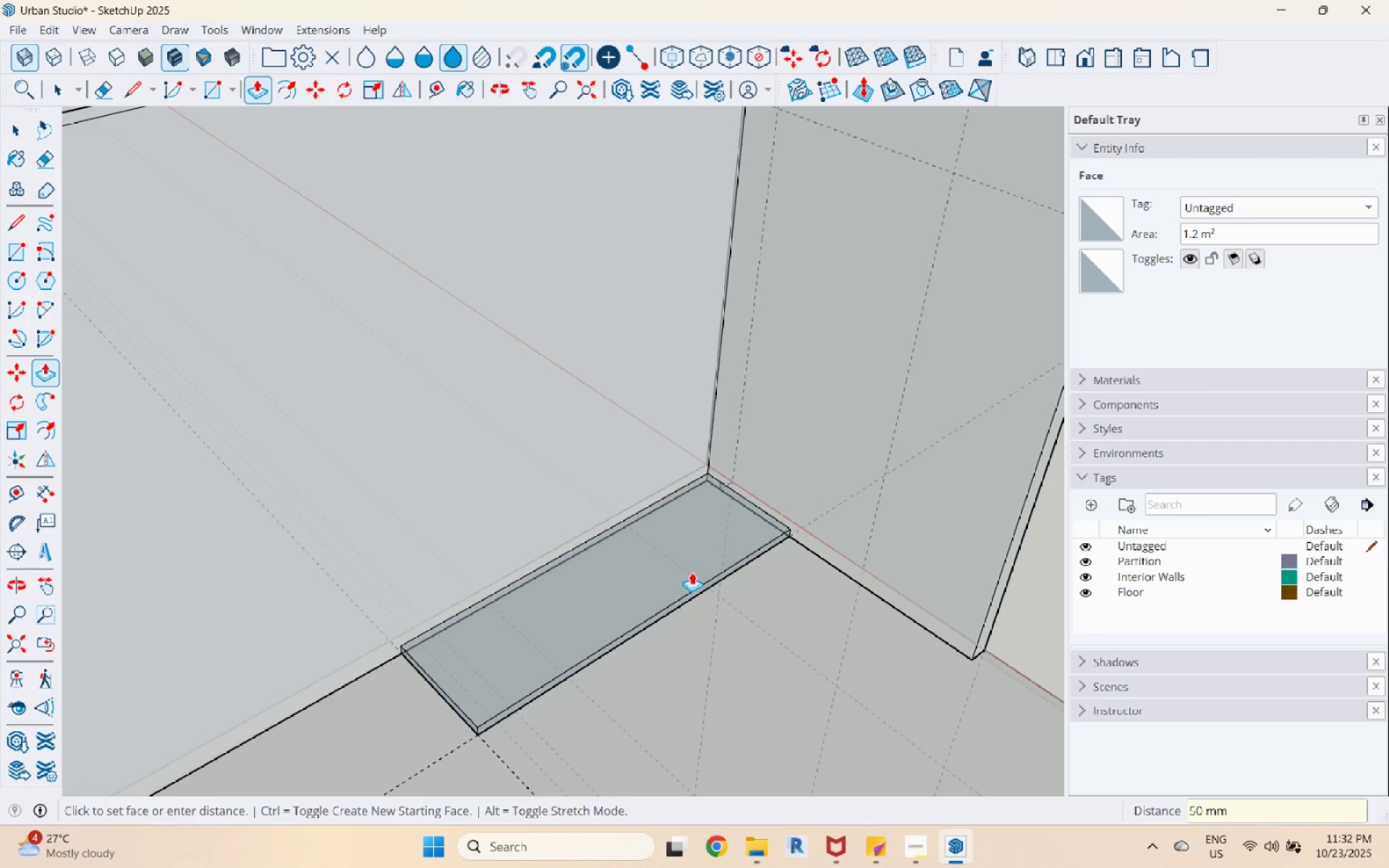 
key(Space)
 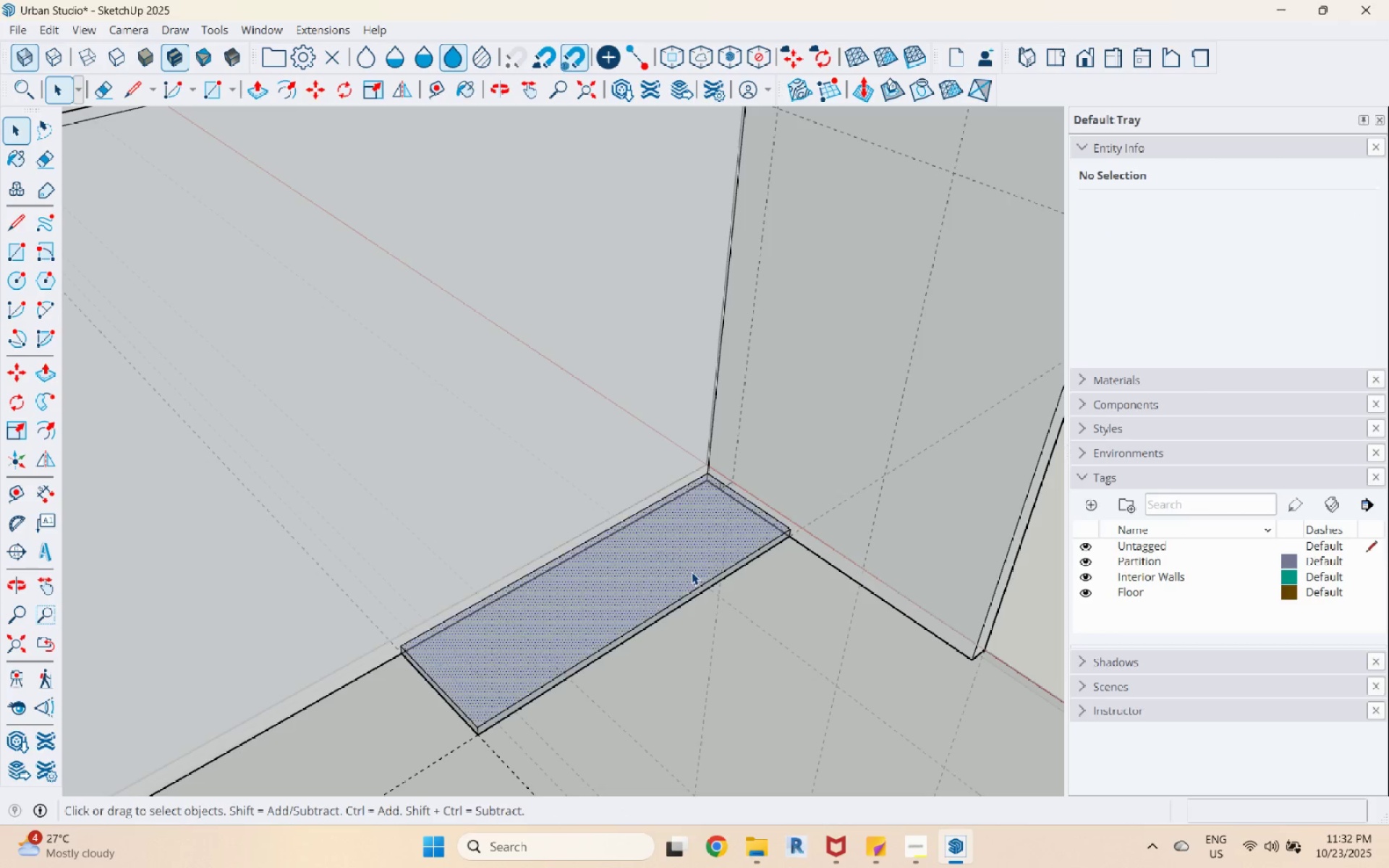 
double_click([692, 572])
 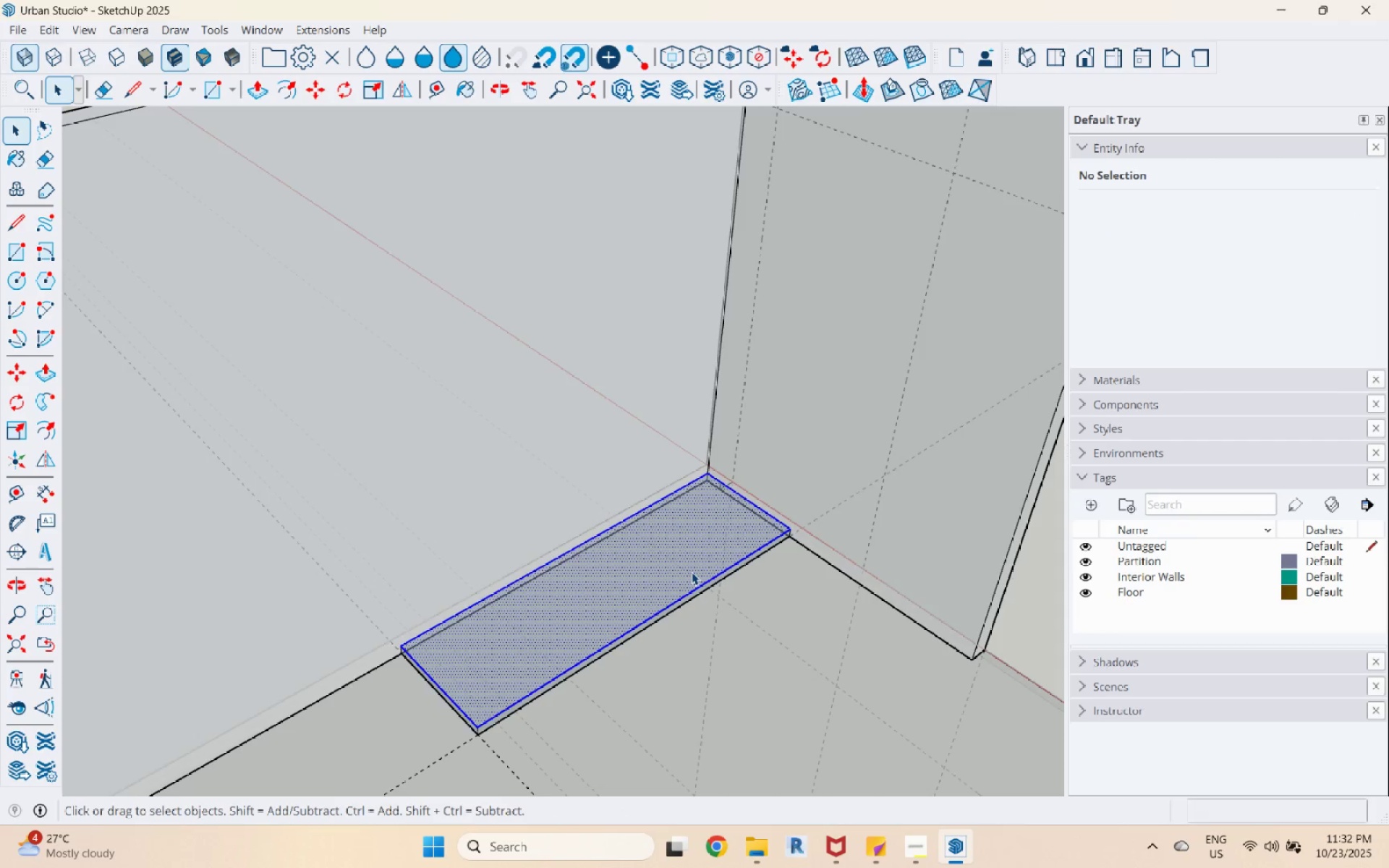 
triple_click([692, 572])
 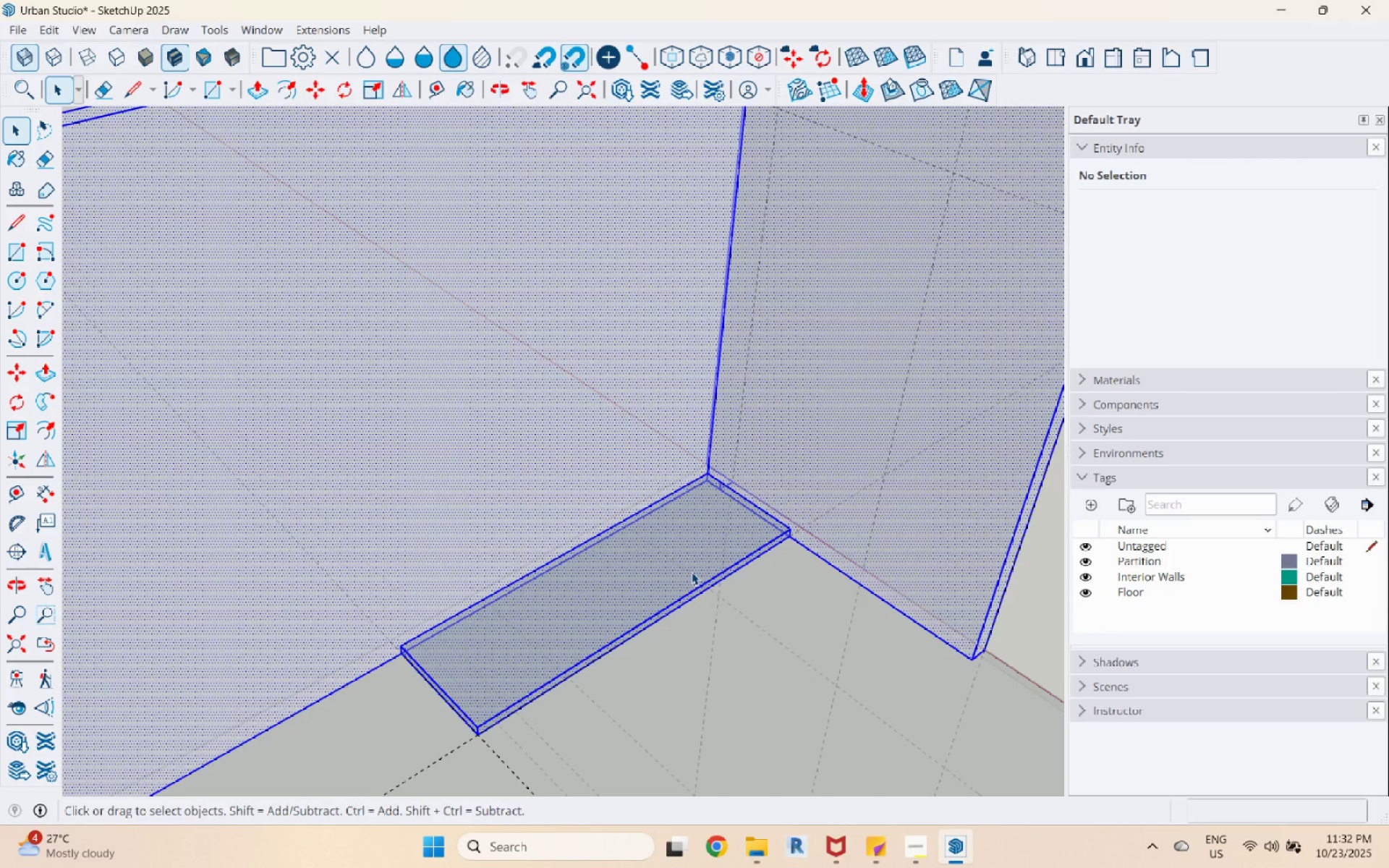 
right_click([692, 572])
 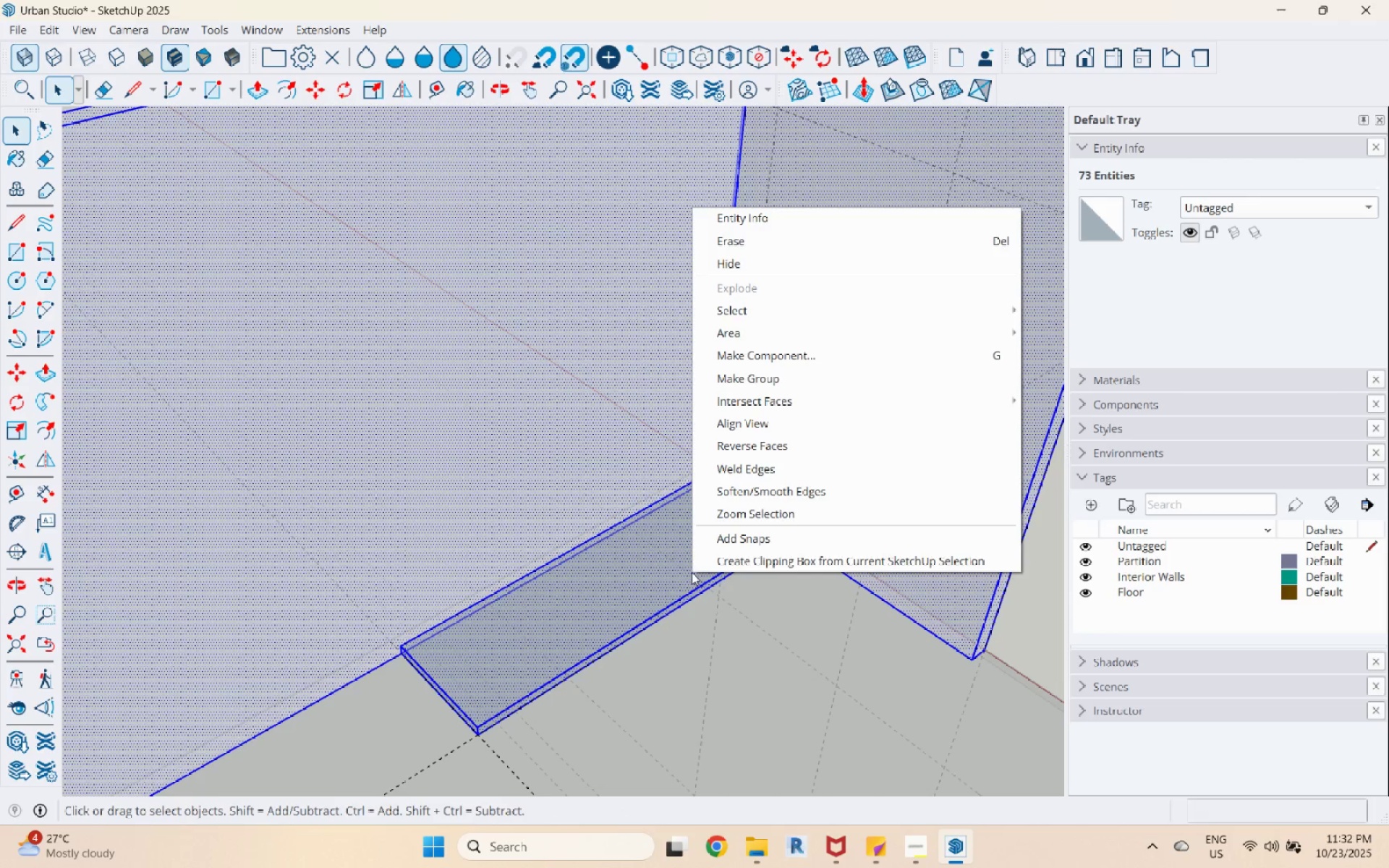 
key(Escape)
 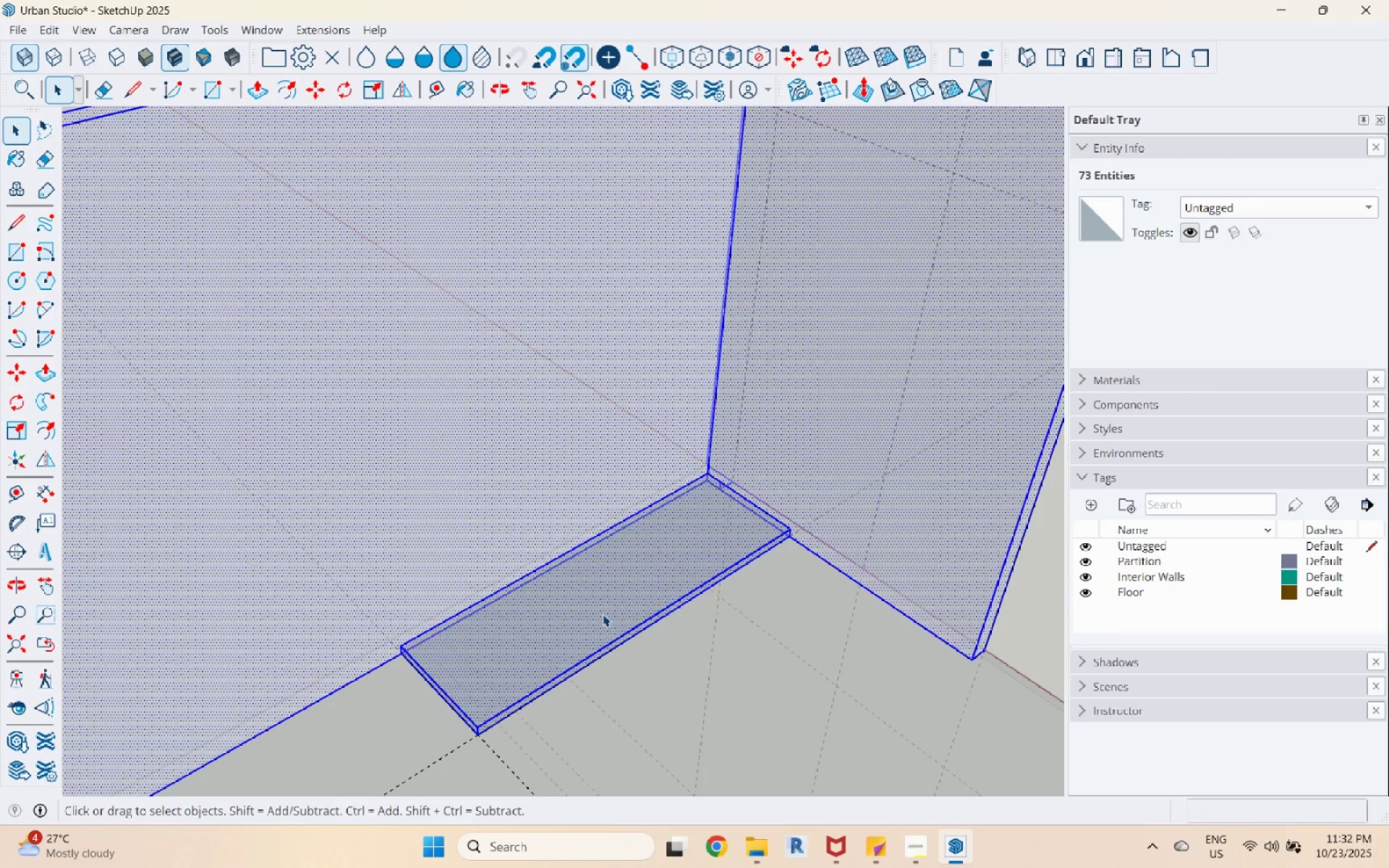 
key(Escape)
 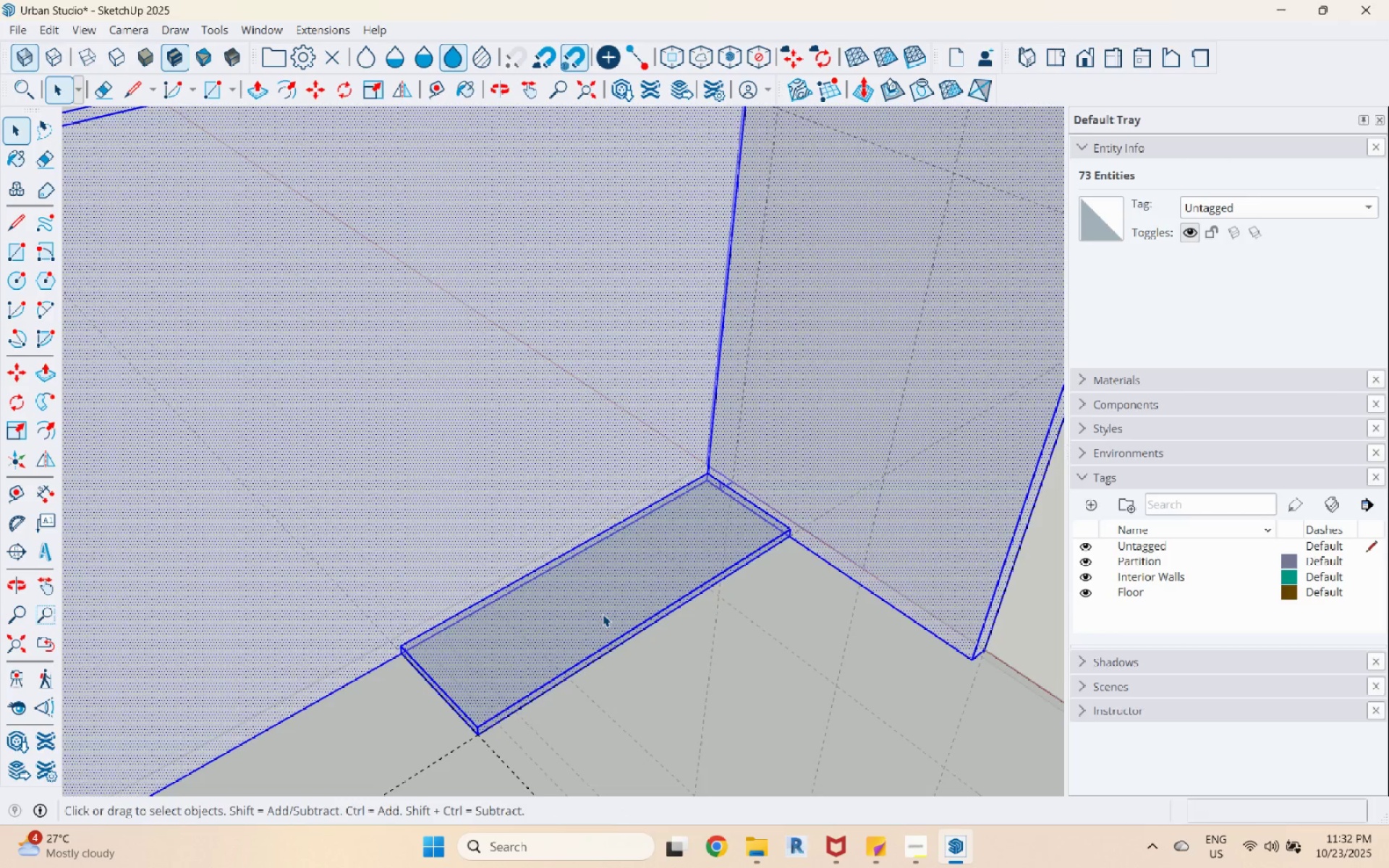 
left_click([603, 614])
 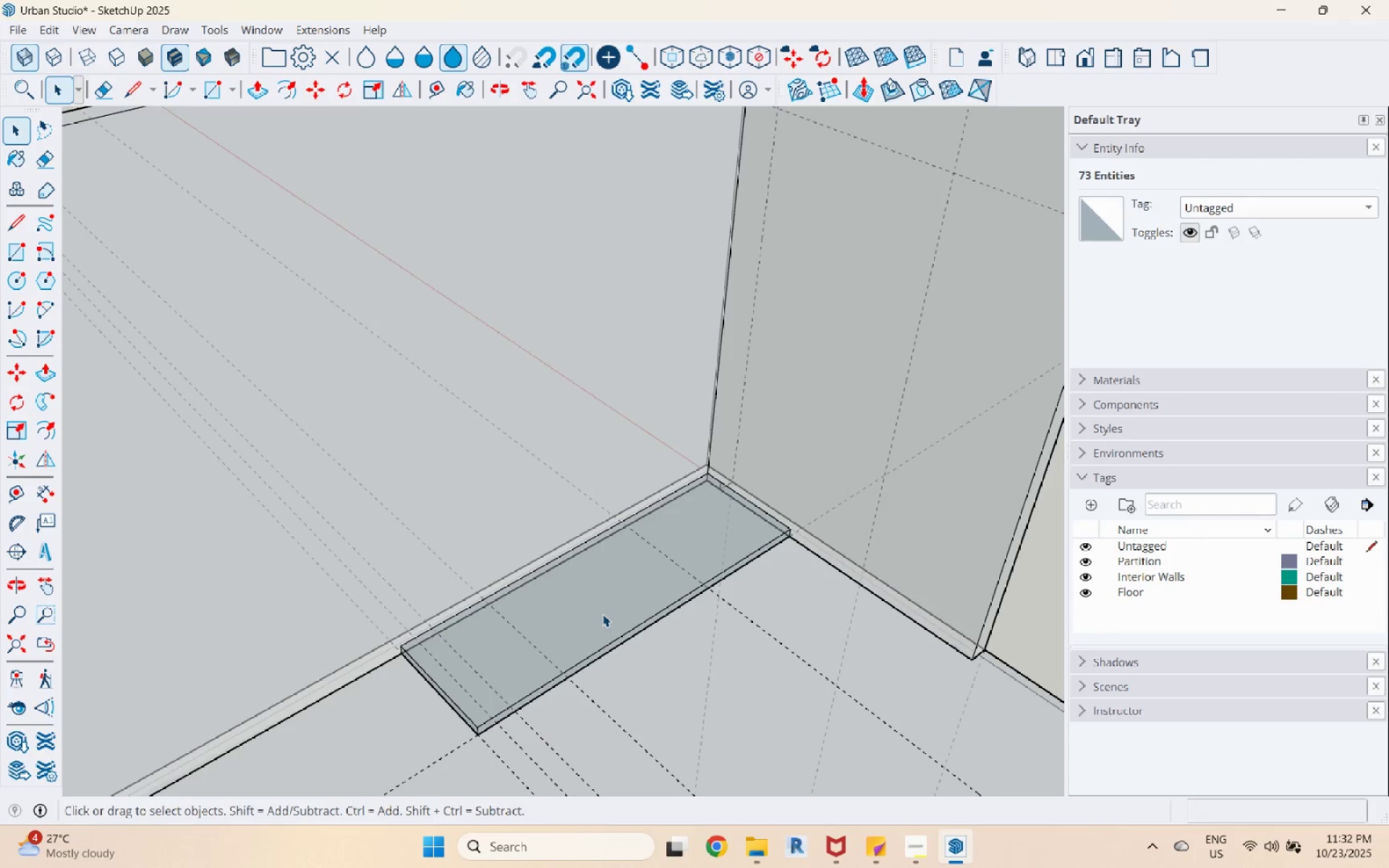 
scroll: coordinate [603, 614], scroll_direction: down, amount: 7.0
 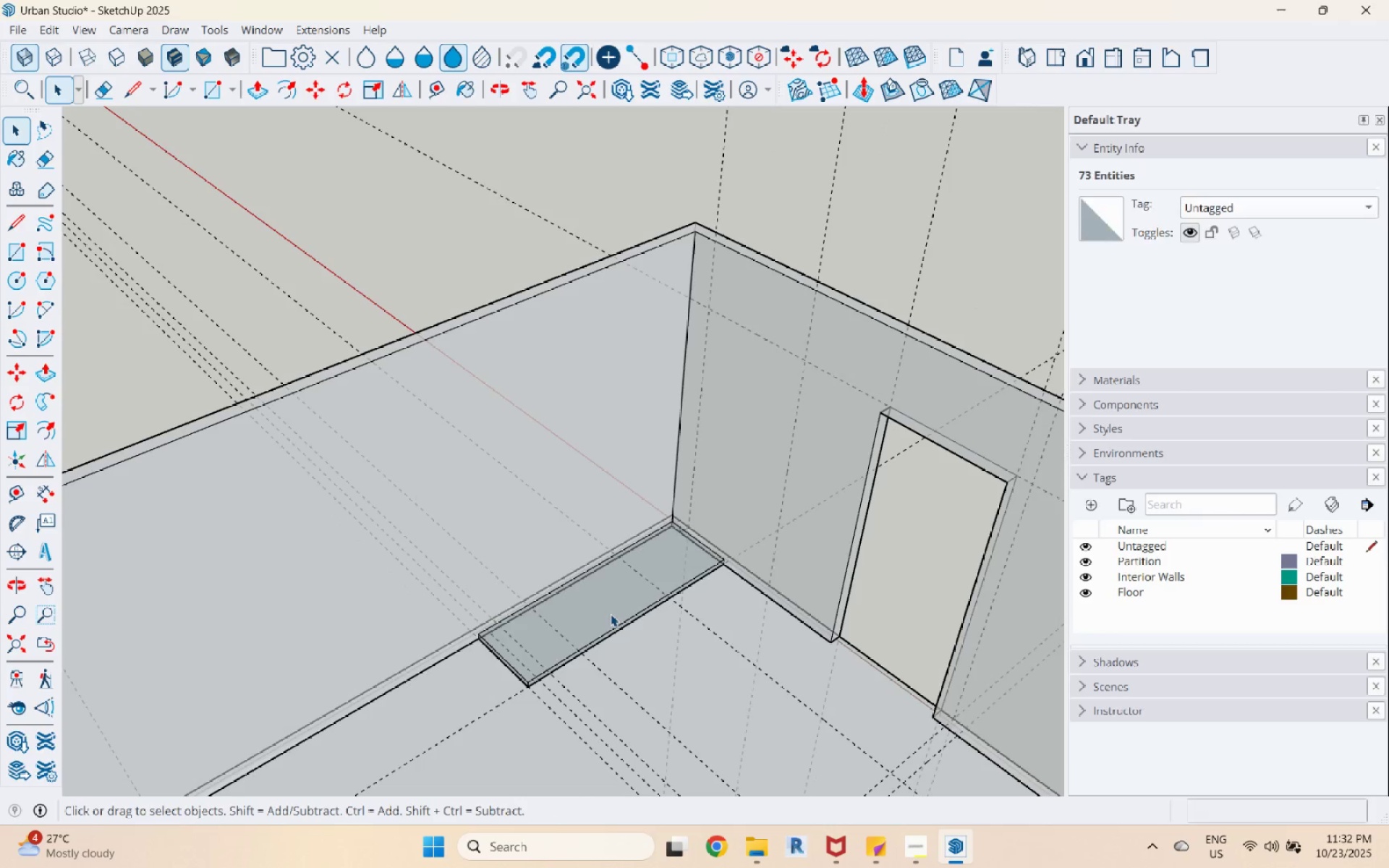 
key(Control+Z)
 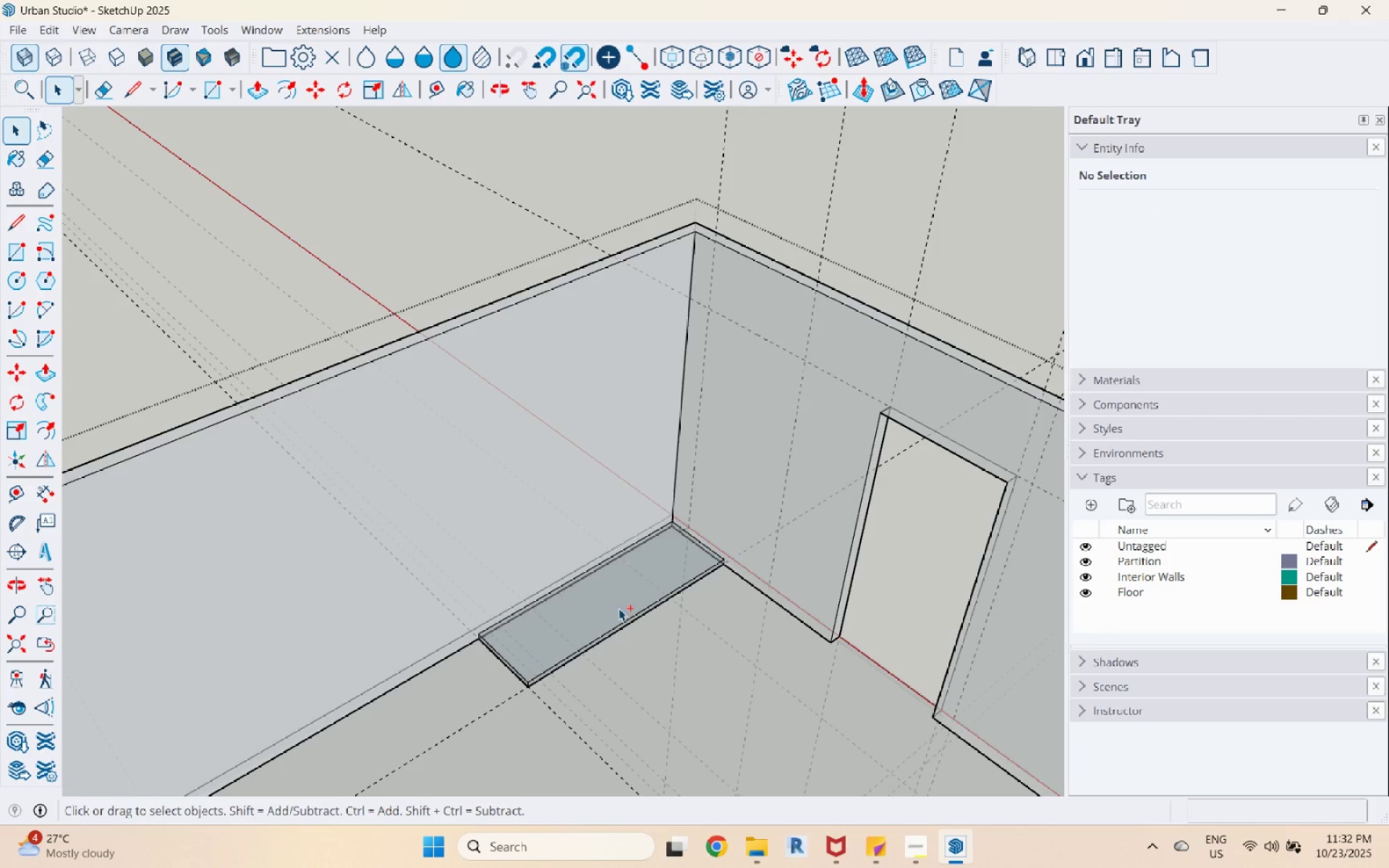 
scroll: coordinate [513, 522], scroll_direction: down, amount: 6.0
 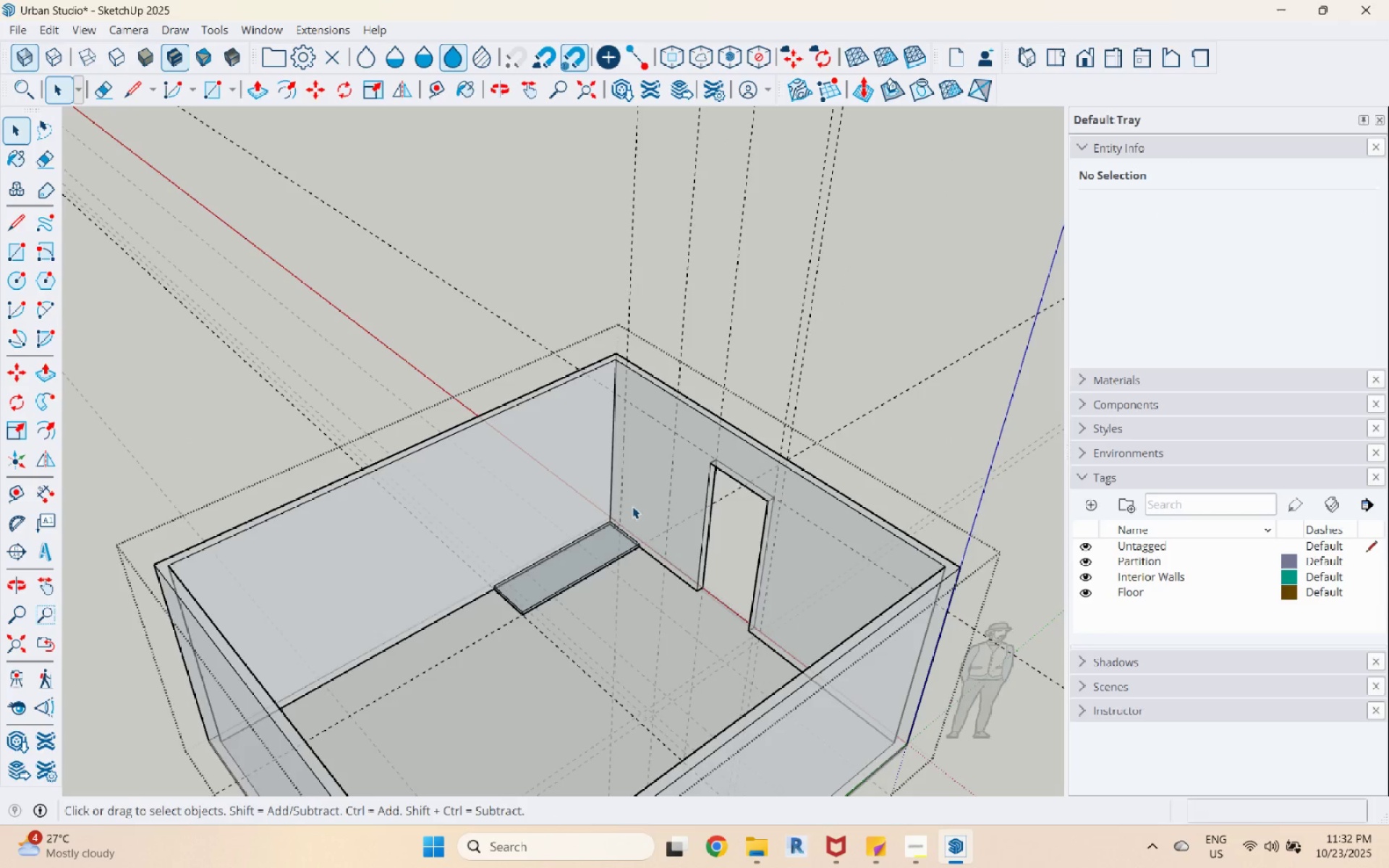 
key(Escape)
 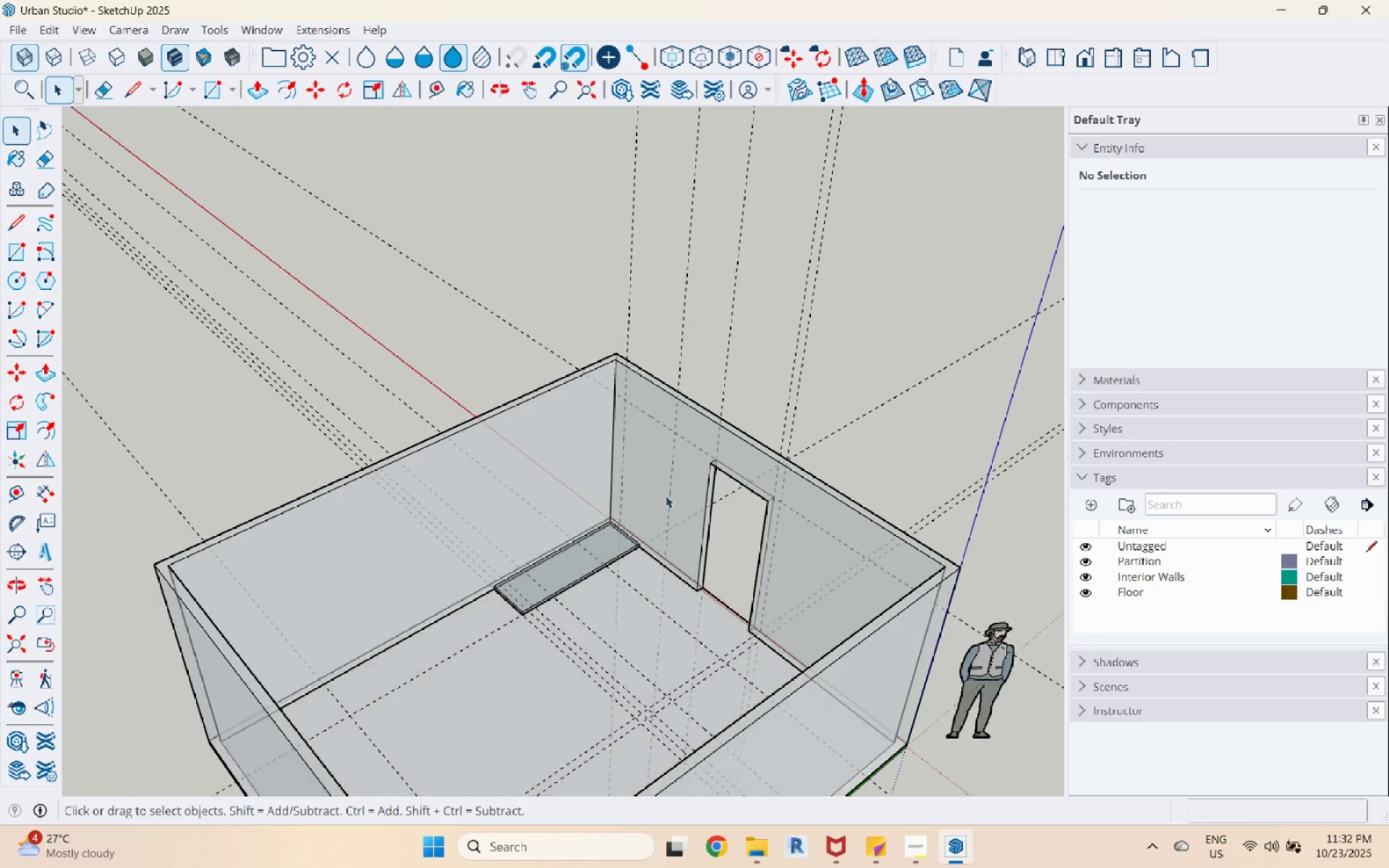 
key(Escape)
 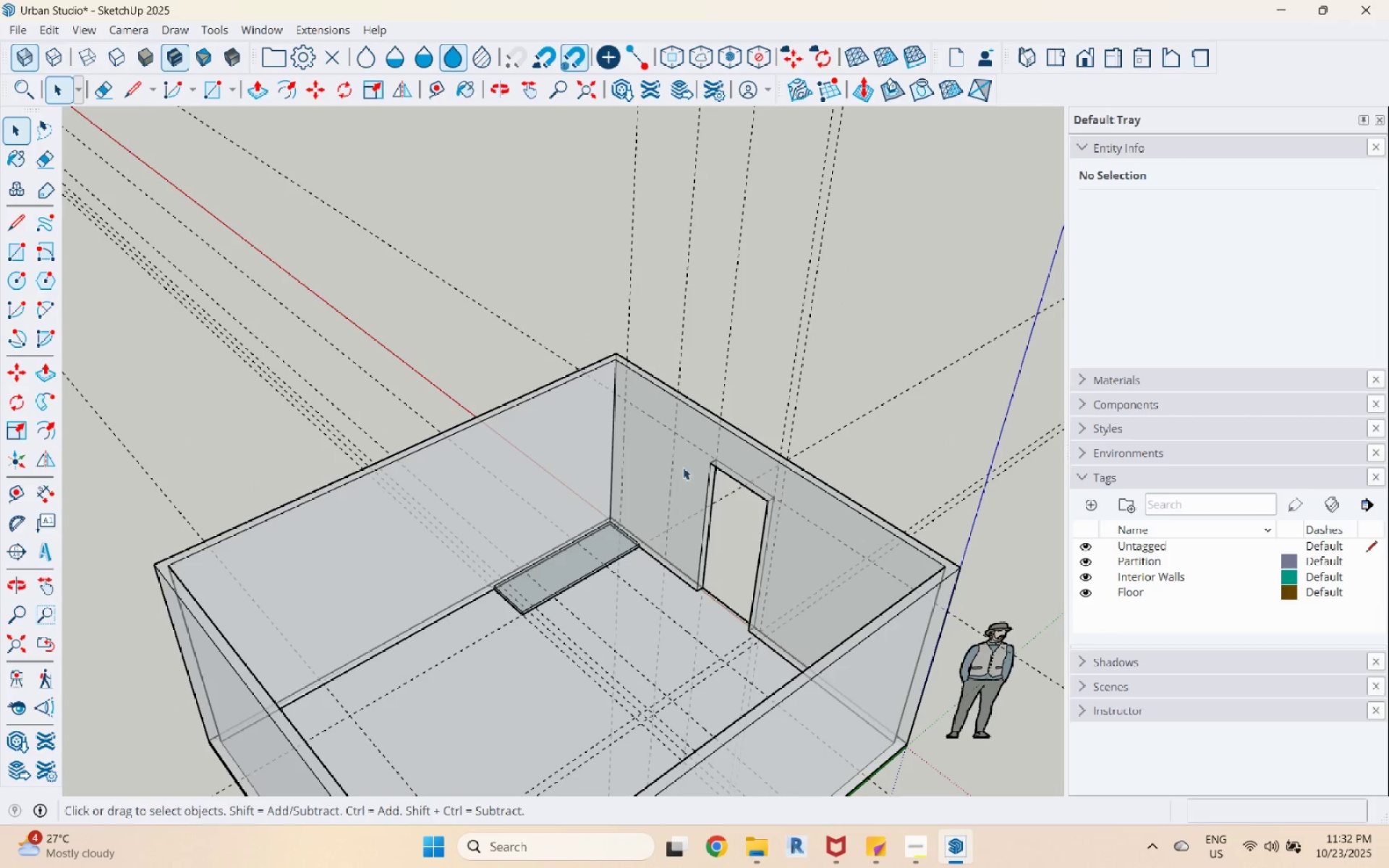 
key(Escape)
 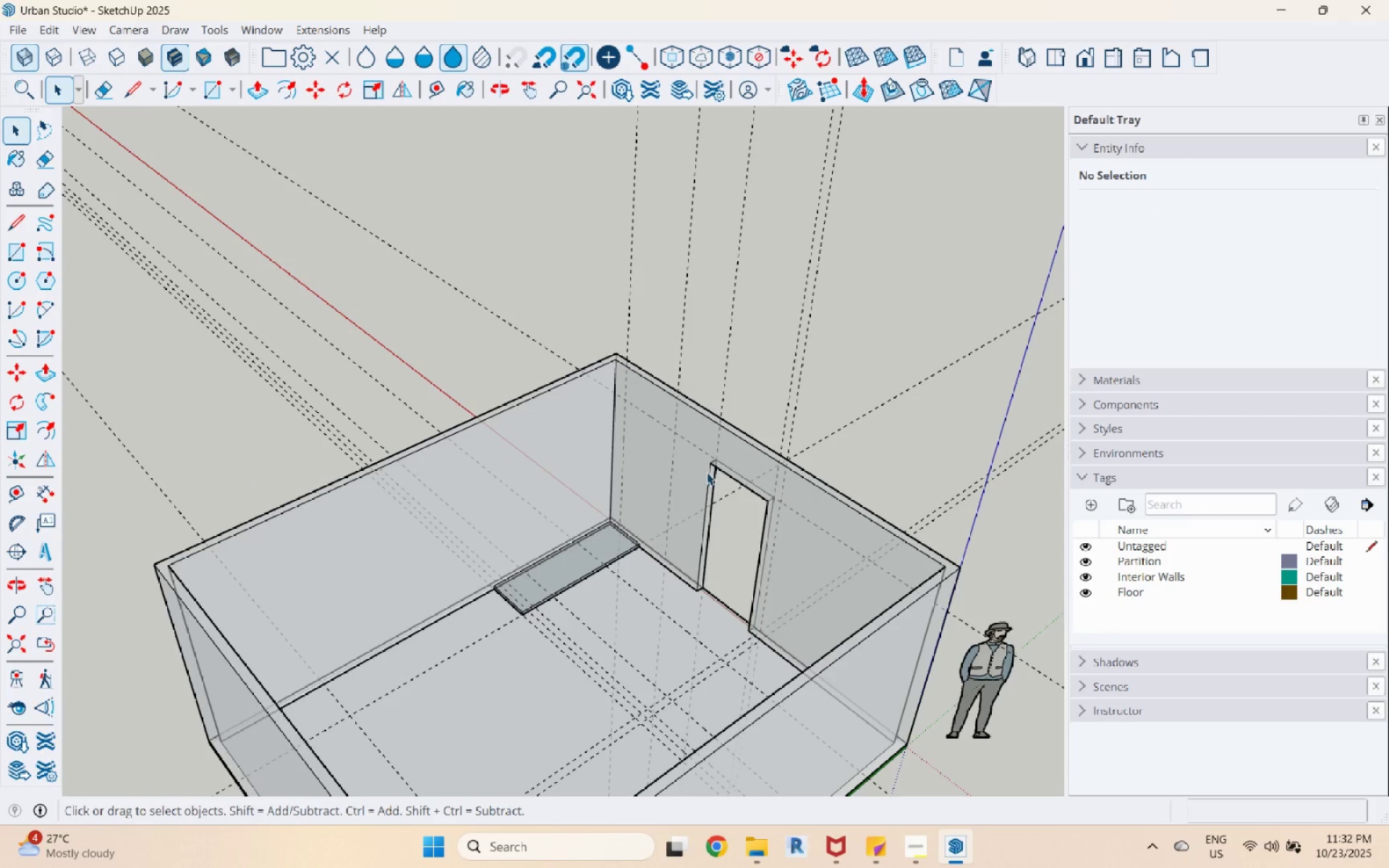 
double_click([682, 493])
 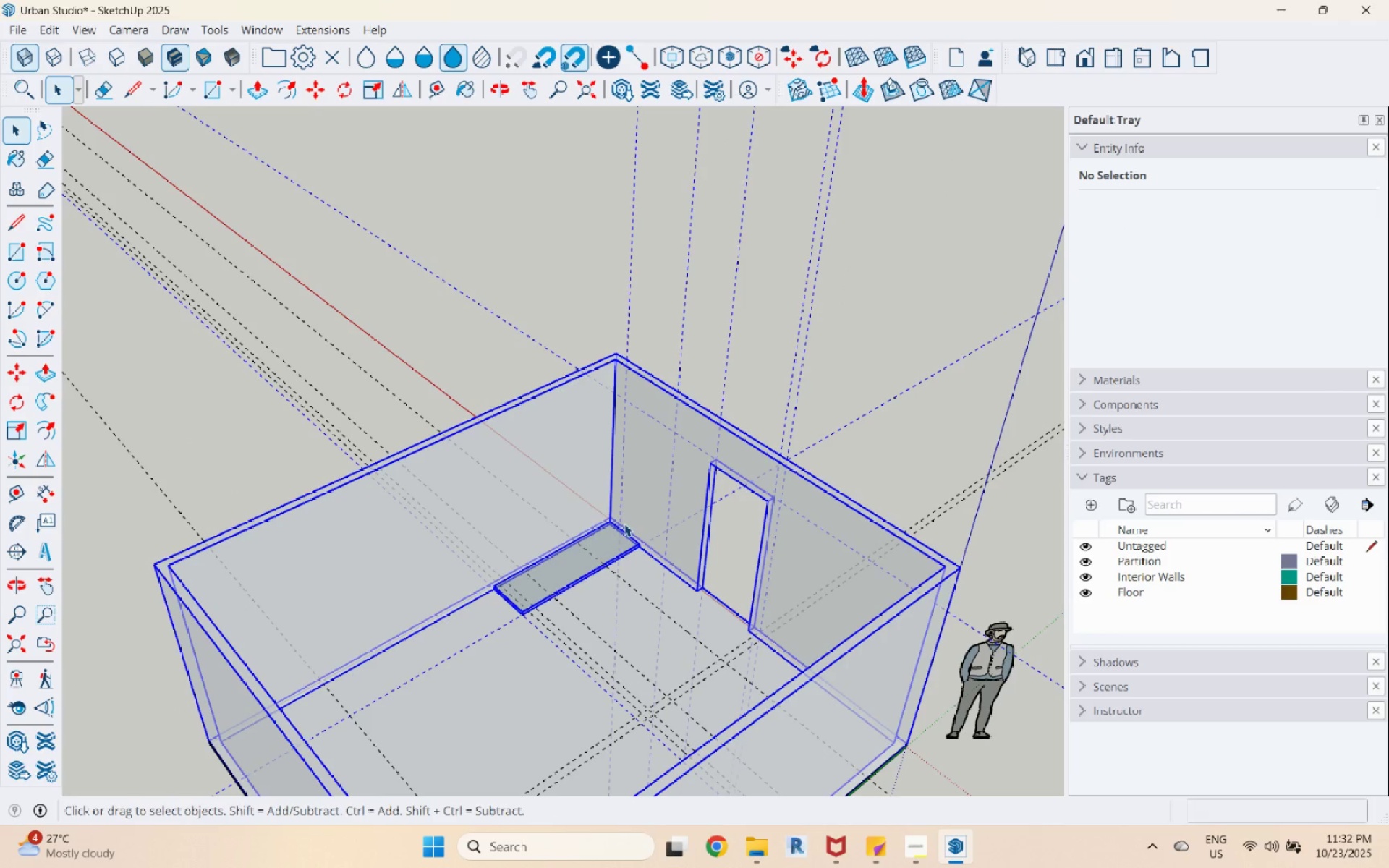 
scroll: coordinate [574, 558], scroll_direction: up, amount: 2.0
 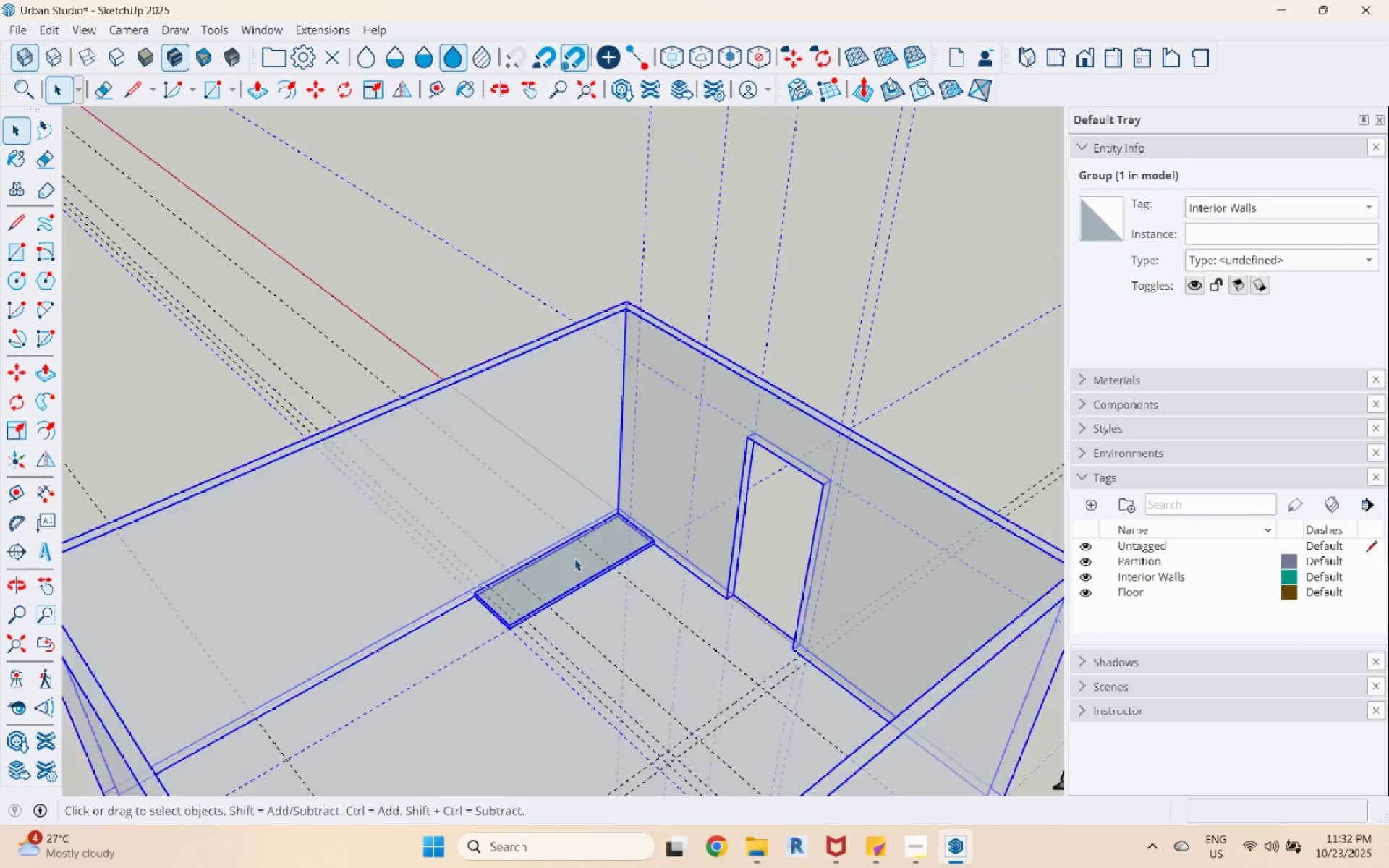 
key(Control+Z)
 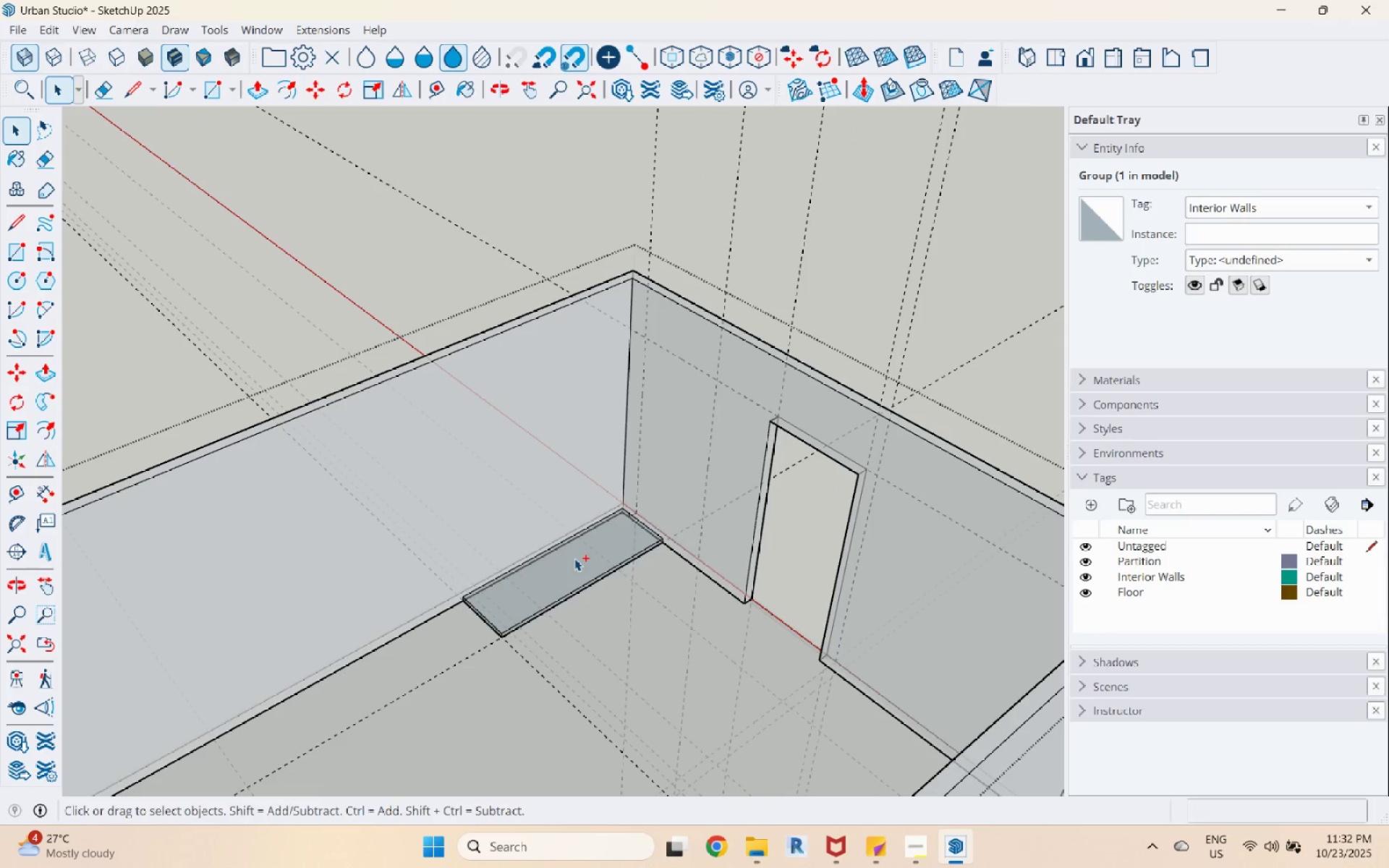 
key(Control+Z)
 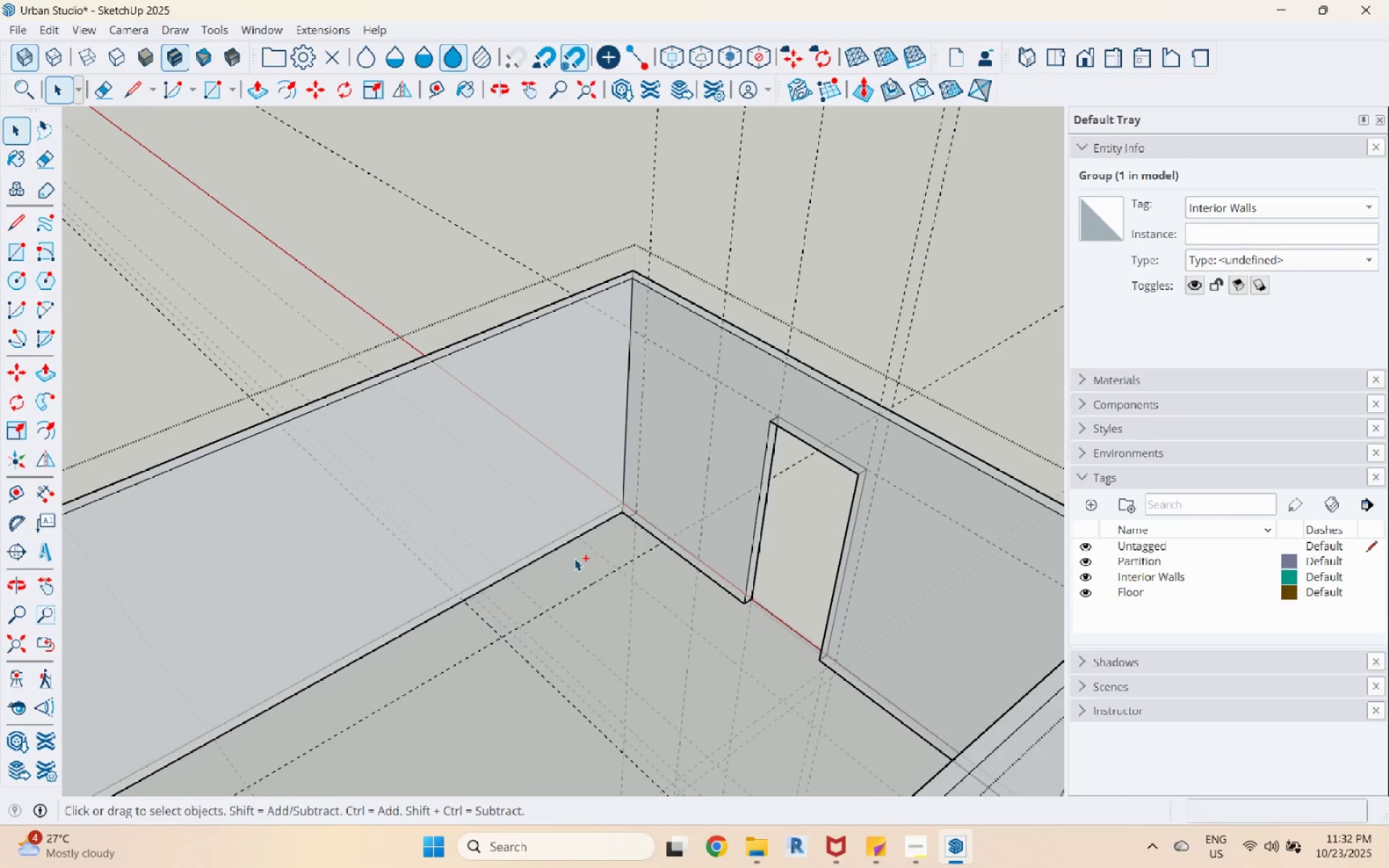 
key(Control+Z)
 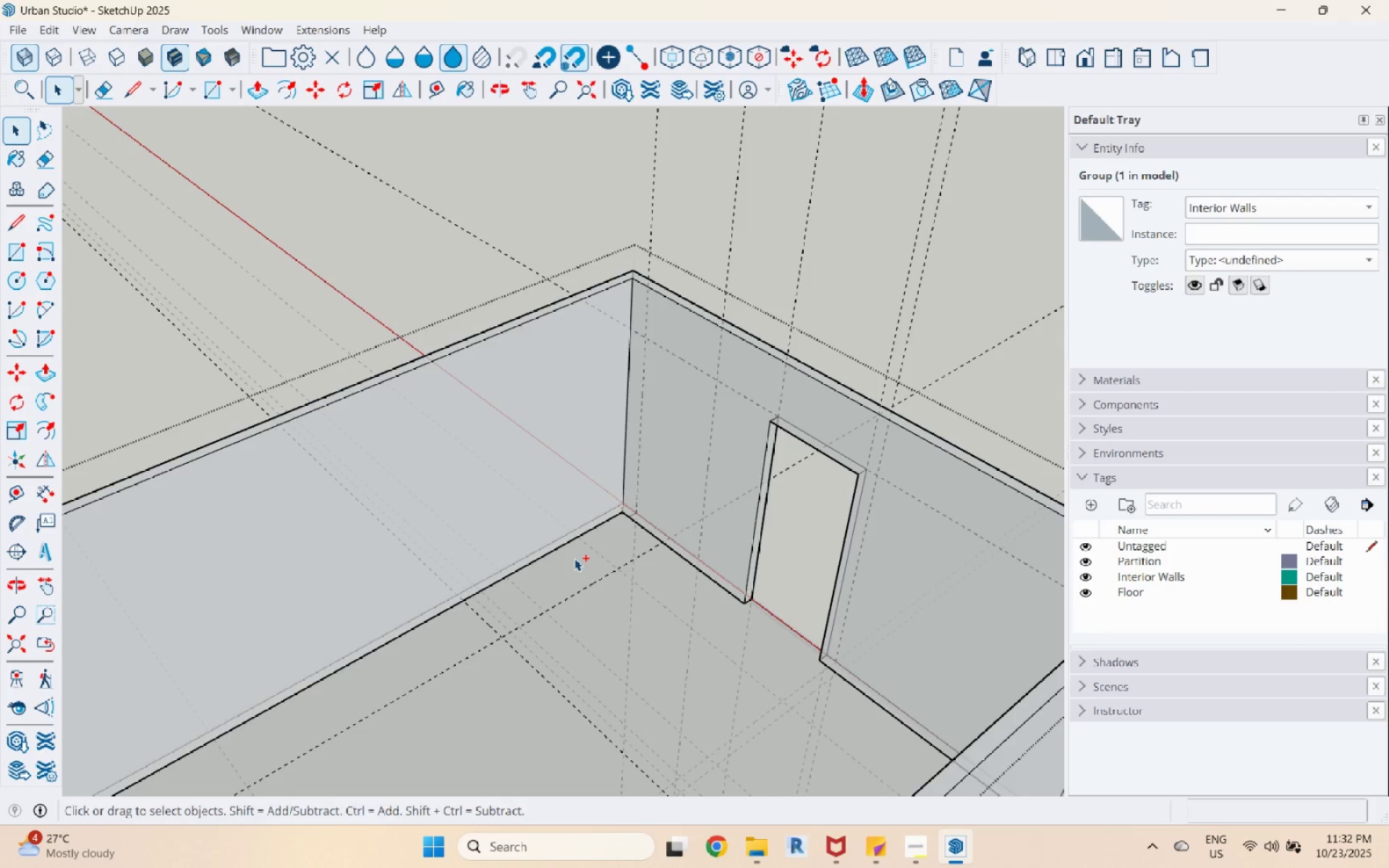 
scroll: coordinate [565, 593], scroll_direction: down, amount: 6.0
 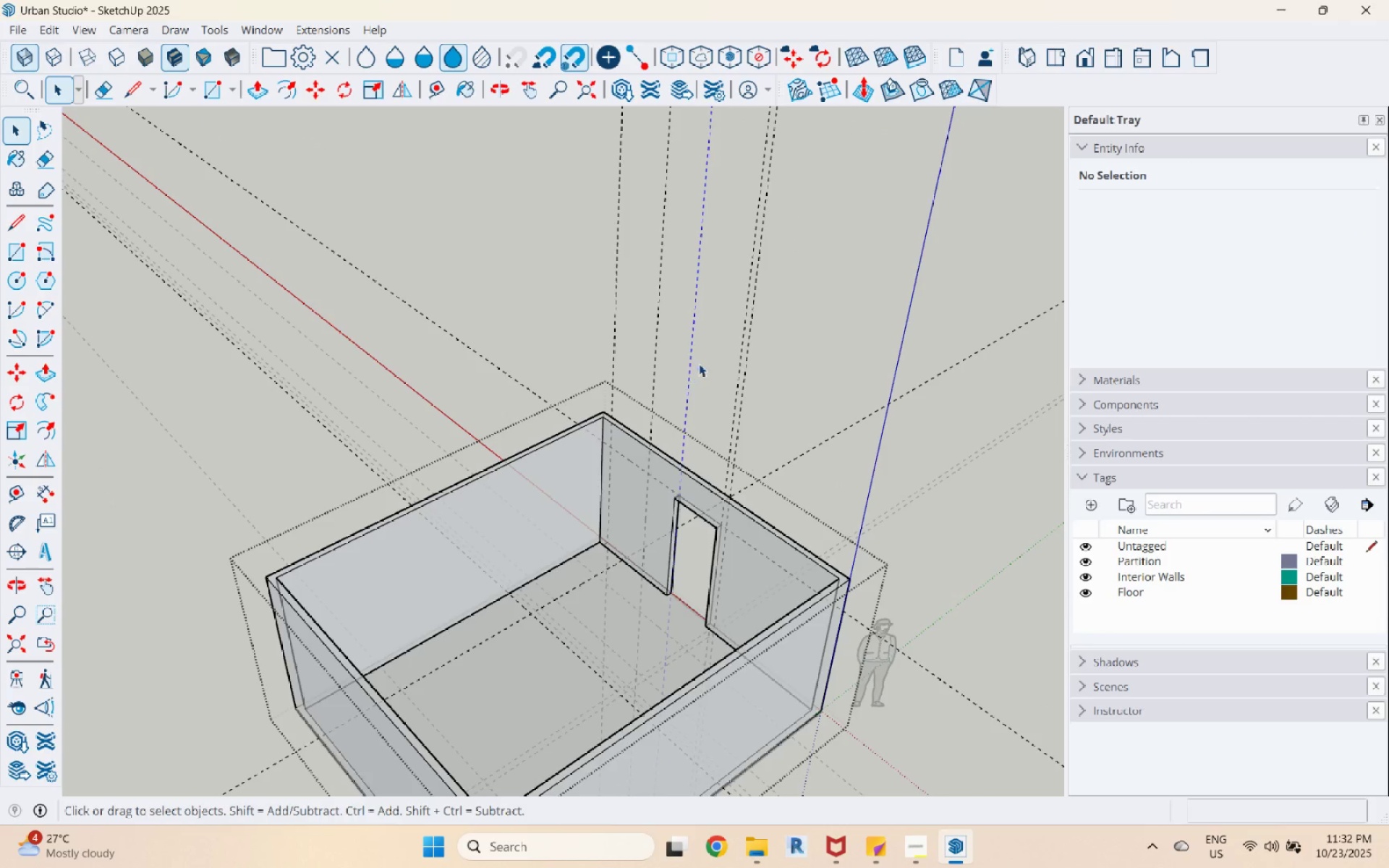 
double_click([702, 362])
 